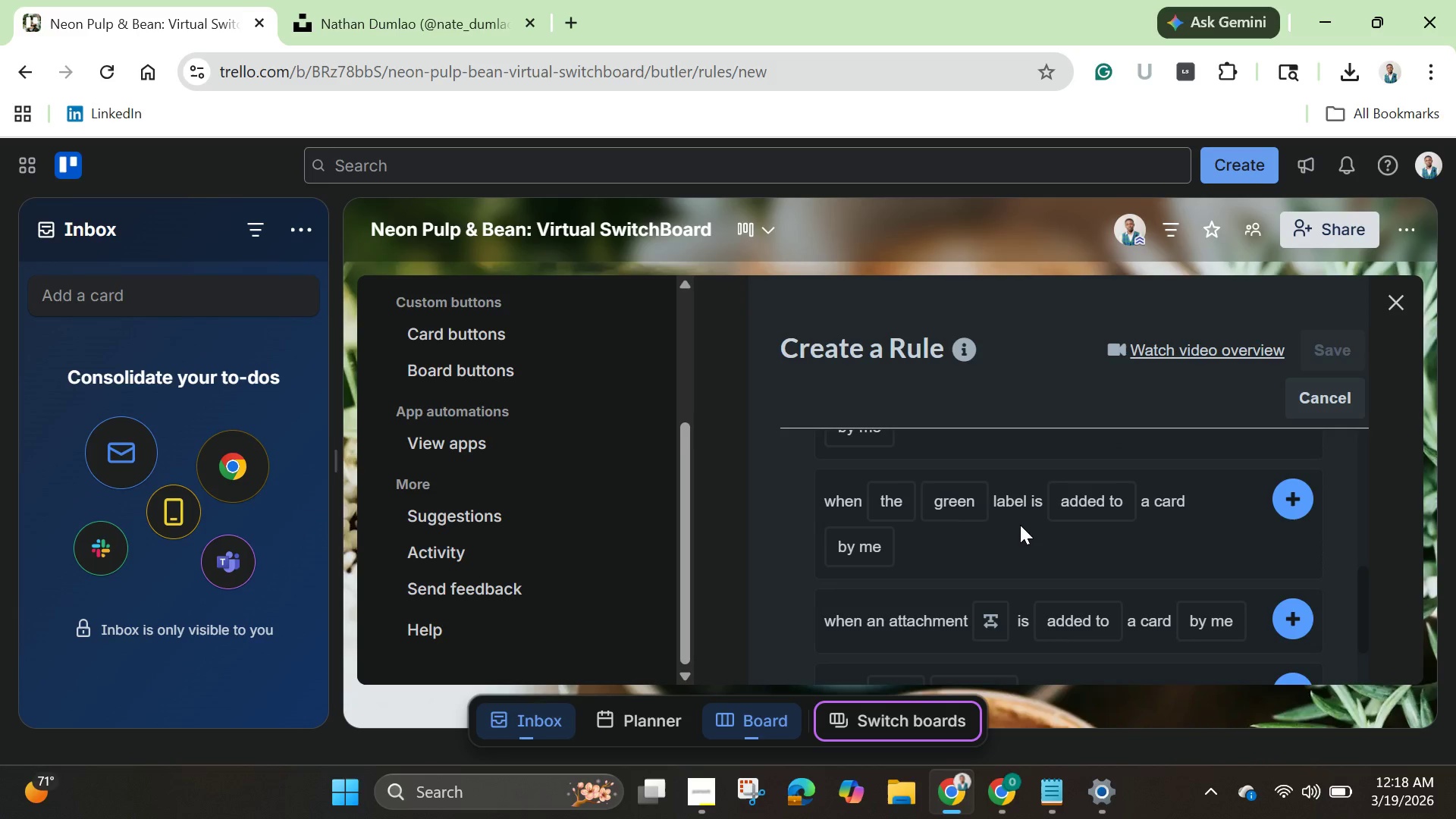 
scroll: coordinate [1019, 531], scroll_direction: down, amount: 3.0
 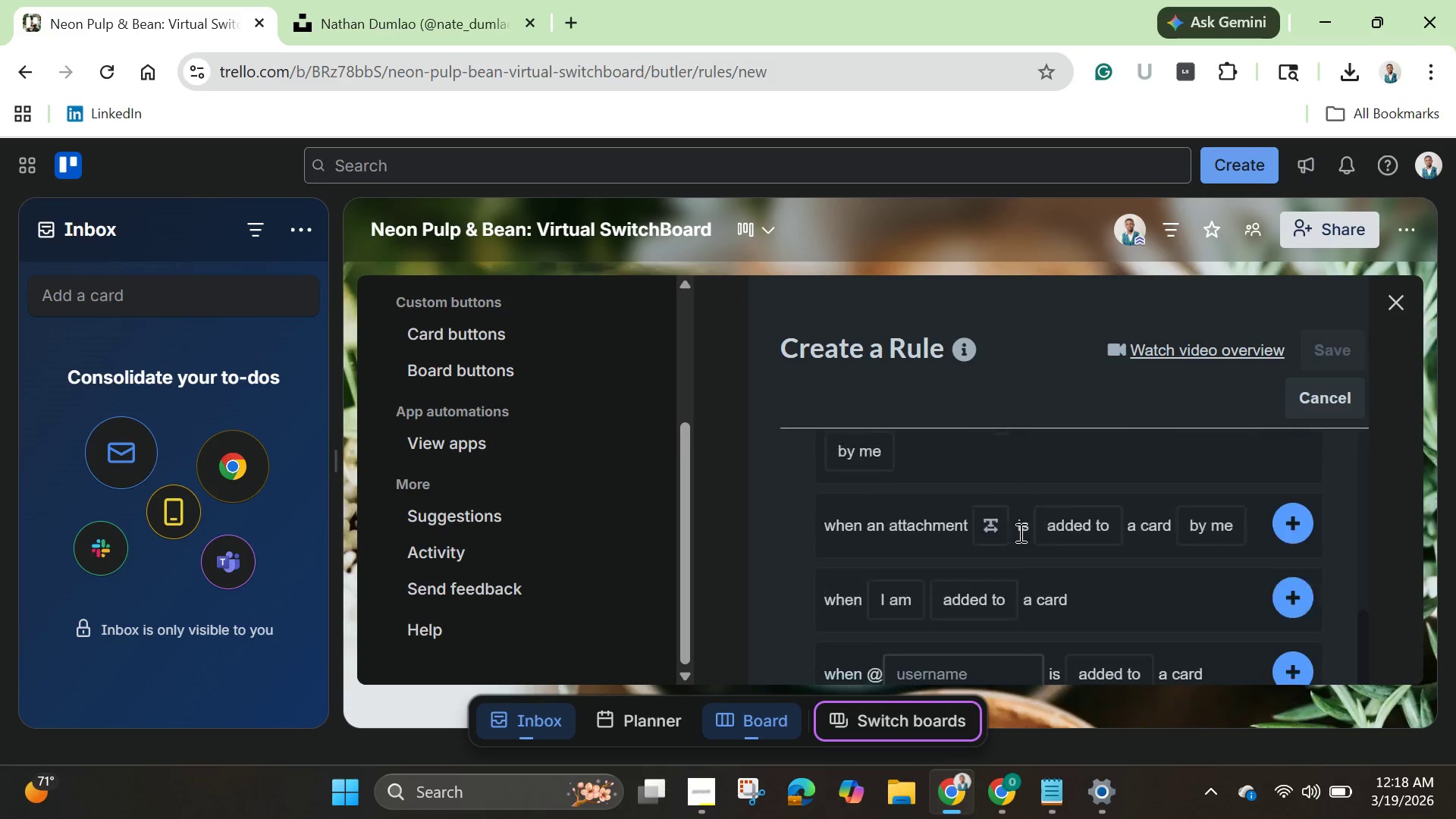 
scroll: coordinate [1019, 532], scroll_direction: up, amount: 5.0
 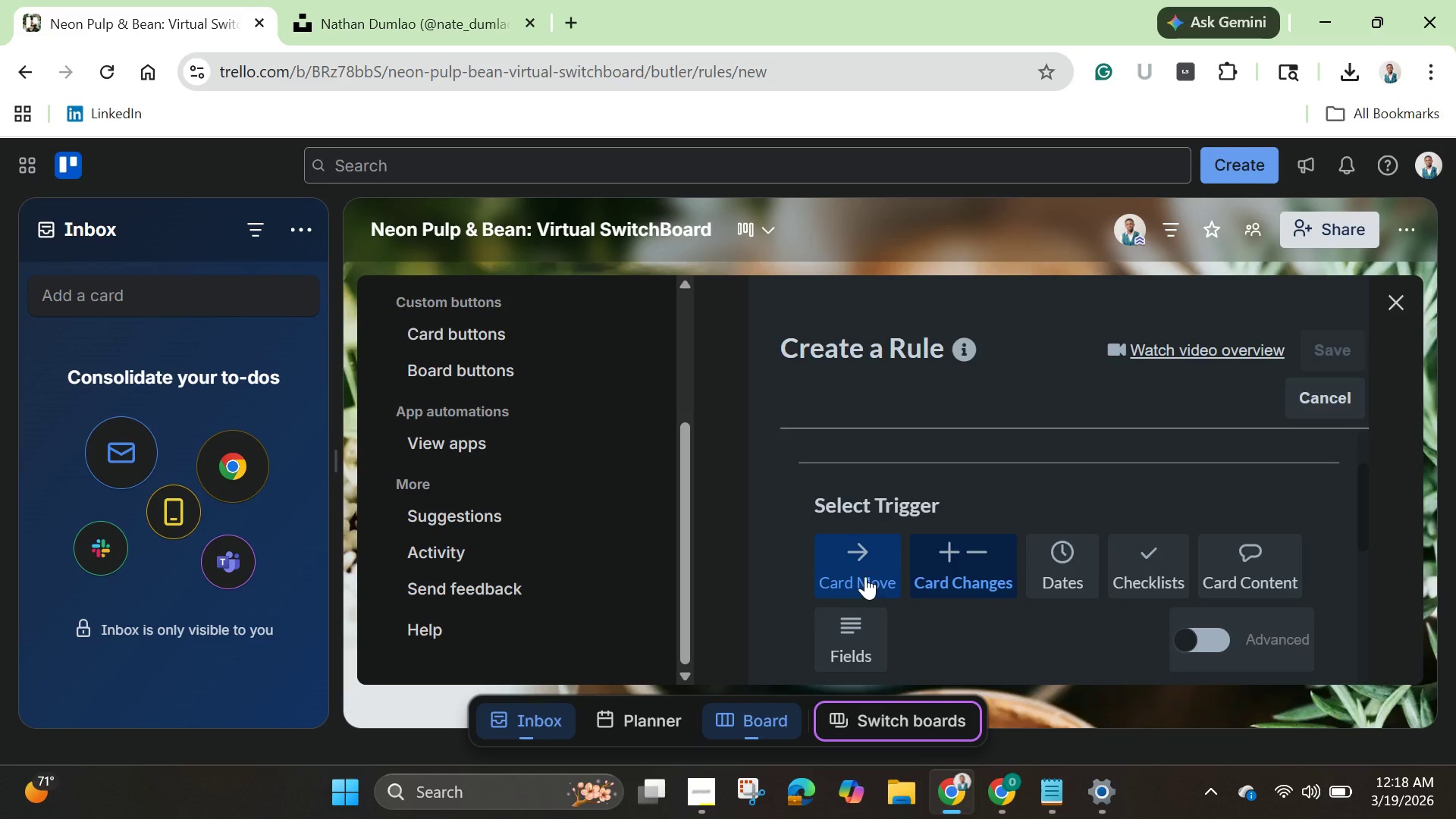 
left_click([863, 575])
 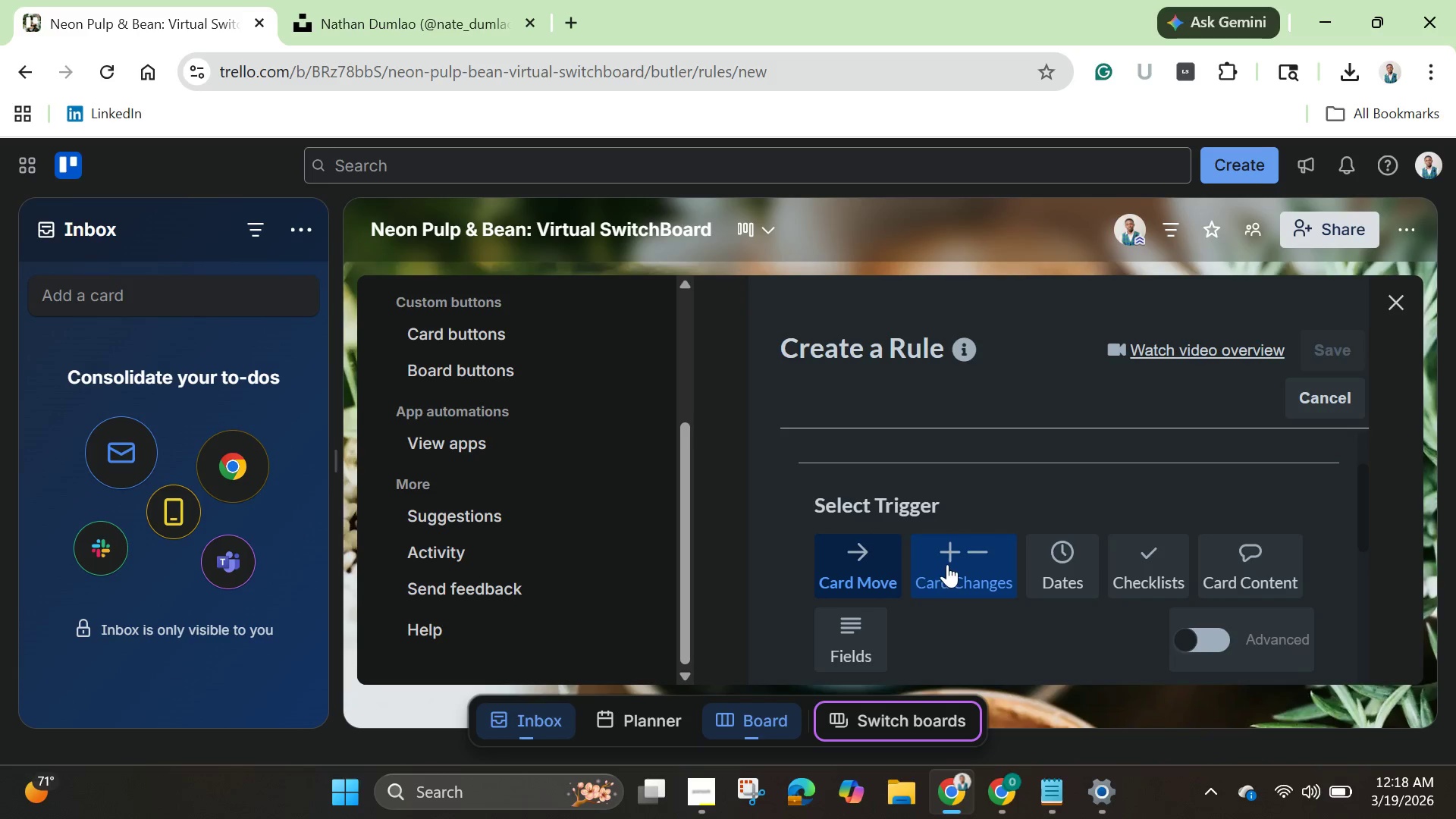 
scroll: coordinate [949, 564], scroll_direction: down, amount: 2.0
 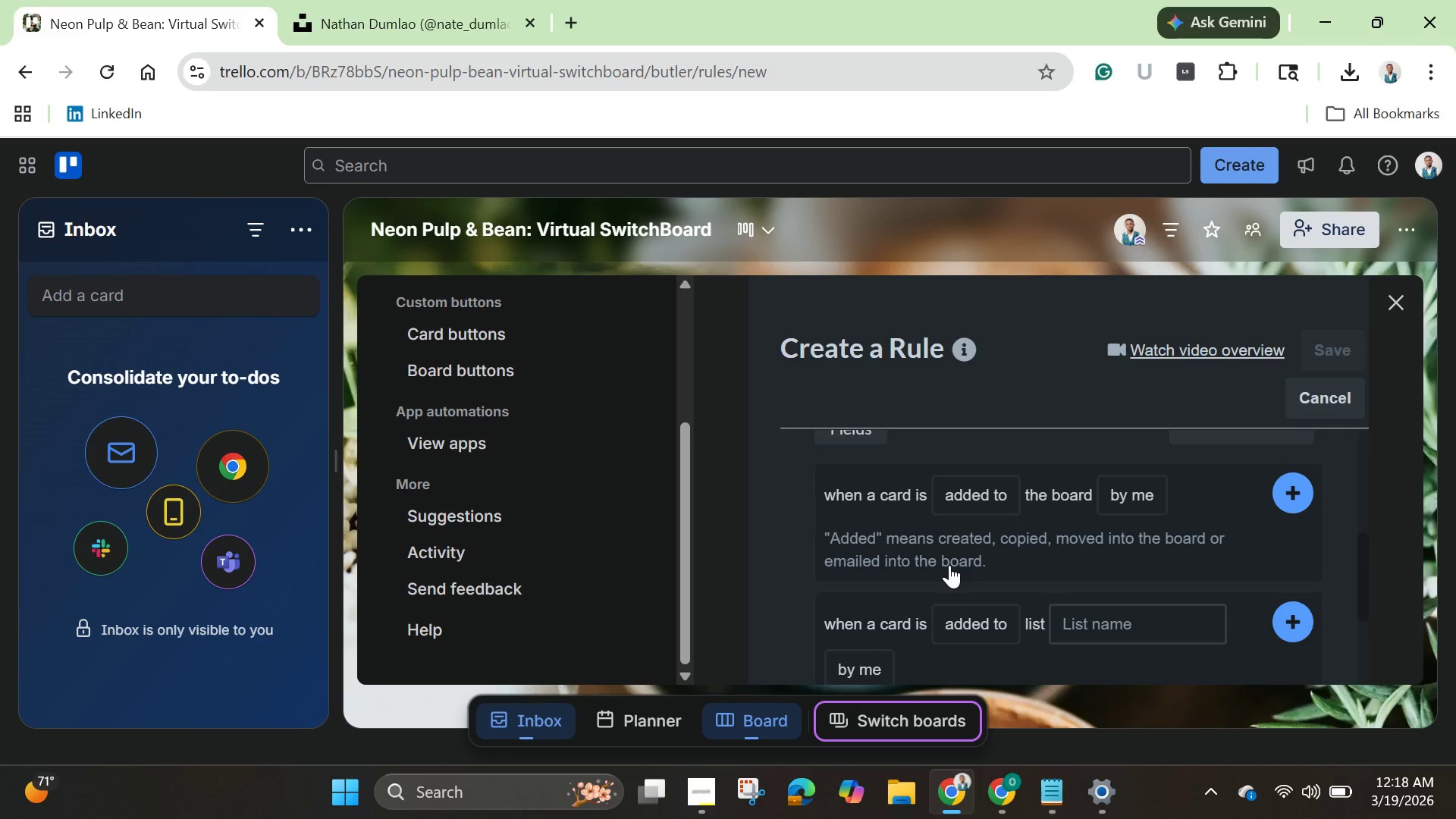 
wait(8.65)
 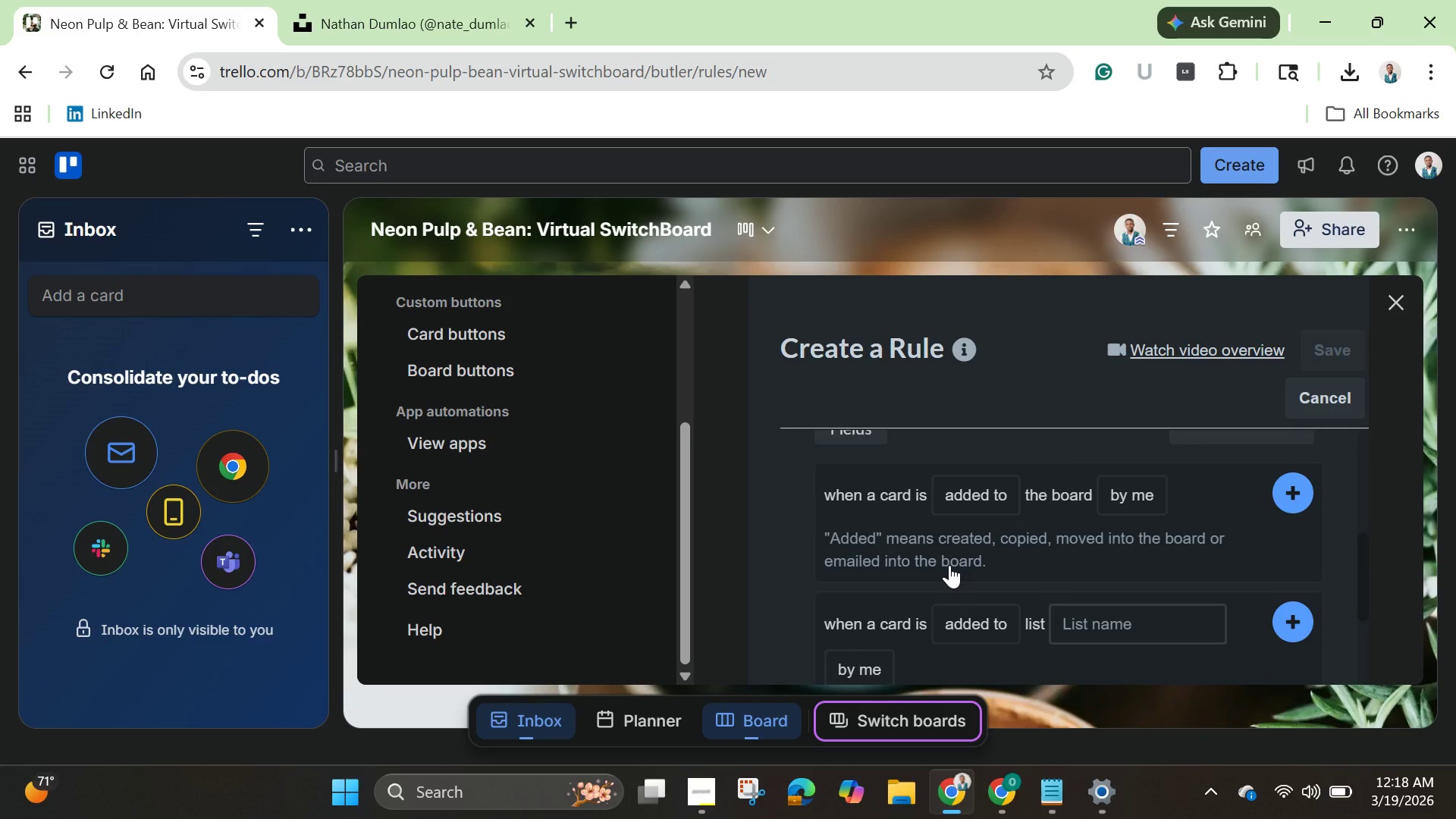 
mouse_move([1118, 515])
 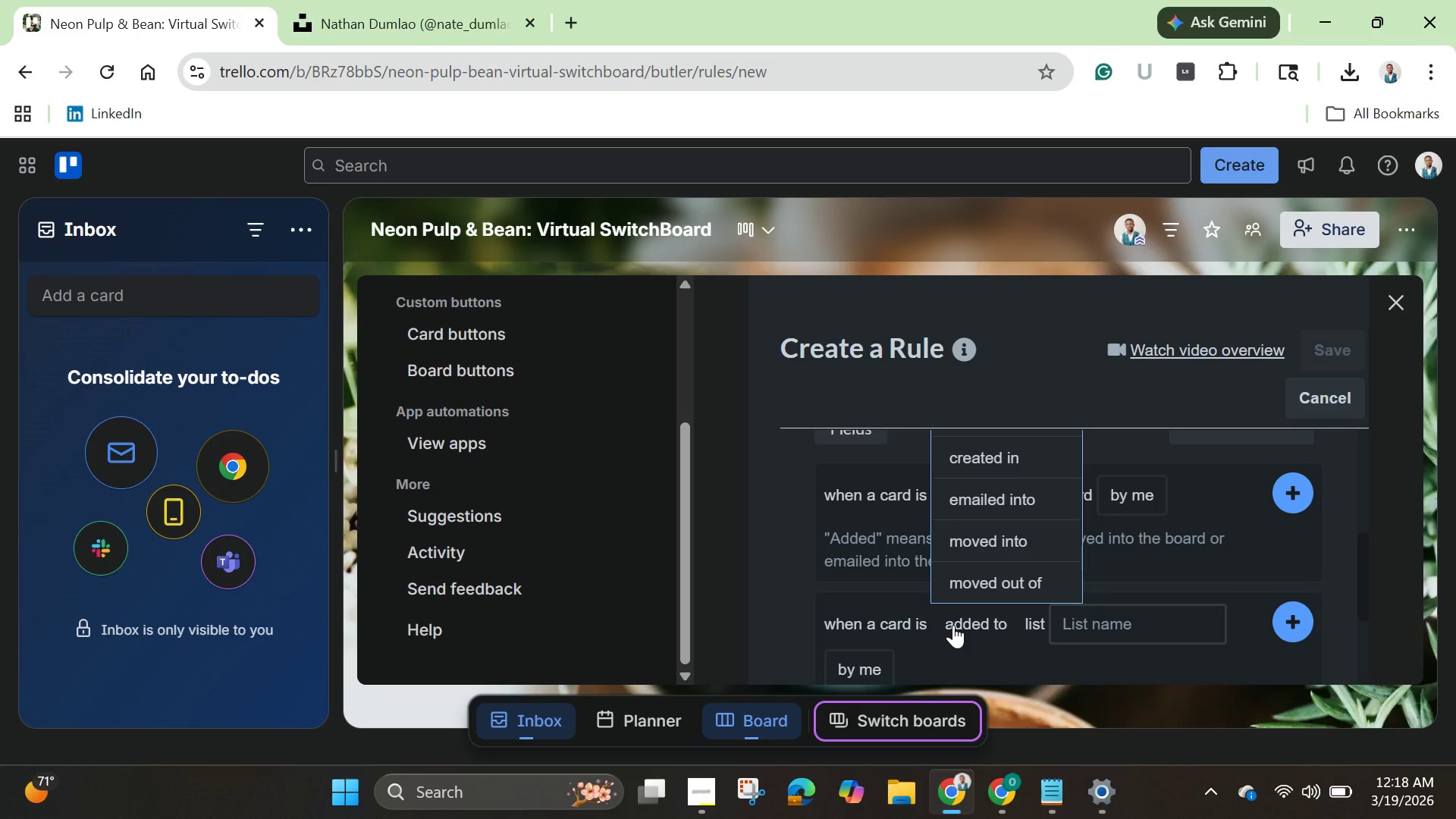 
wait(6.89)
 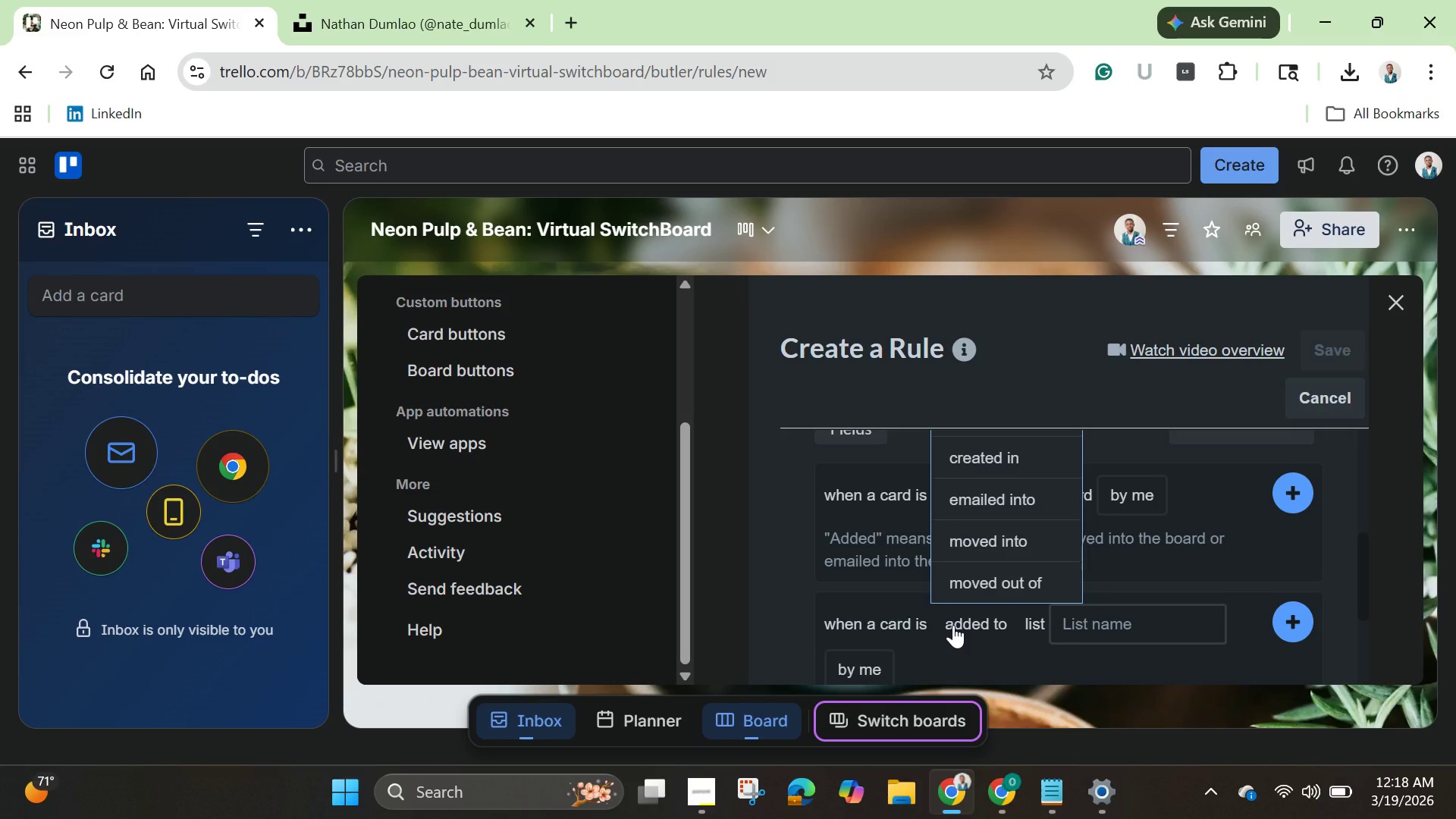 
scroll: coordinate [953, 625], scroll_direction: down, amount: 2.0
 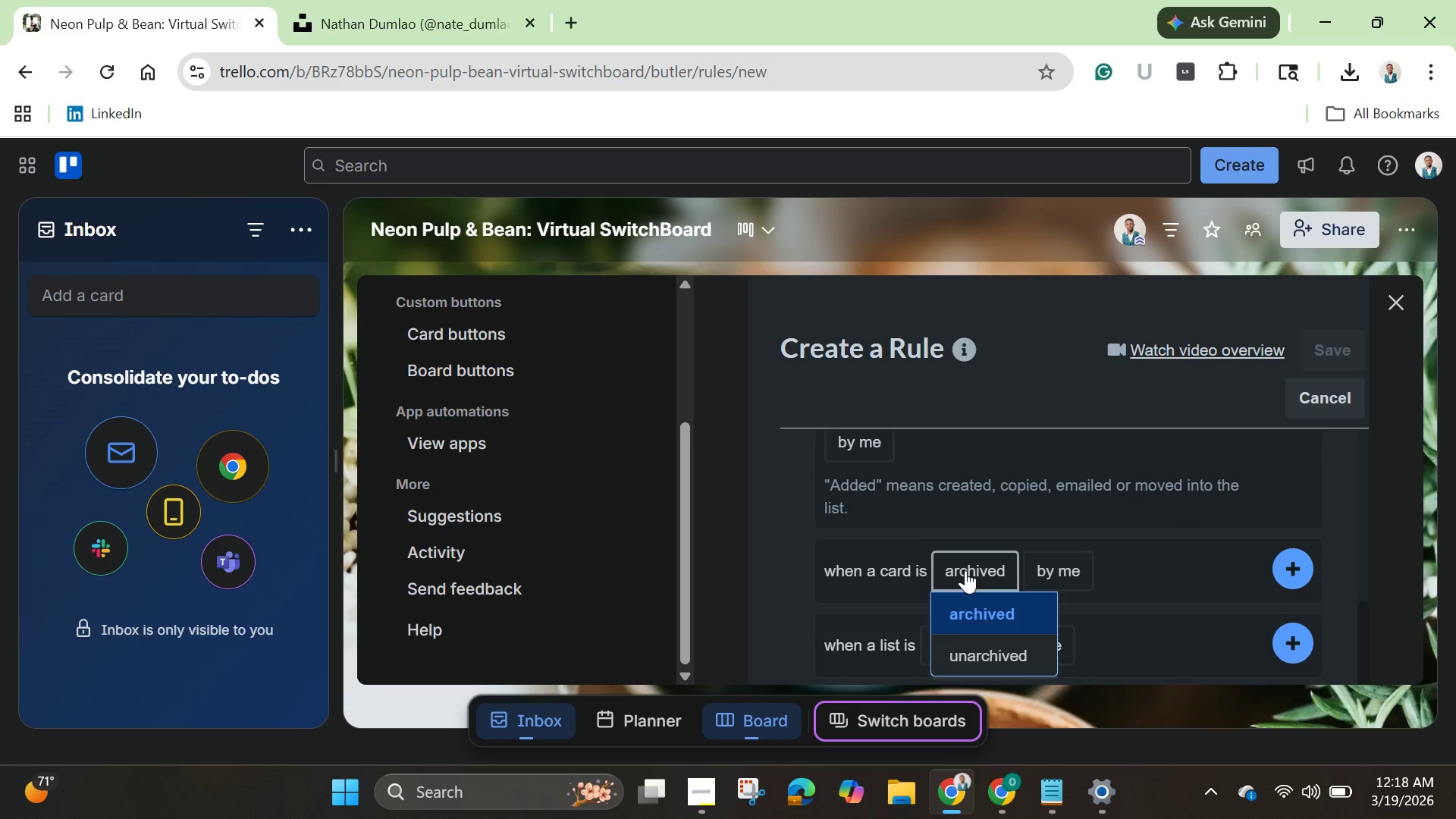 
scroll: coordinate [956, 572], scroll_direction: up, amount: 3.0
 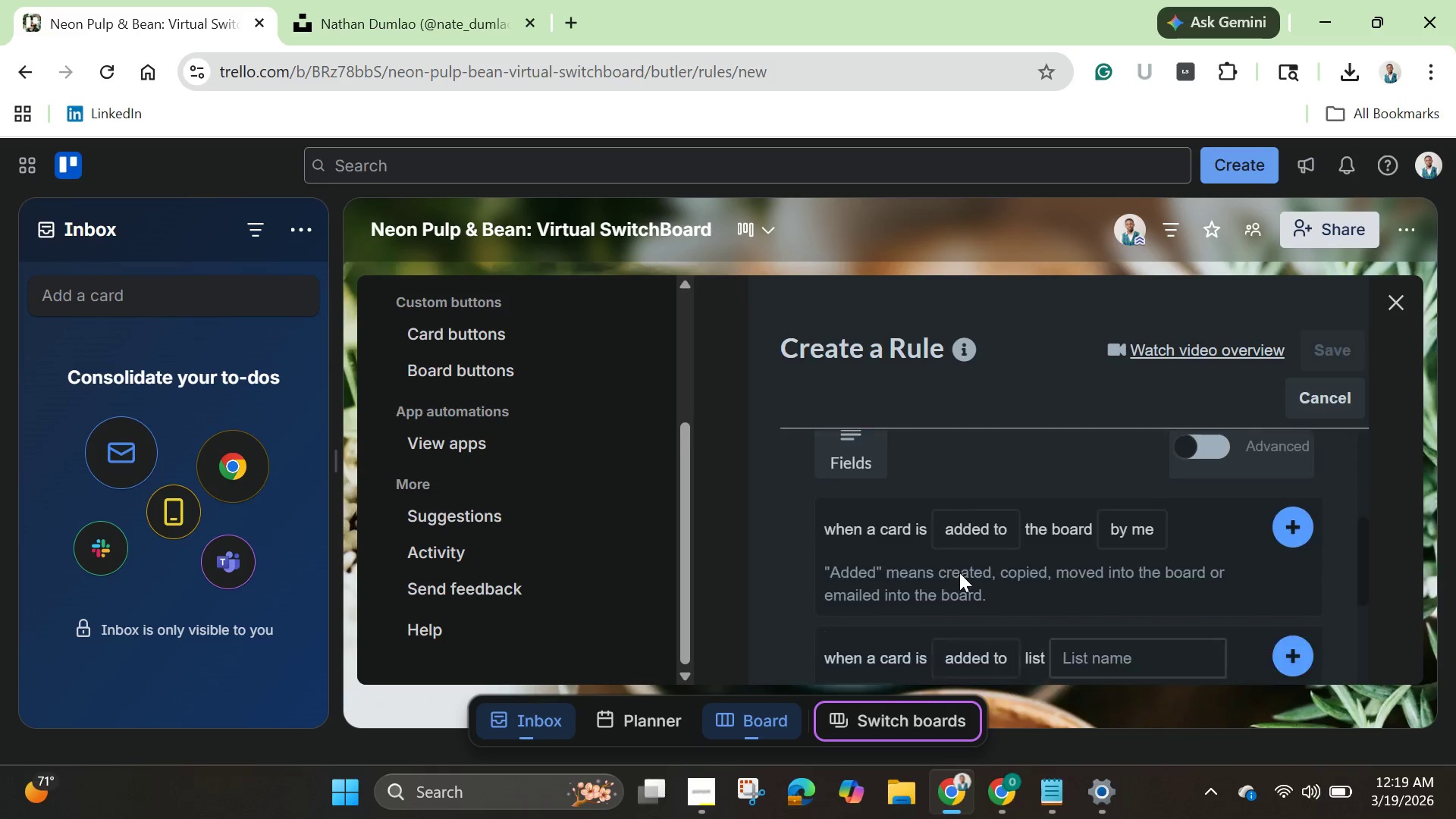 
scroll: coordinate [965, 579], scroll_direction: down, amount: 5.0
 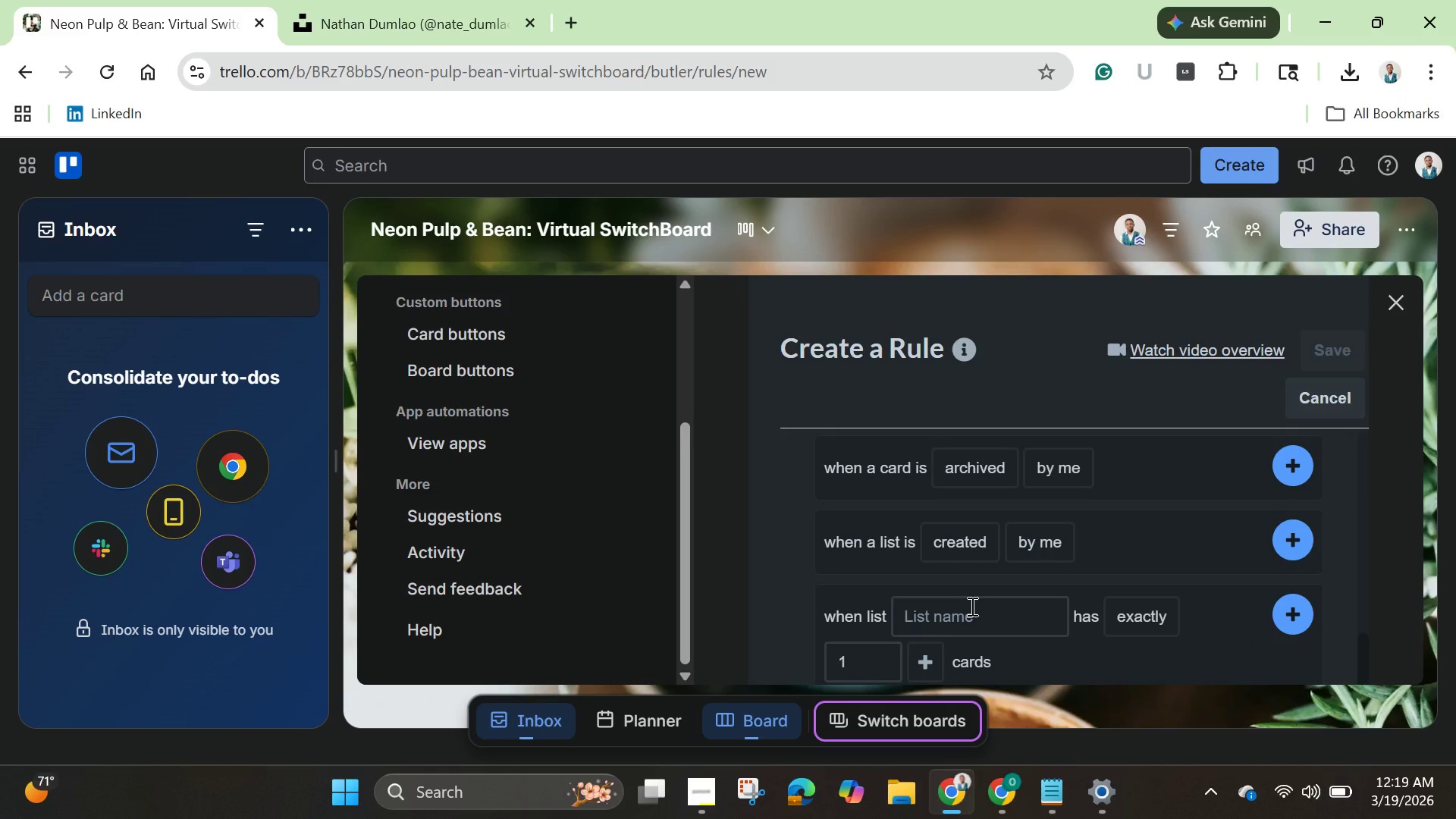 
wait(8.38)
 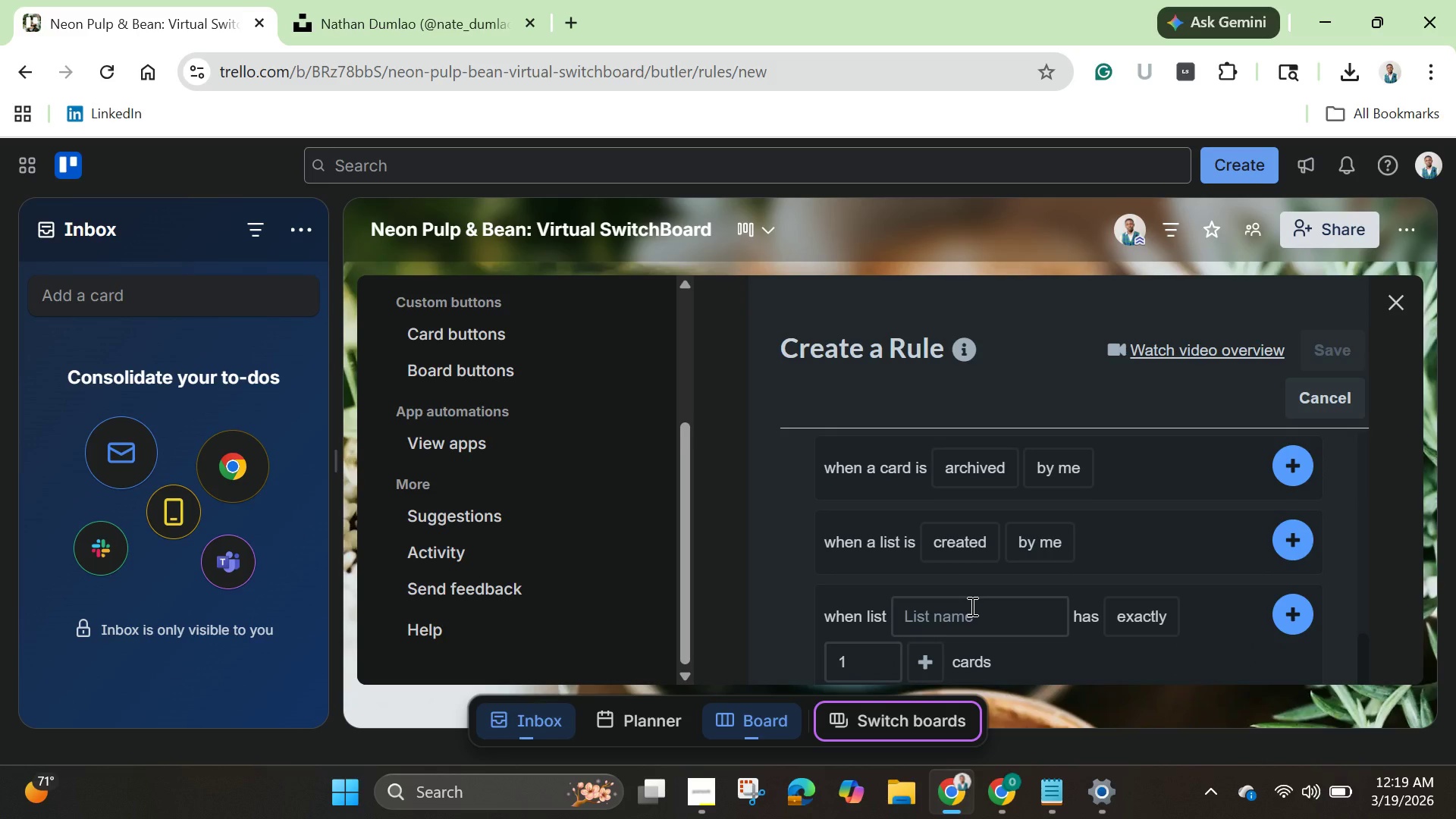 
left_click([977, 619])
 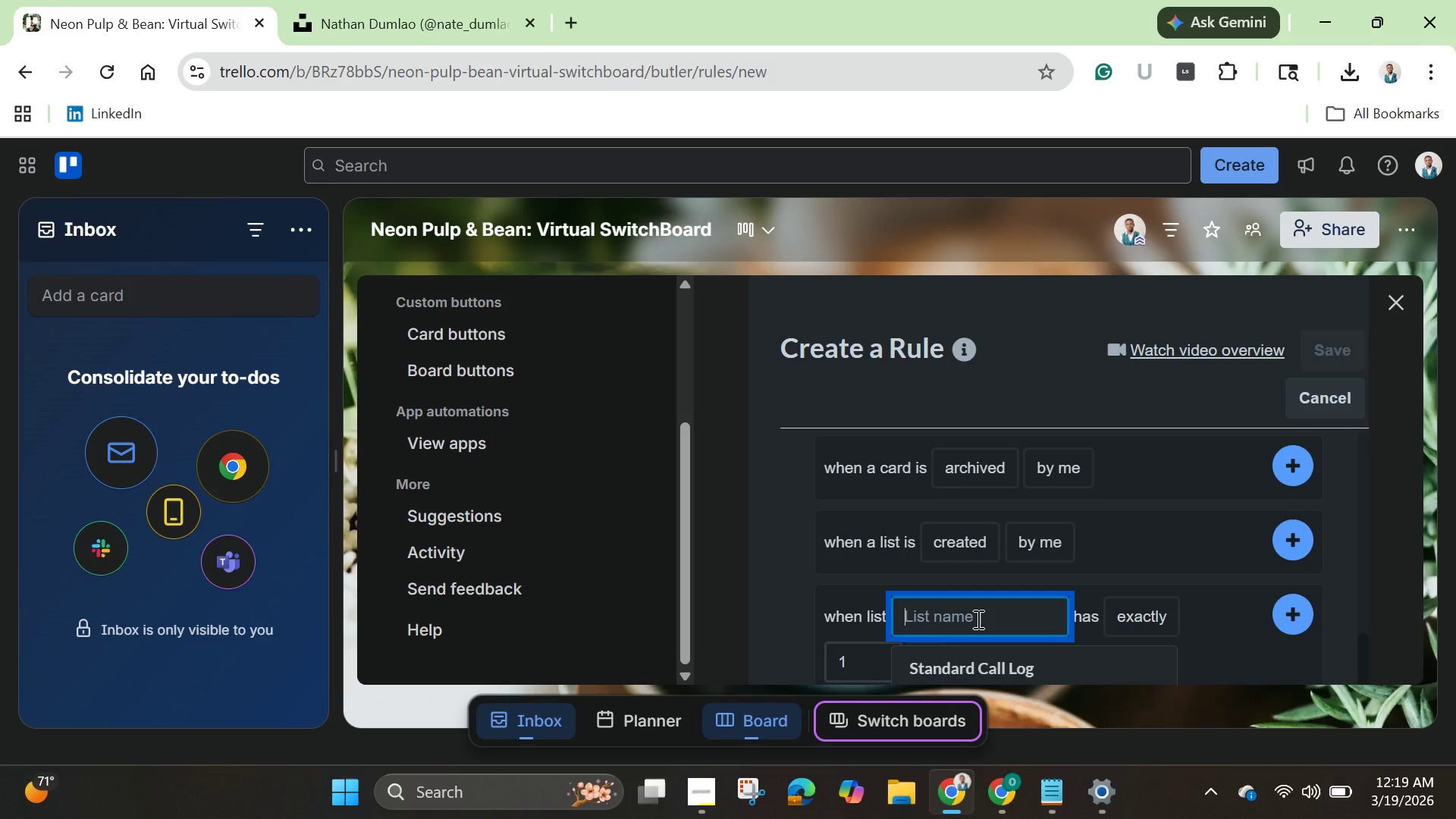 
scroll: coordinate [977, 619], scroll_direction: down, amount: 3.0
 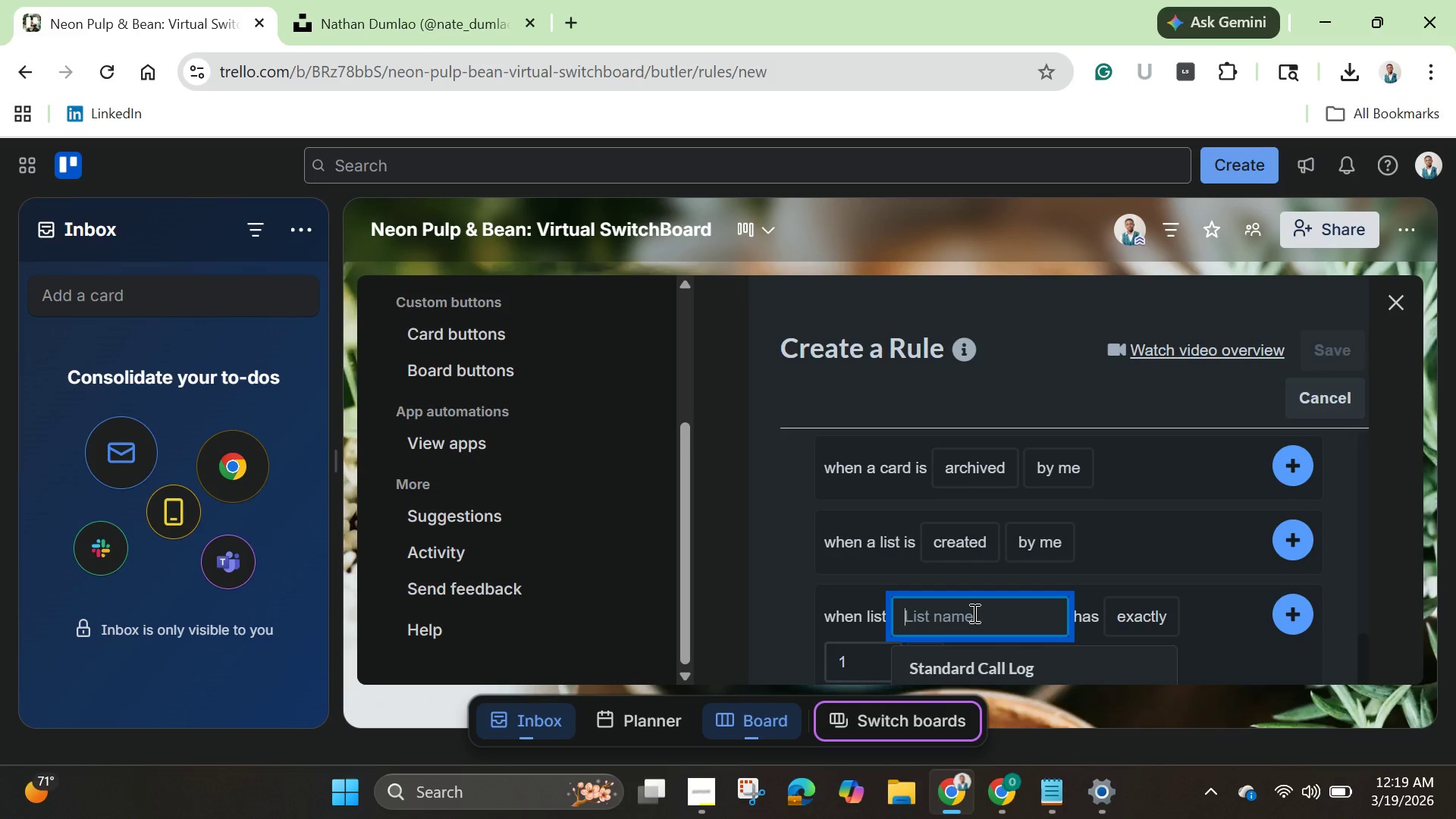 
left_click([973, 613])
 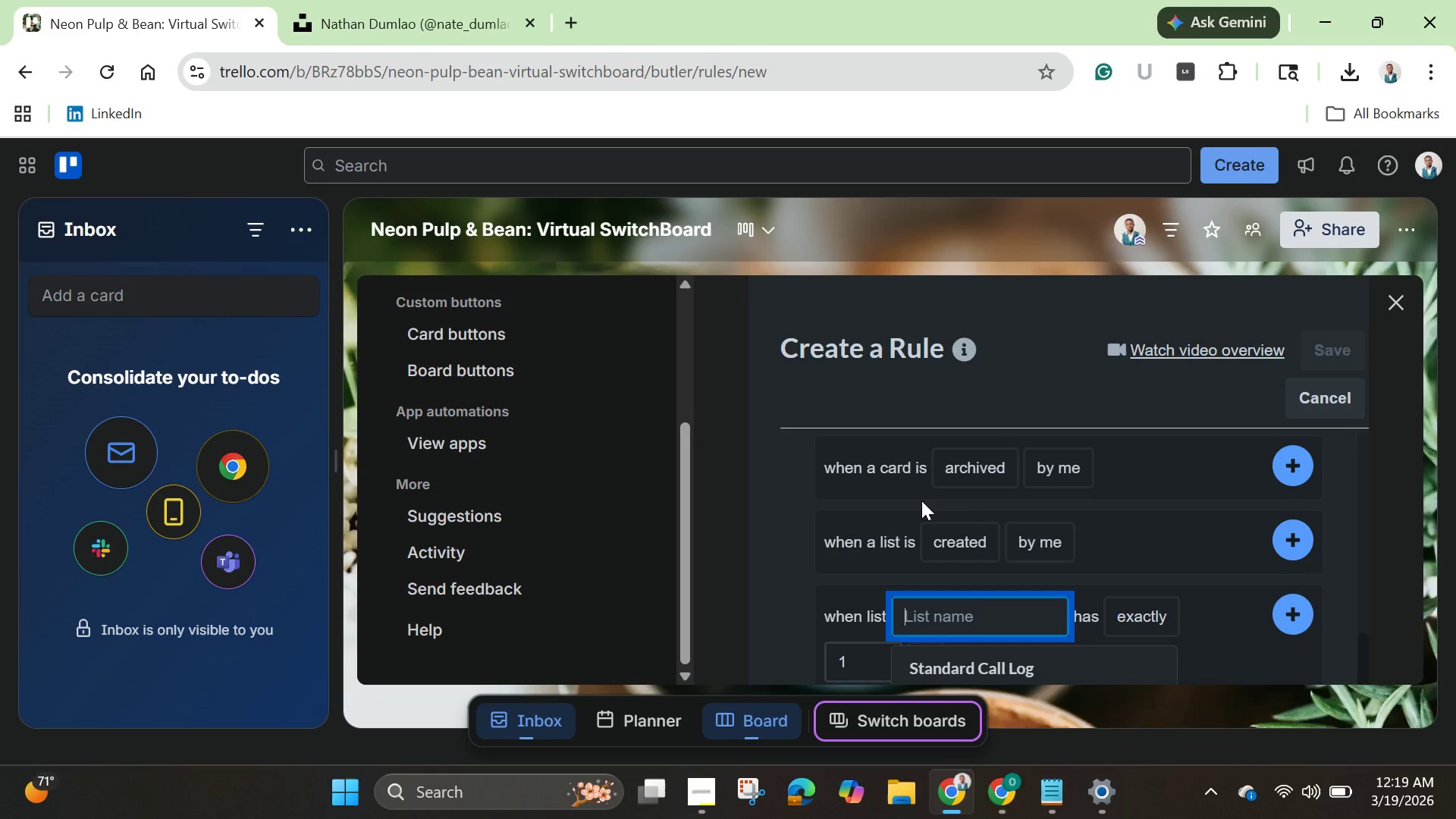 
wait(14.33)
 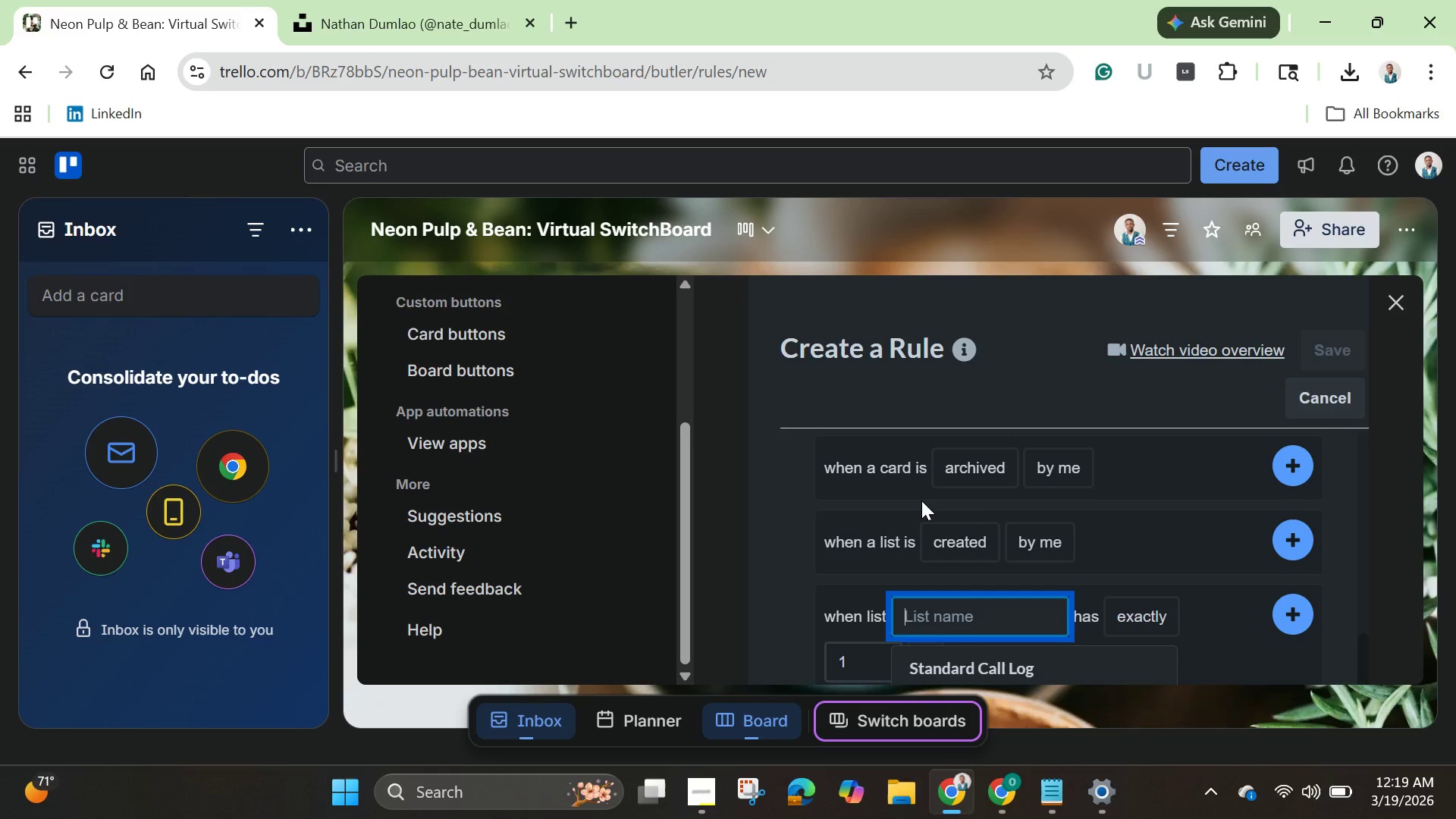 
scroll: coordinate [1104, 488], scroll_direction: up, amount: 8.0
 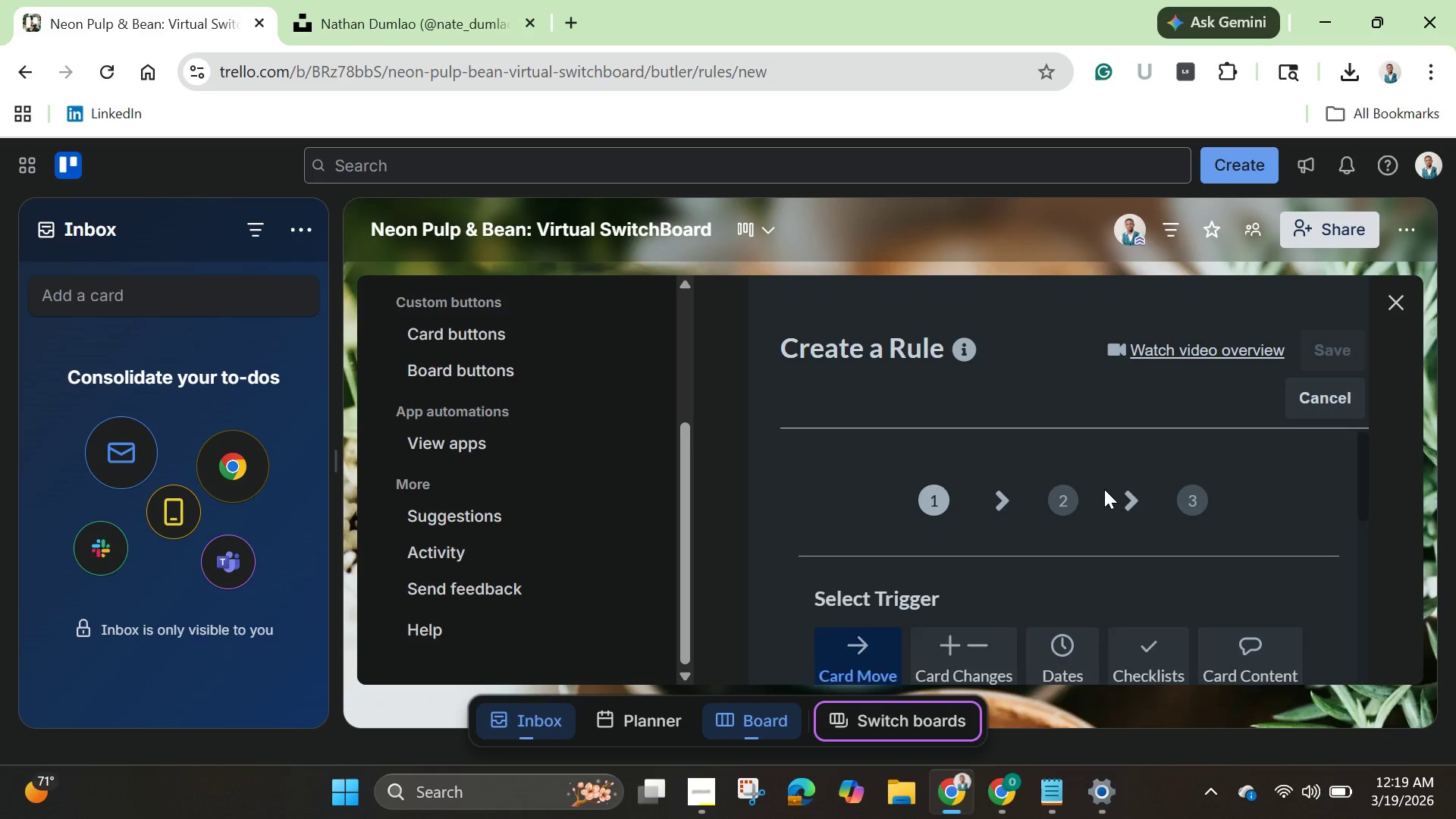 
scroll: coordinate [1085, 546], scroll_direction: down, amount: 11.0
 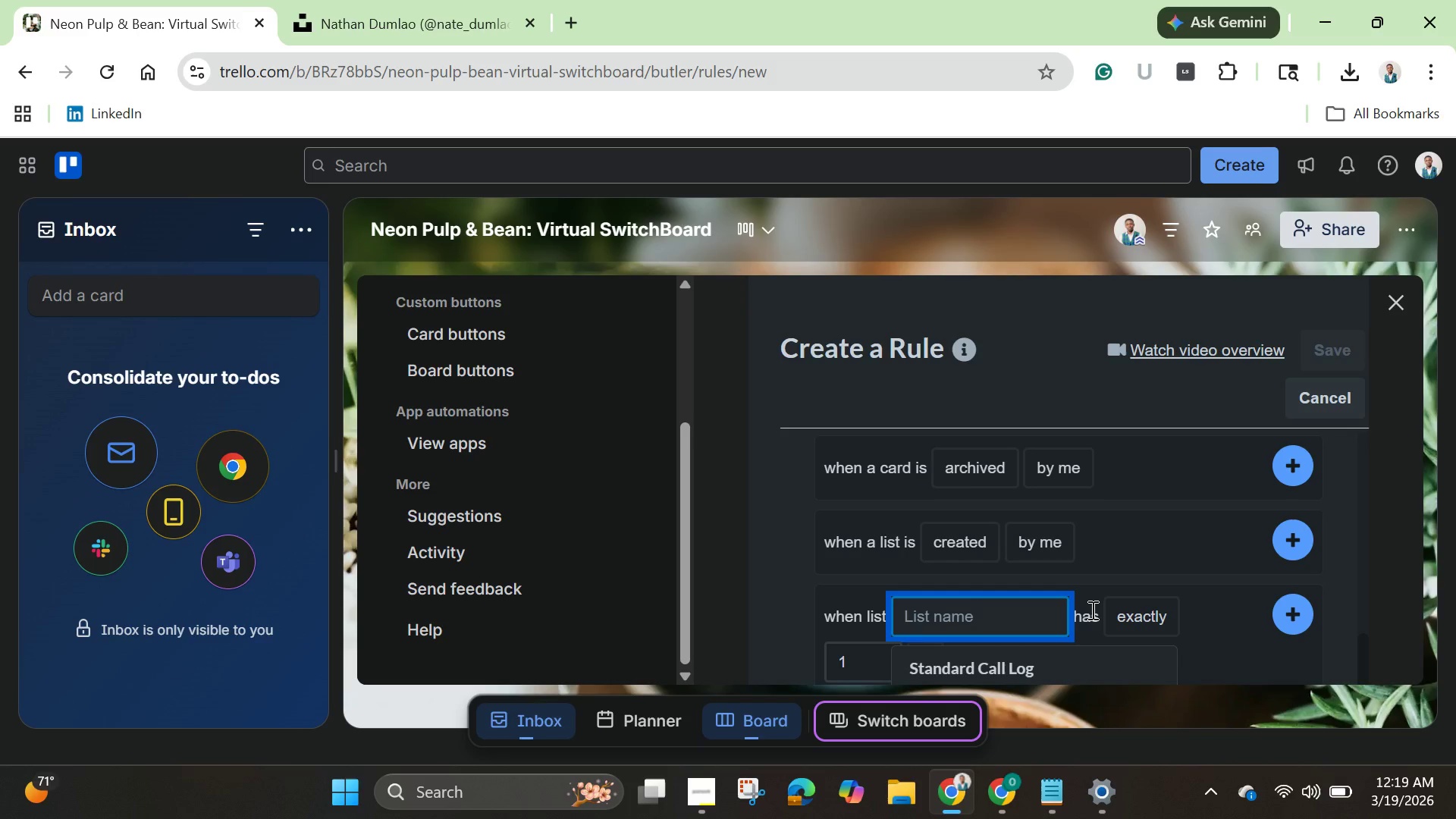 
wait(16.08)
 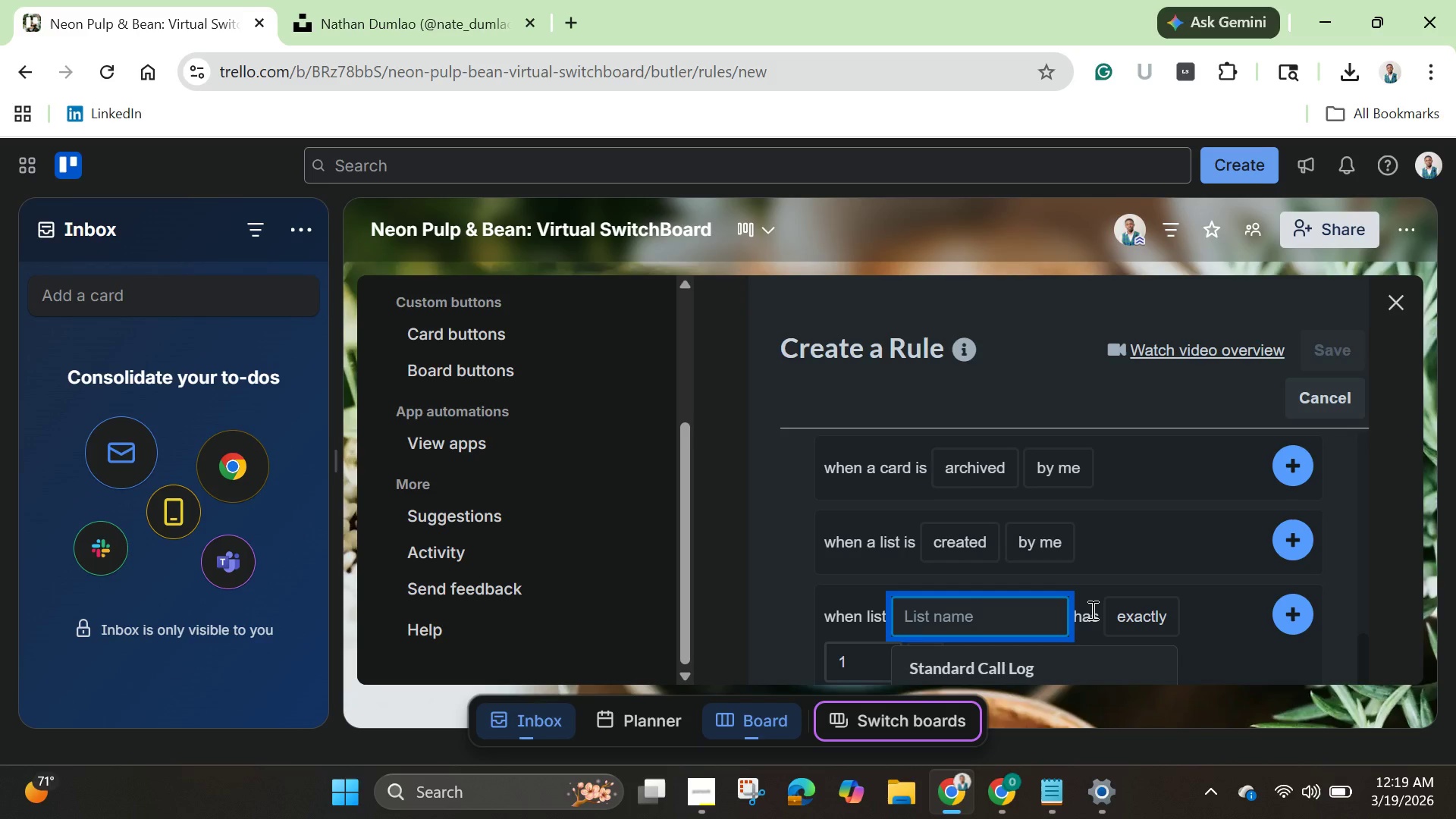 
scroll: coordinate [614, 485], scroll_direction: up, amount: 5.0
 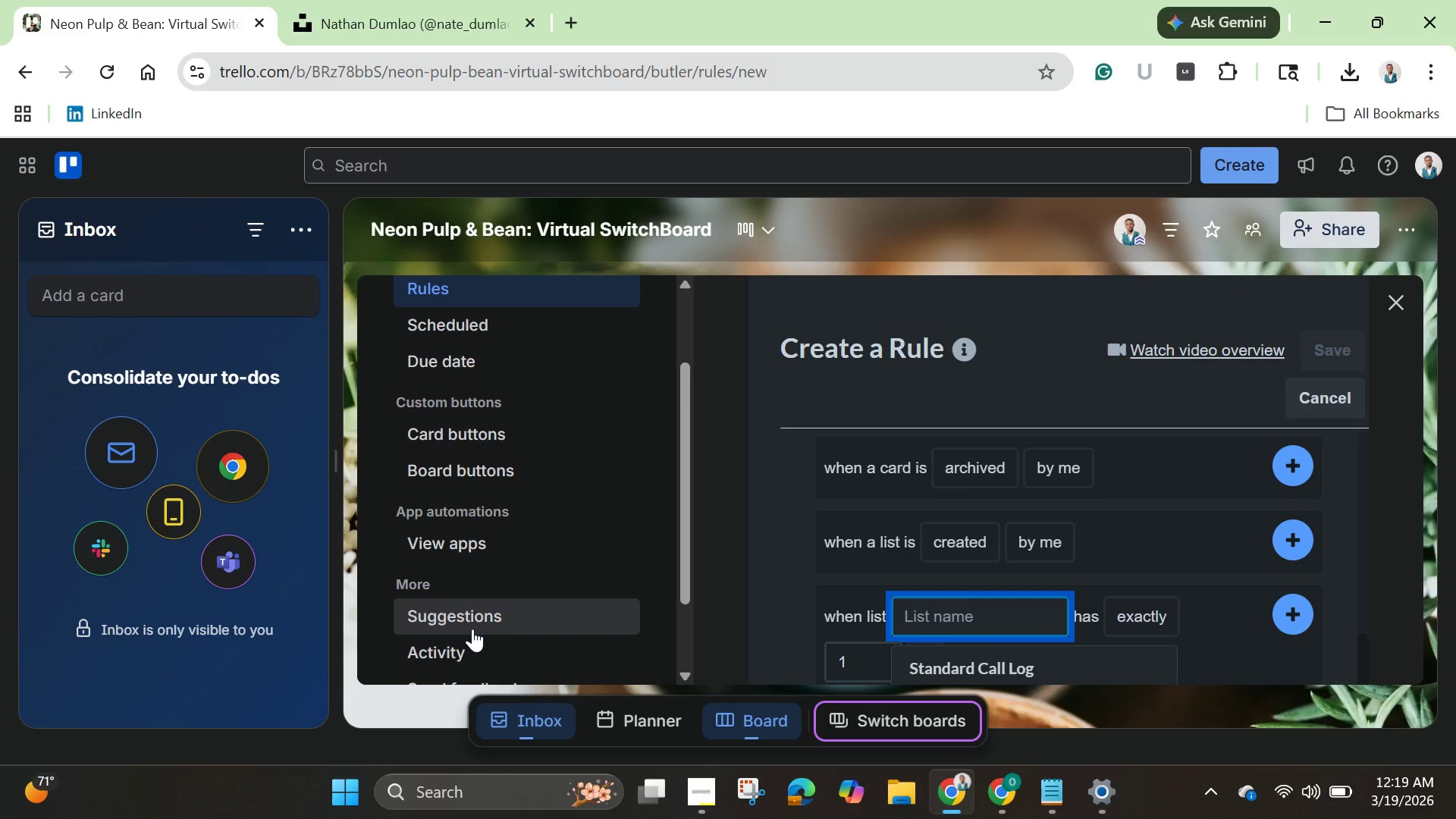 
left_click([472, 613])
 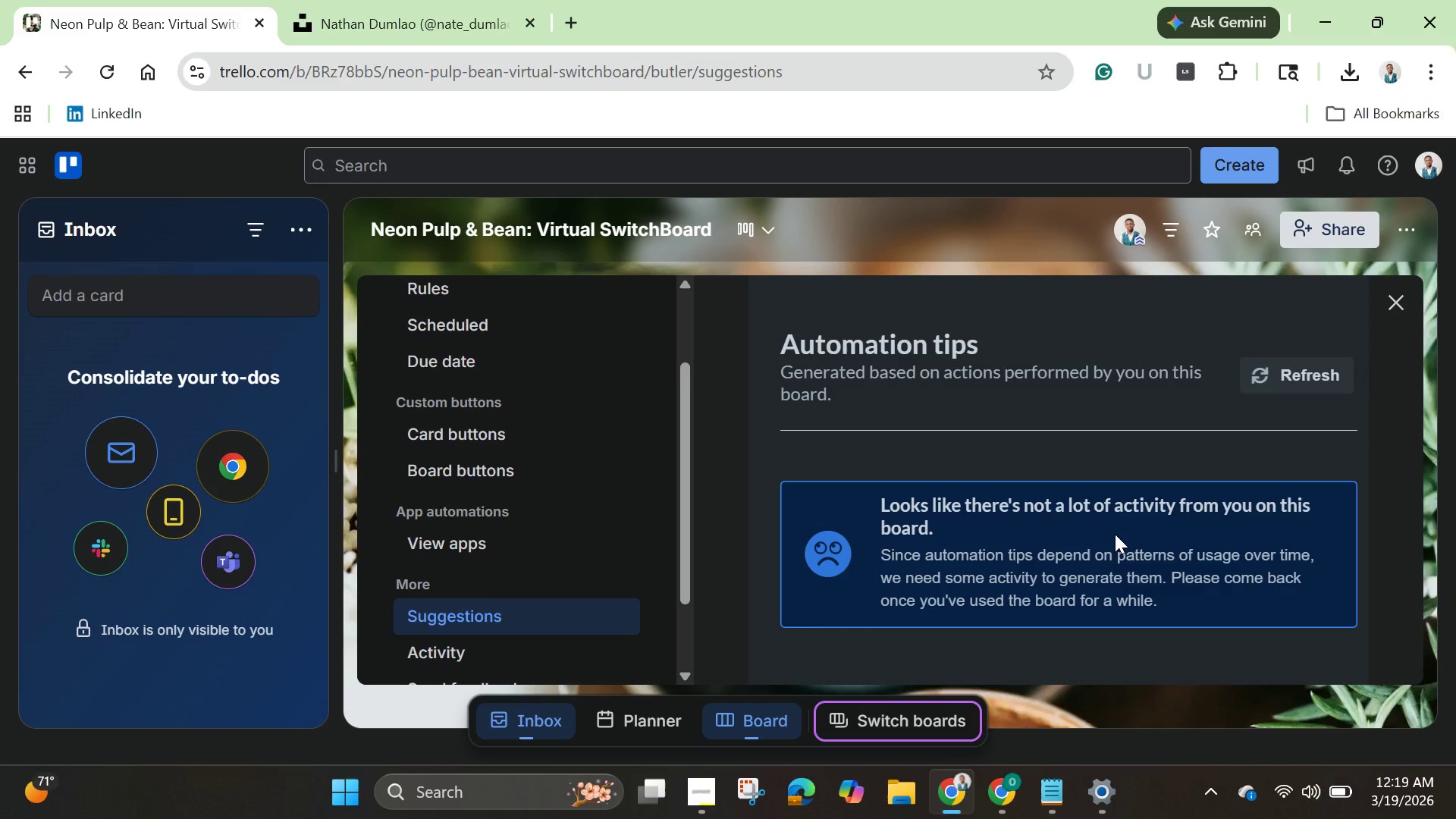 
wait(7.51)
 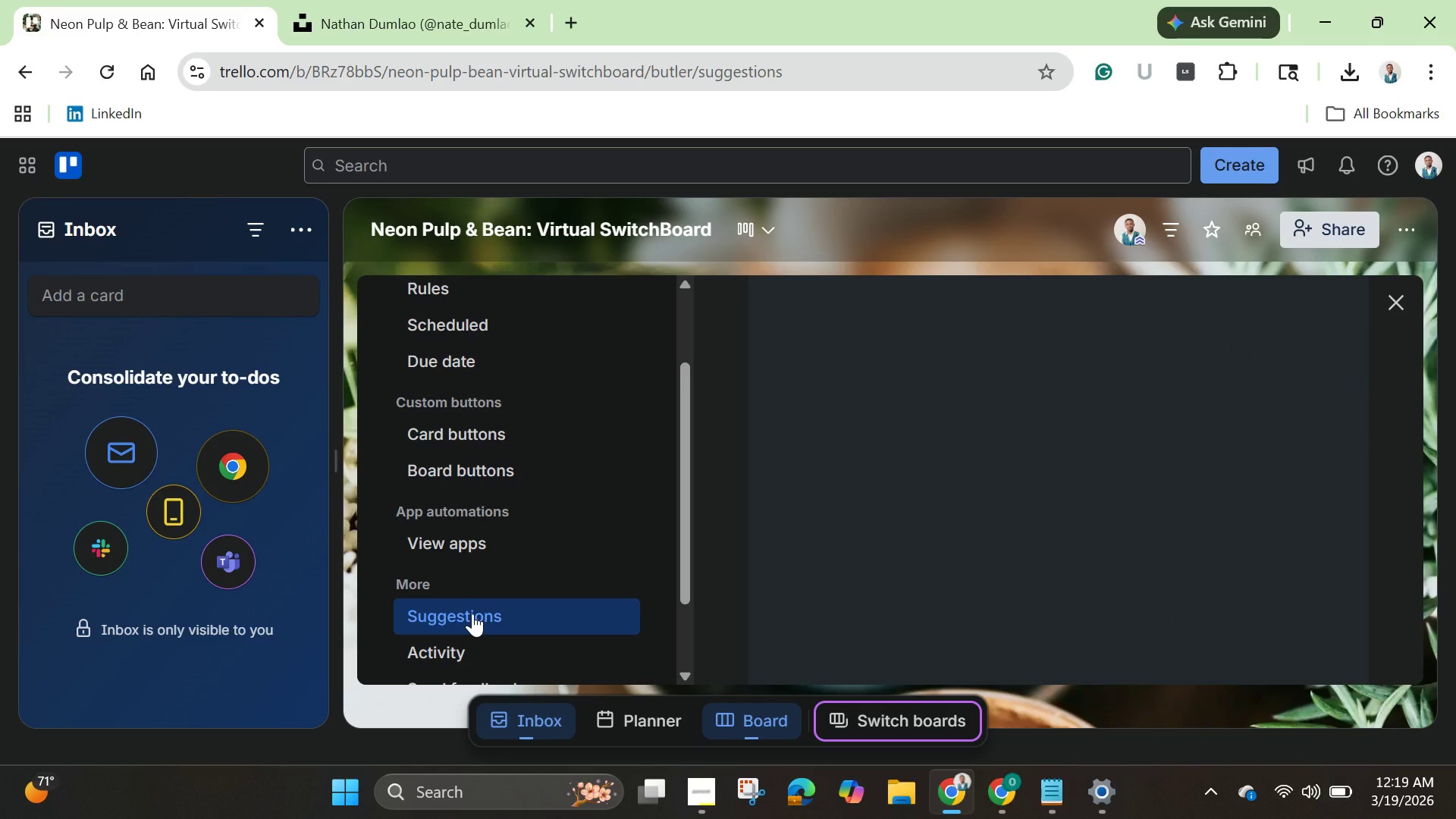 
scroll: coordinate [1115, 534], scroll_direction: down, amount: 2.0
 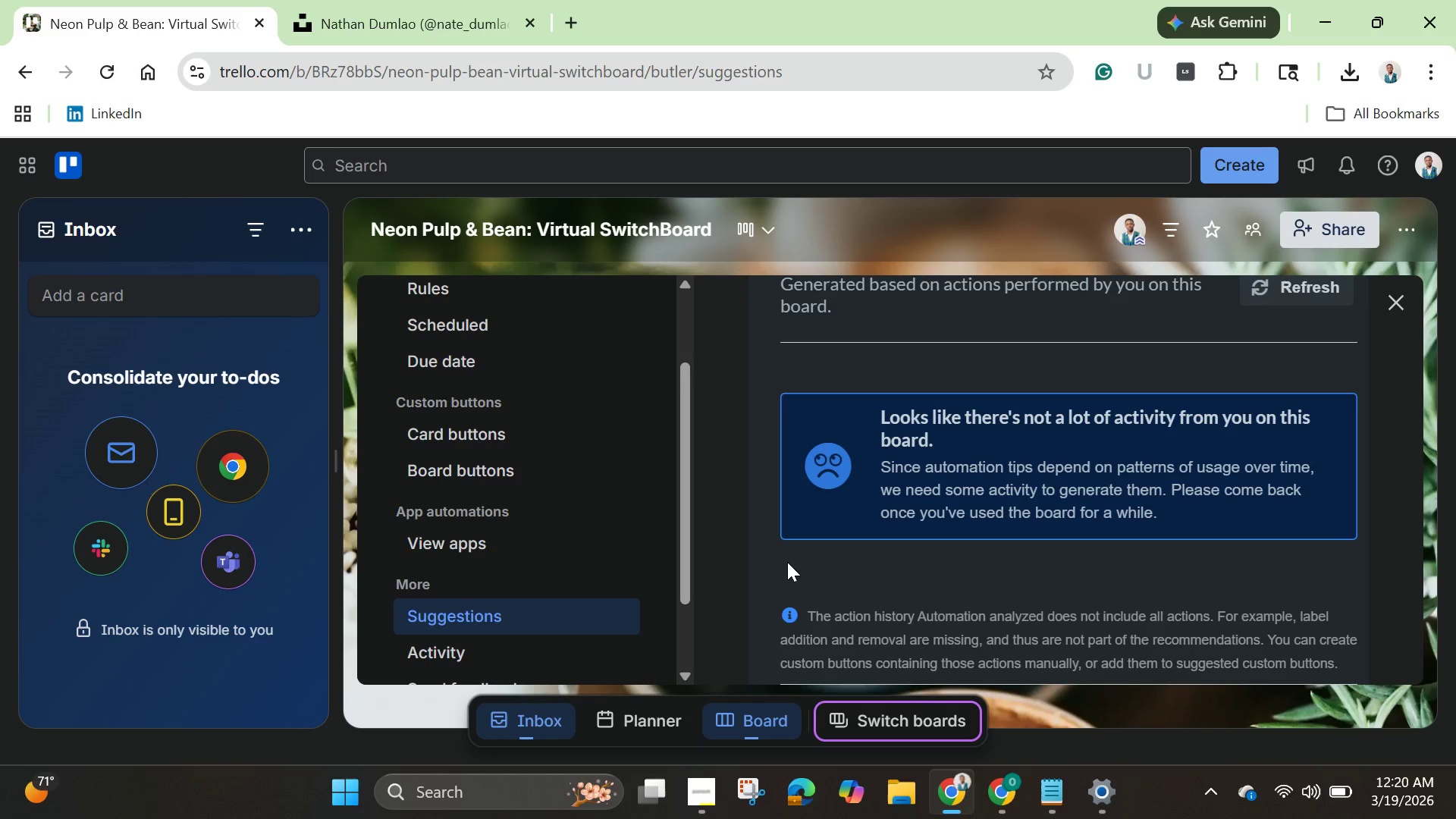 
wait(10.91)
 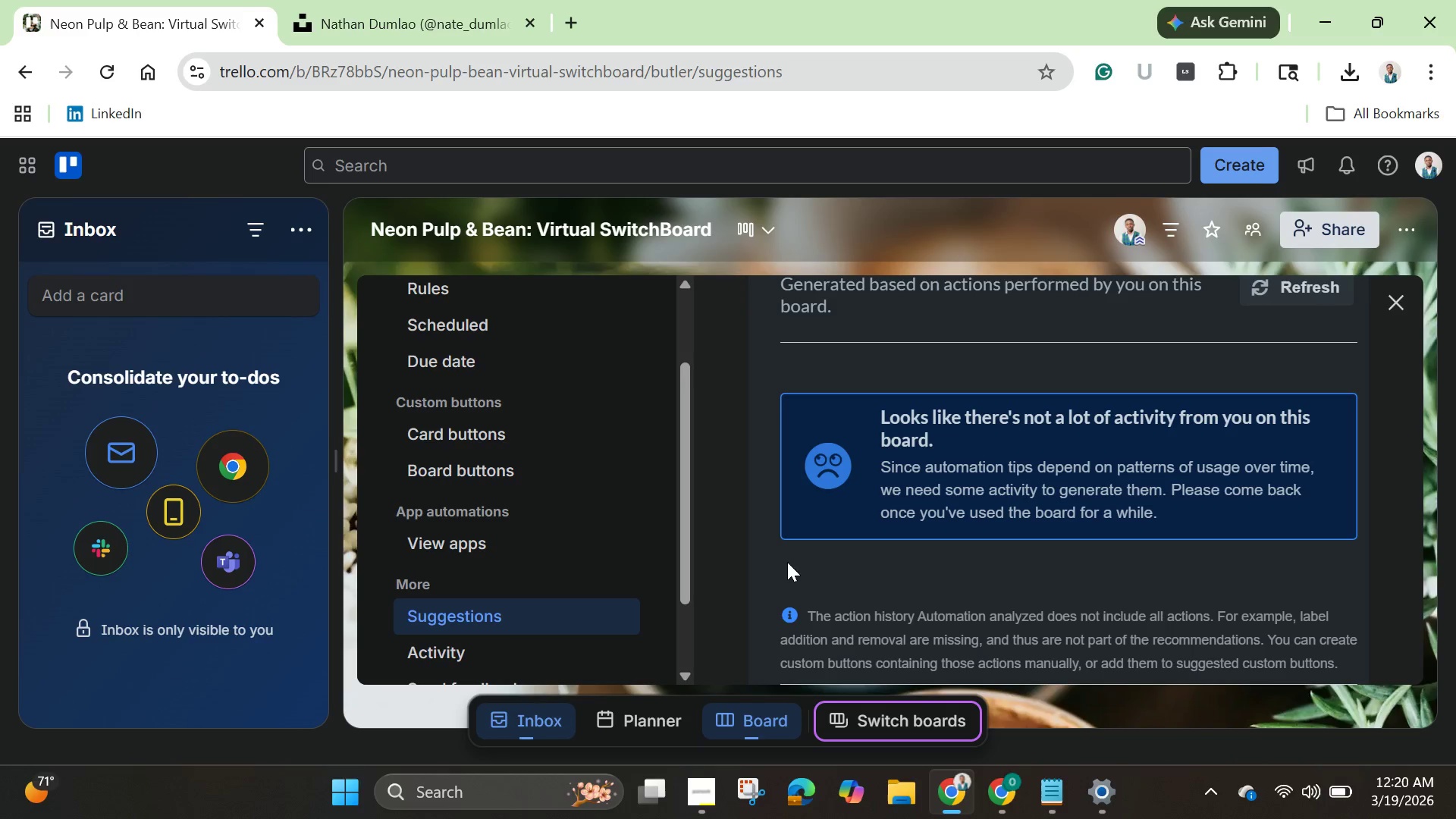 
scroll: coordinate [1005, 501], scroll_direction: down, amount: 5.0
 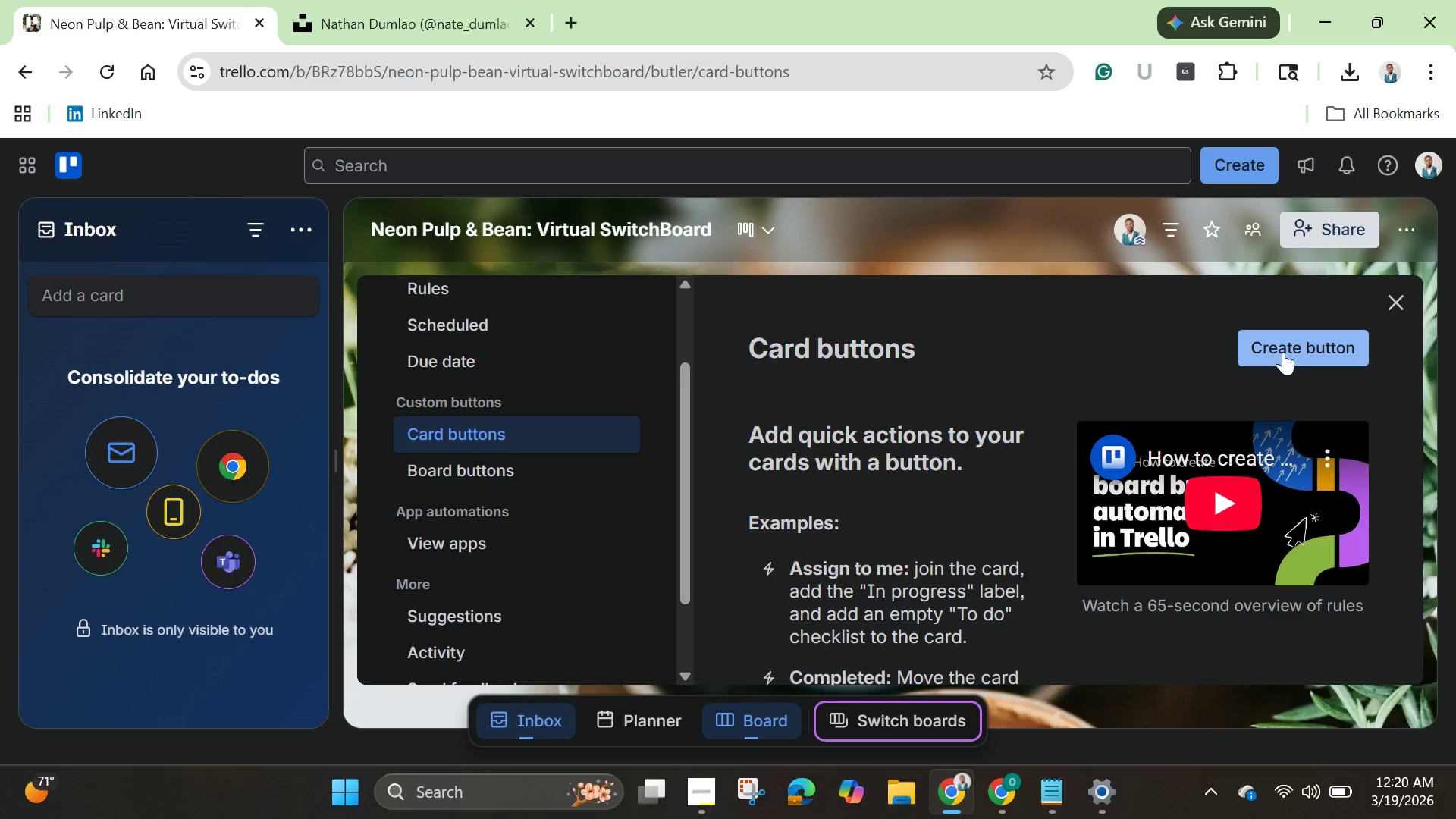 
left_click([1283, 352])
 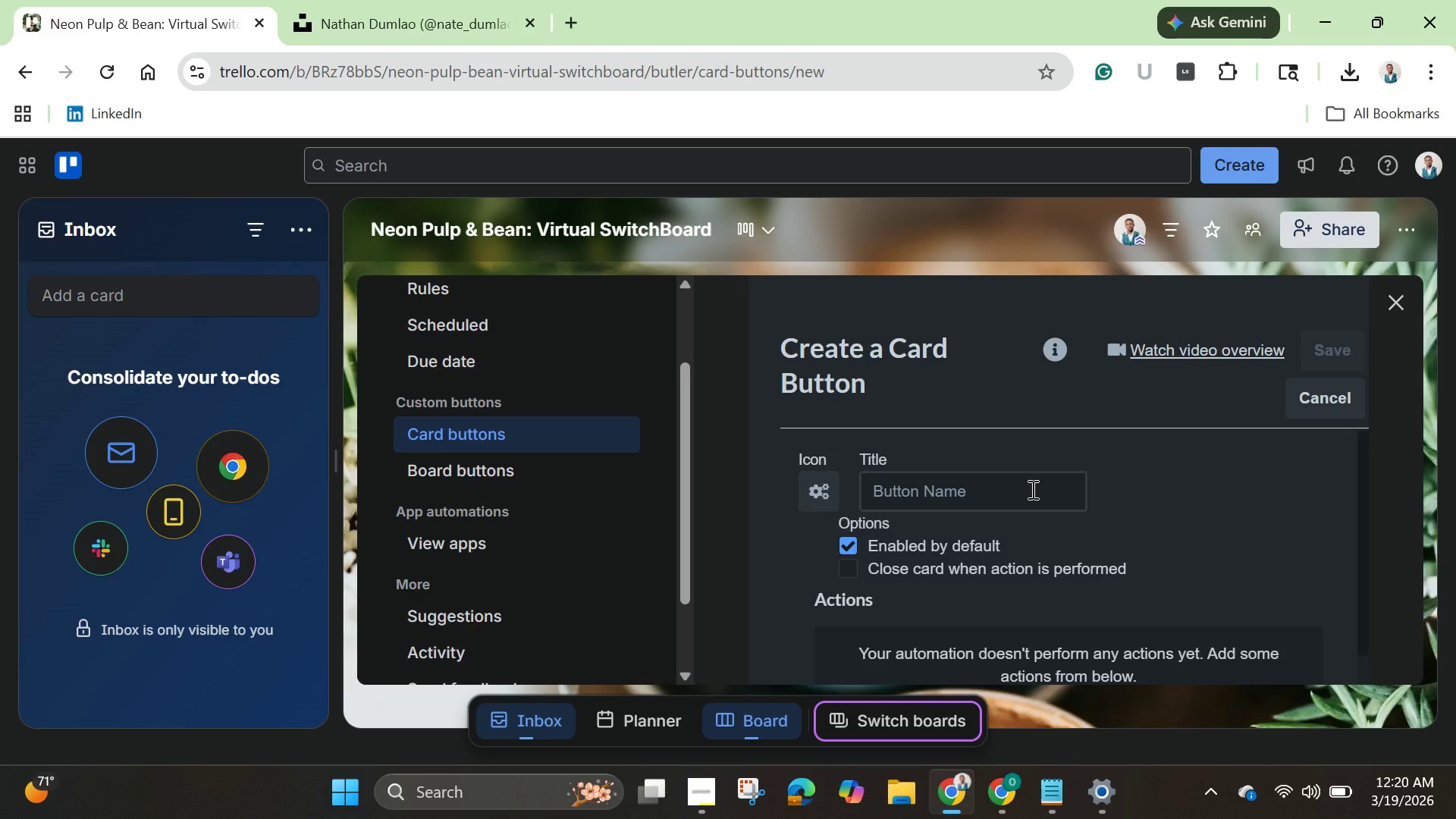 
scroll: coordinate [1030, 501], scroll_direction: down, amount: 8.0
 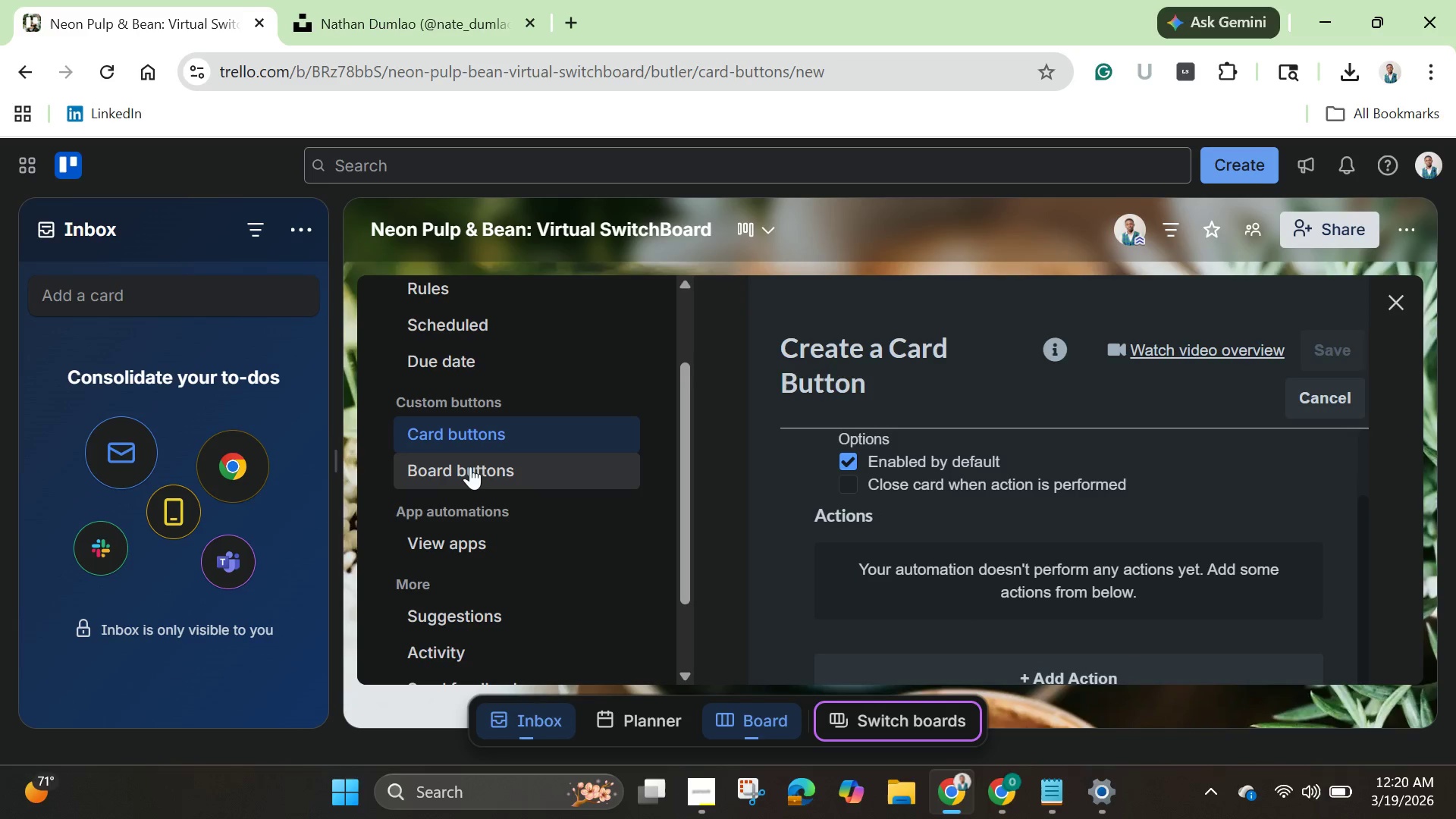 
left_click([469, 471])
 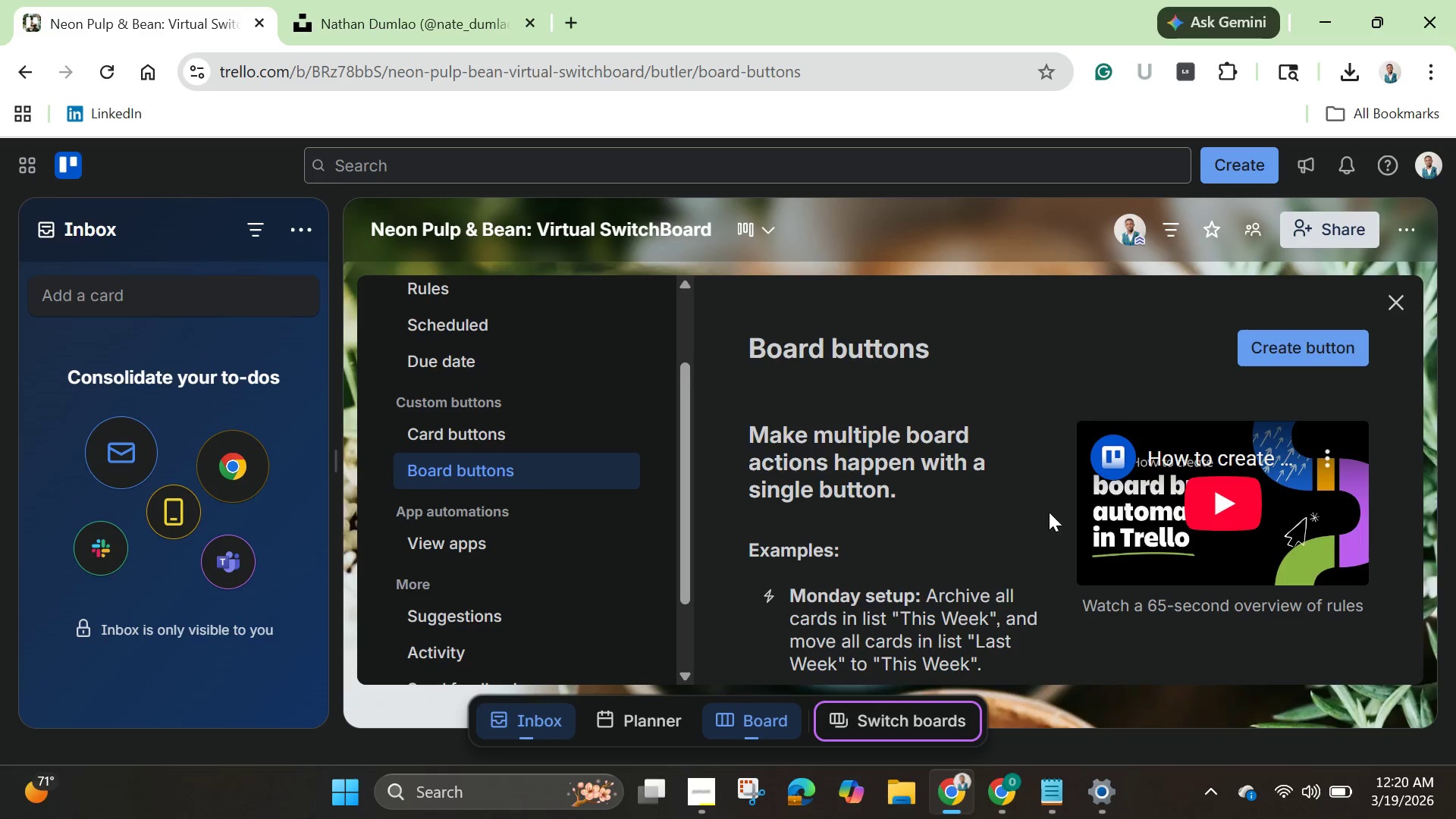 
left_click([1313, 359])
 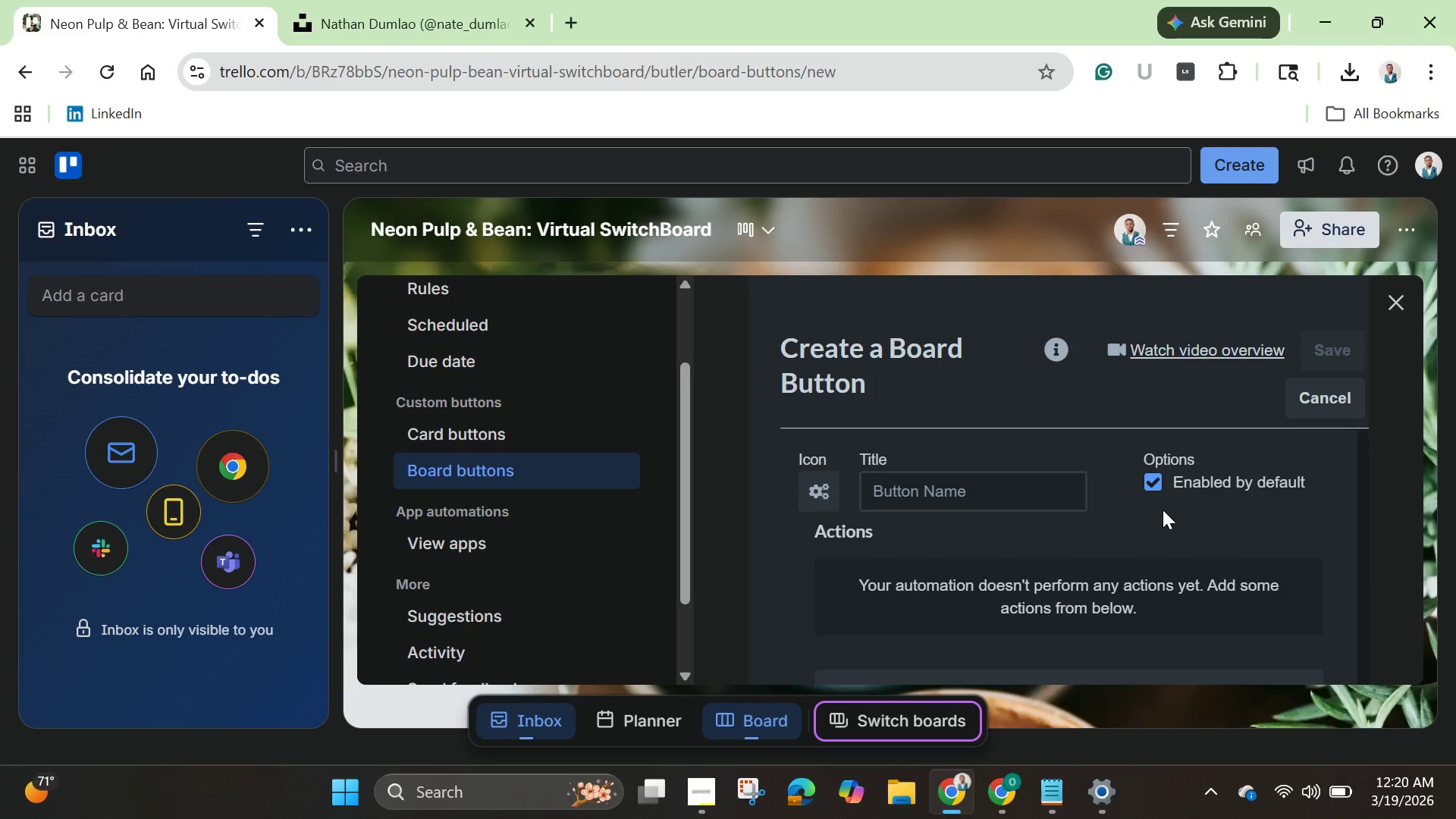 
wait(24.5)
 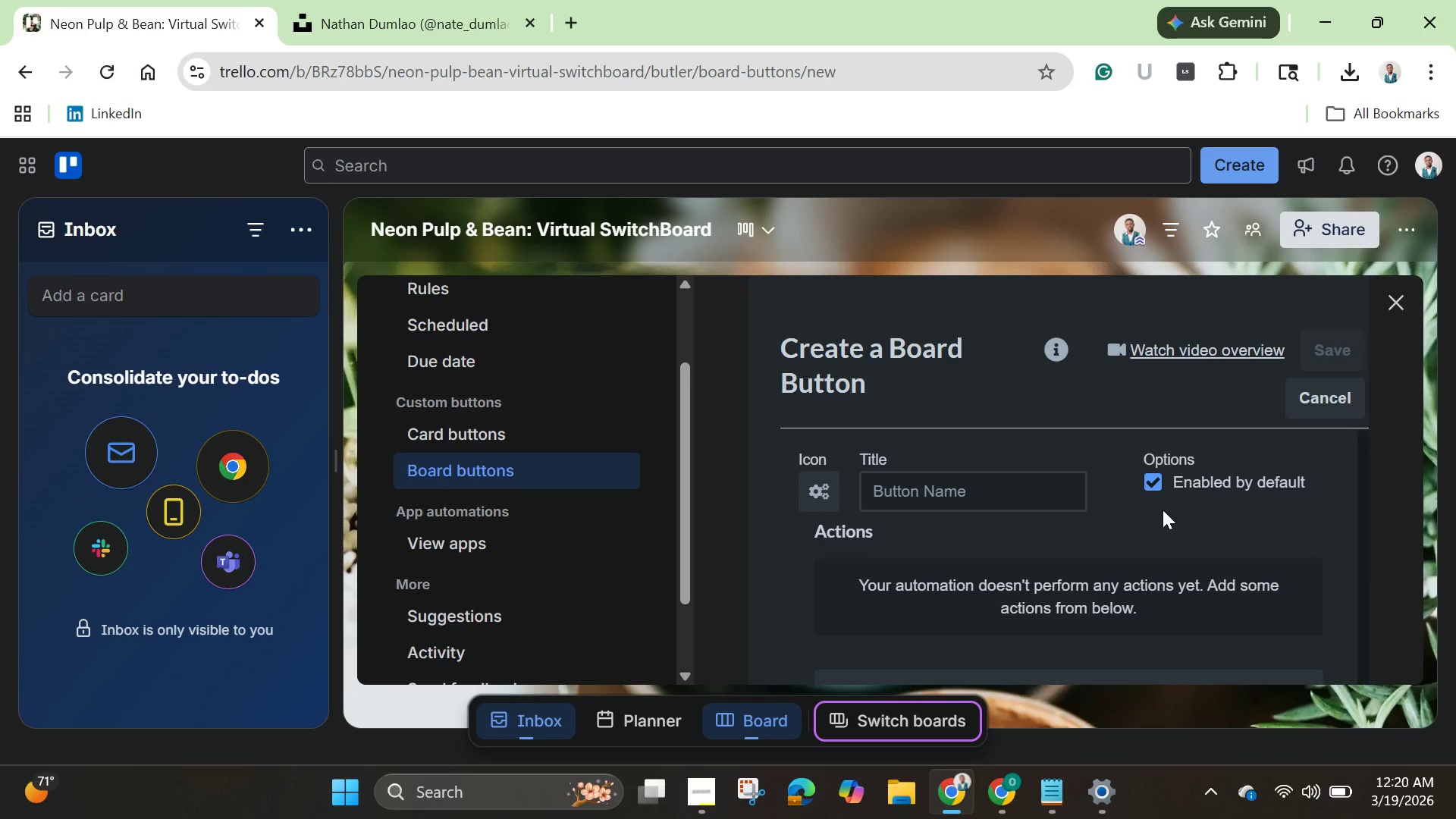 
left_click([482, 325])
 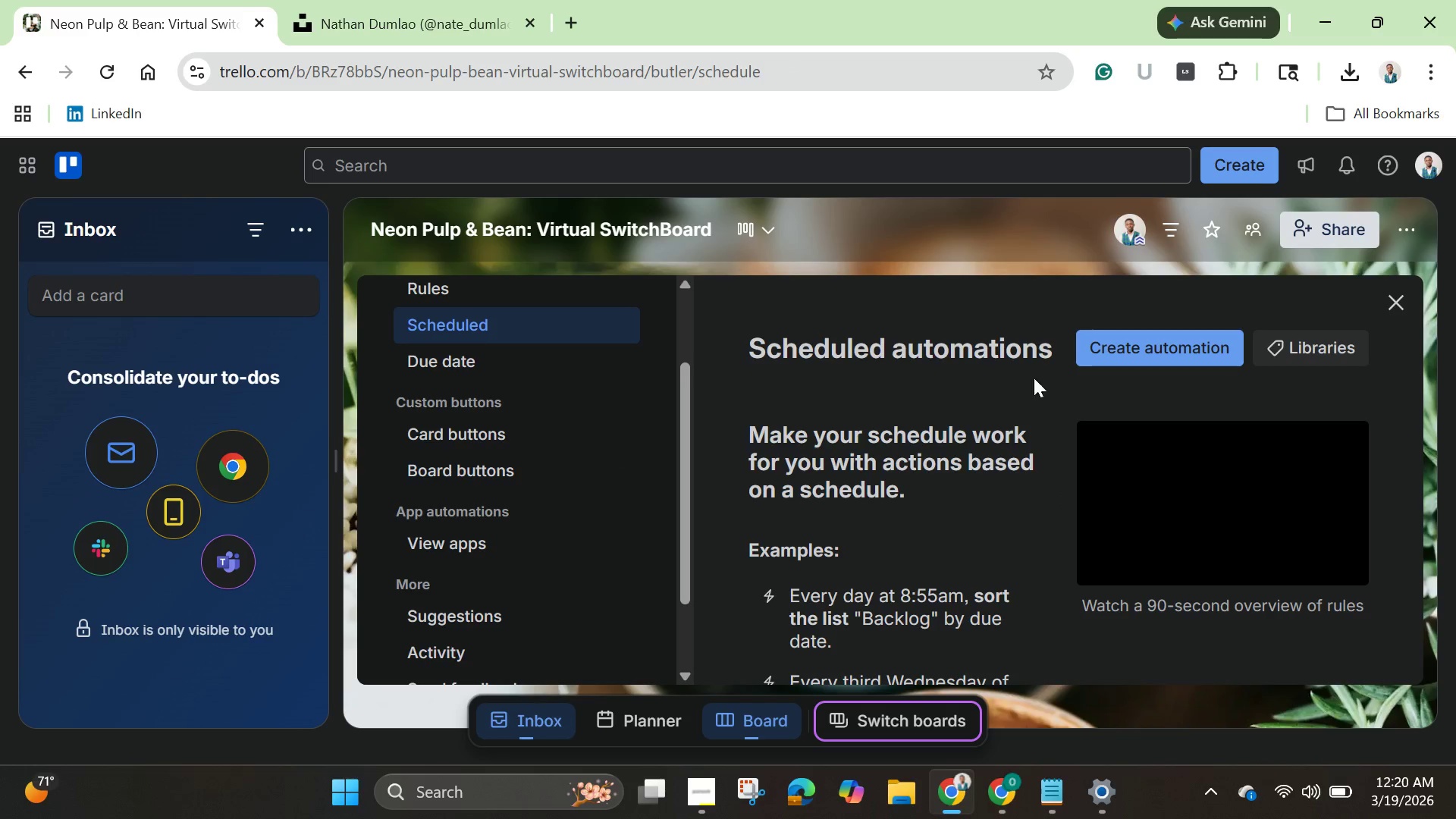 
mouse_move([1130, 369])
 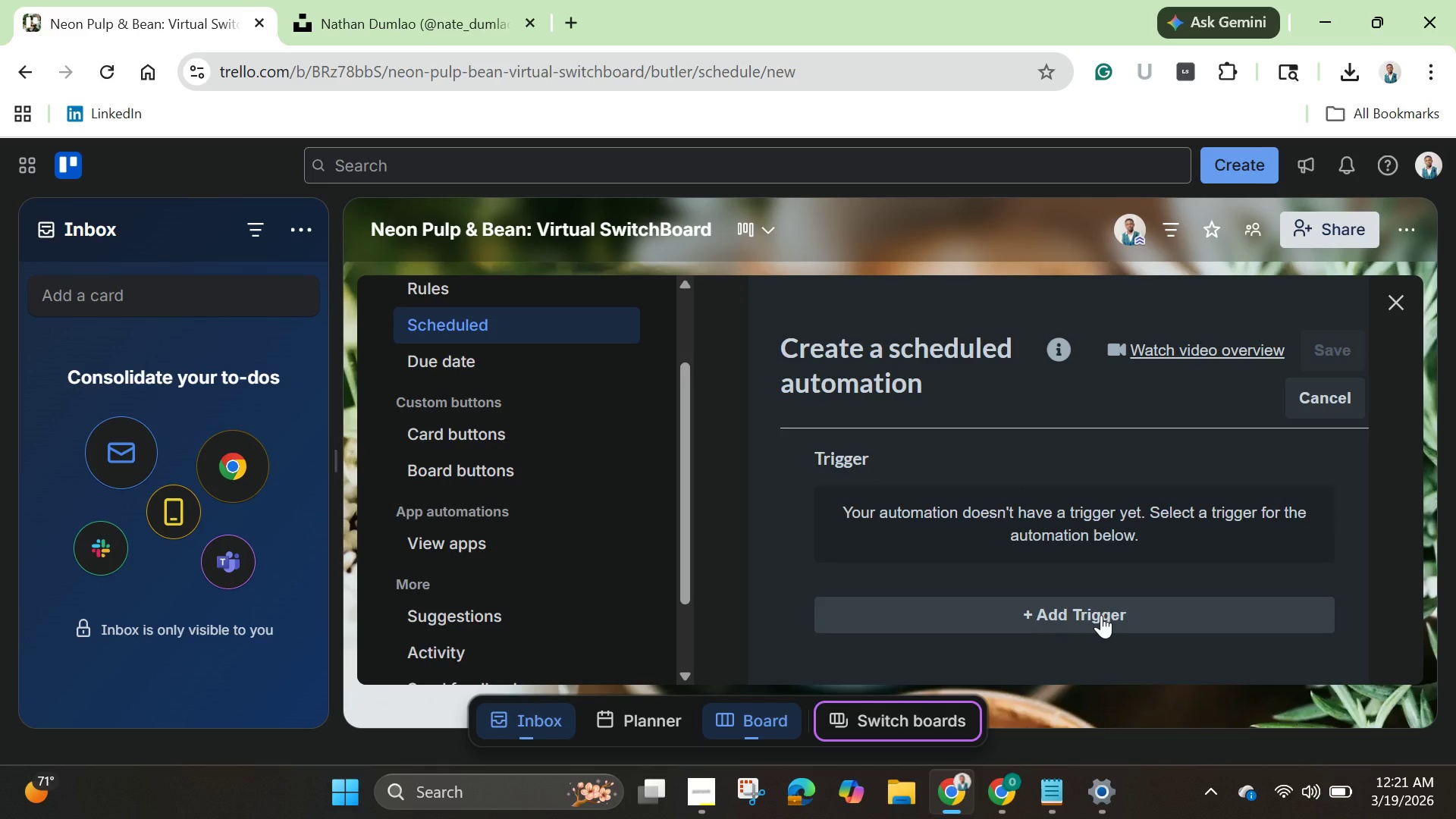 
wait(12.69)
 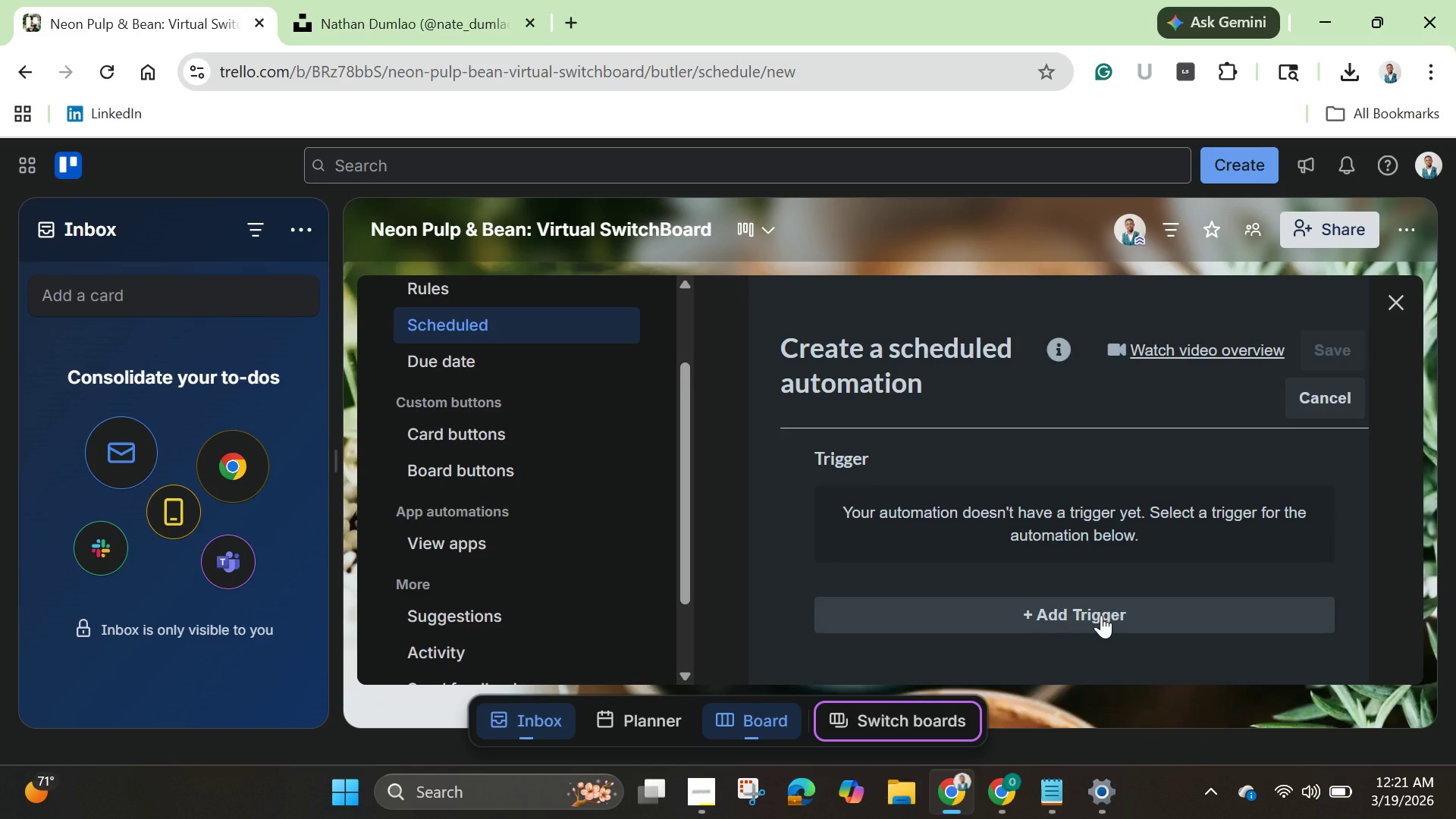 
left_click([1101, 615])
 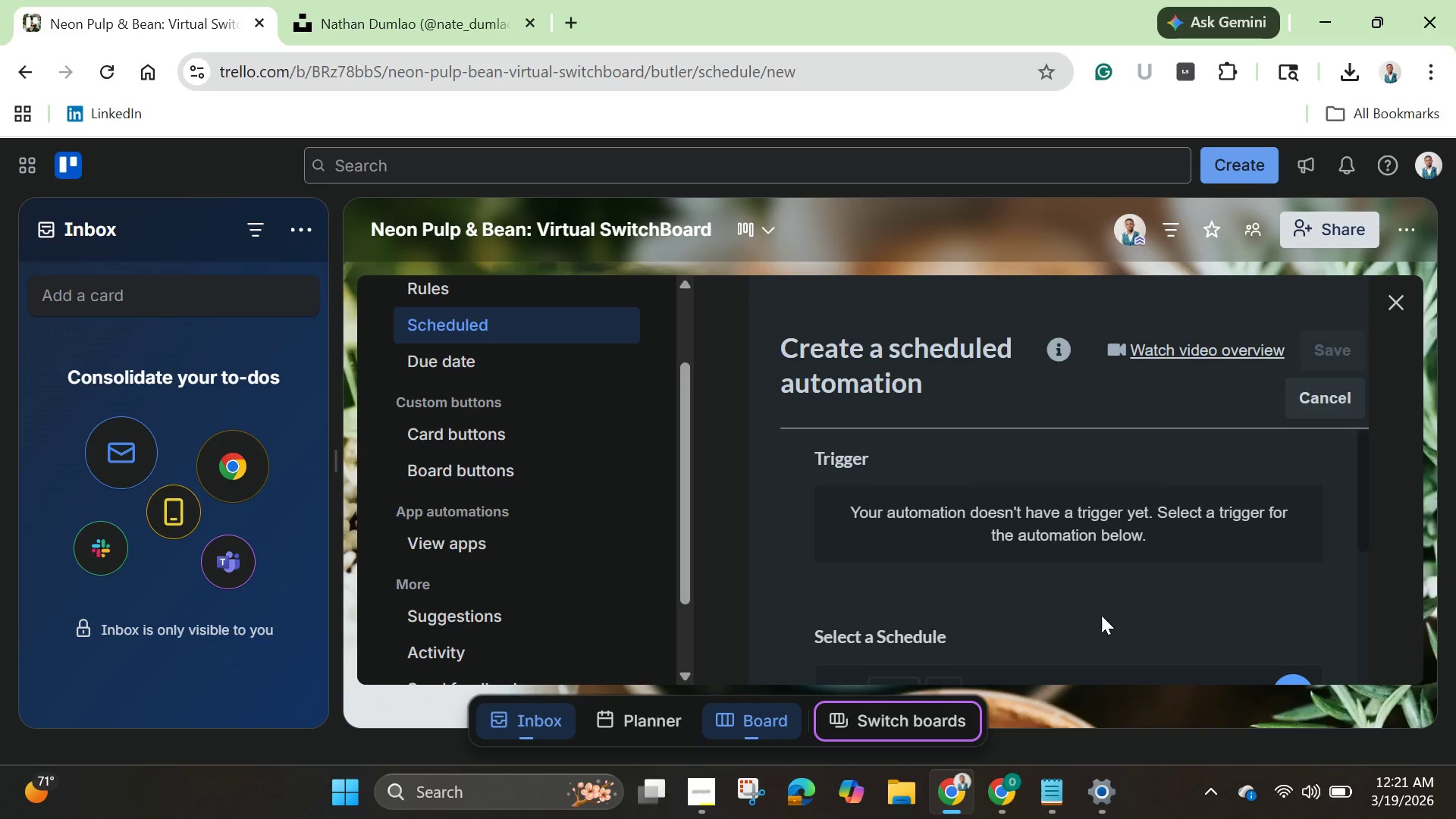 
wait(5.23)
 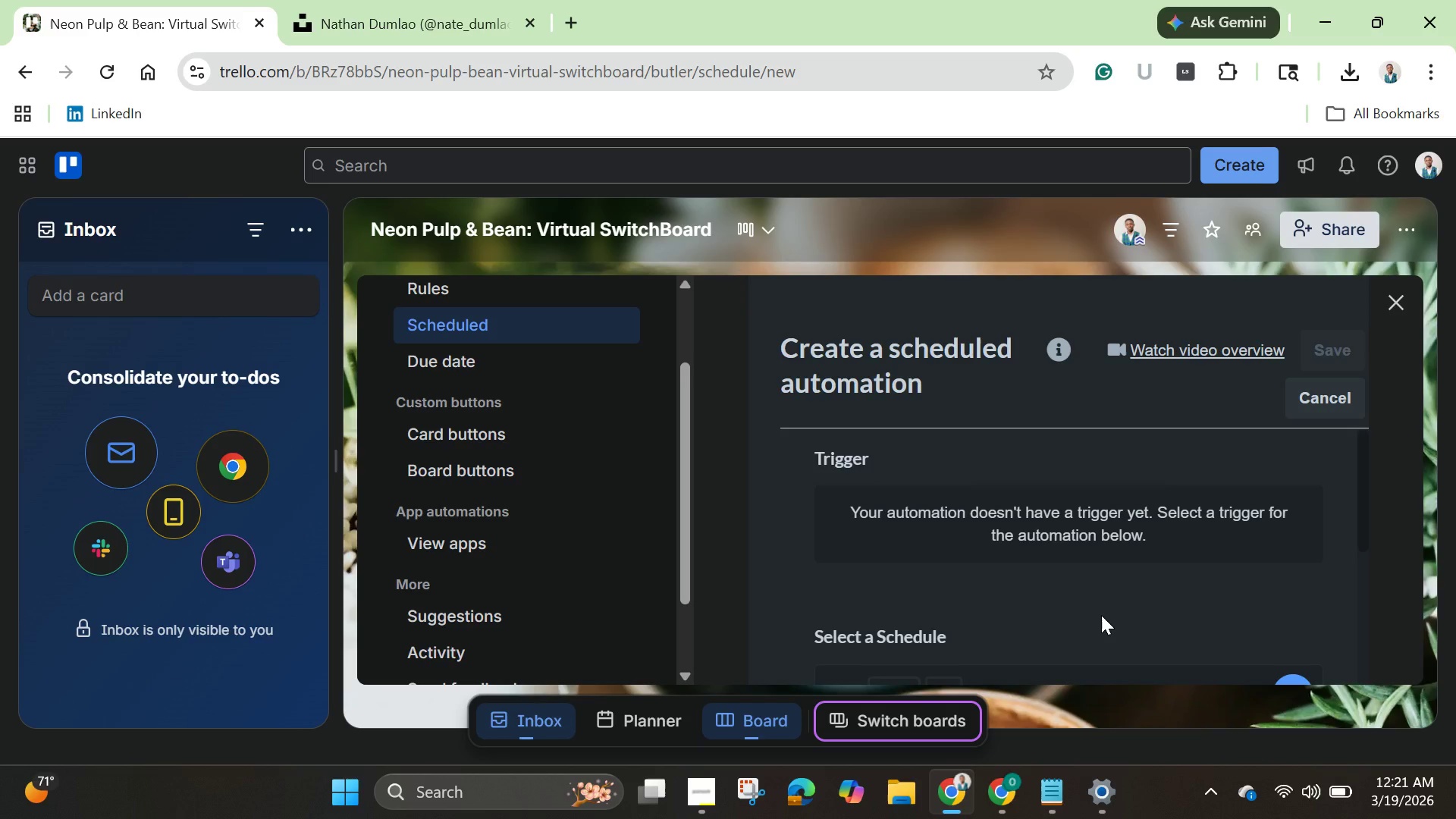 
scroll: coordinate [1086, 579], scroll_direction: down, amount: 2.0
 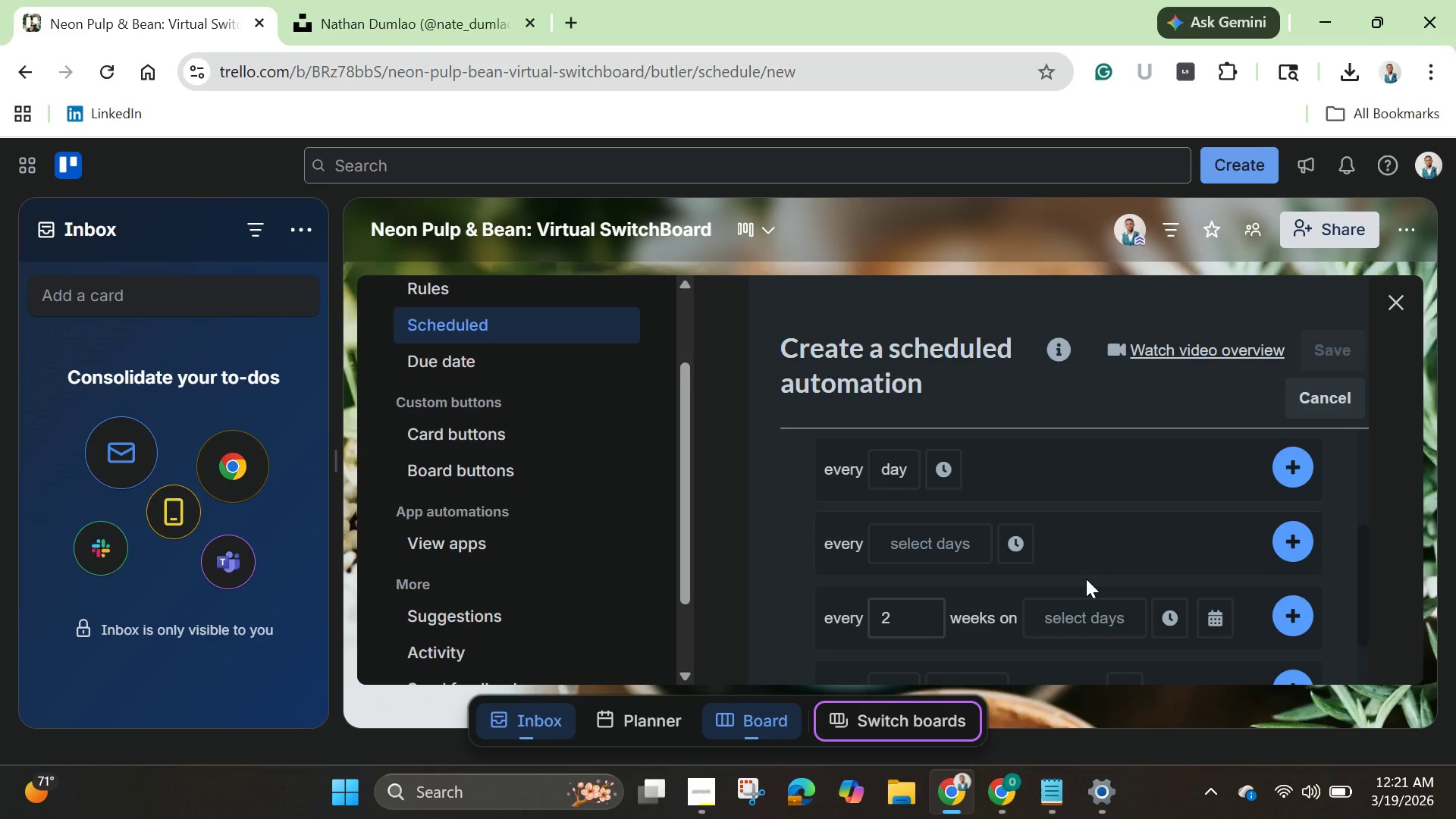 
wait(7.63)
 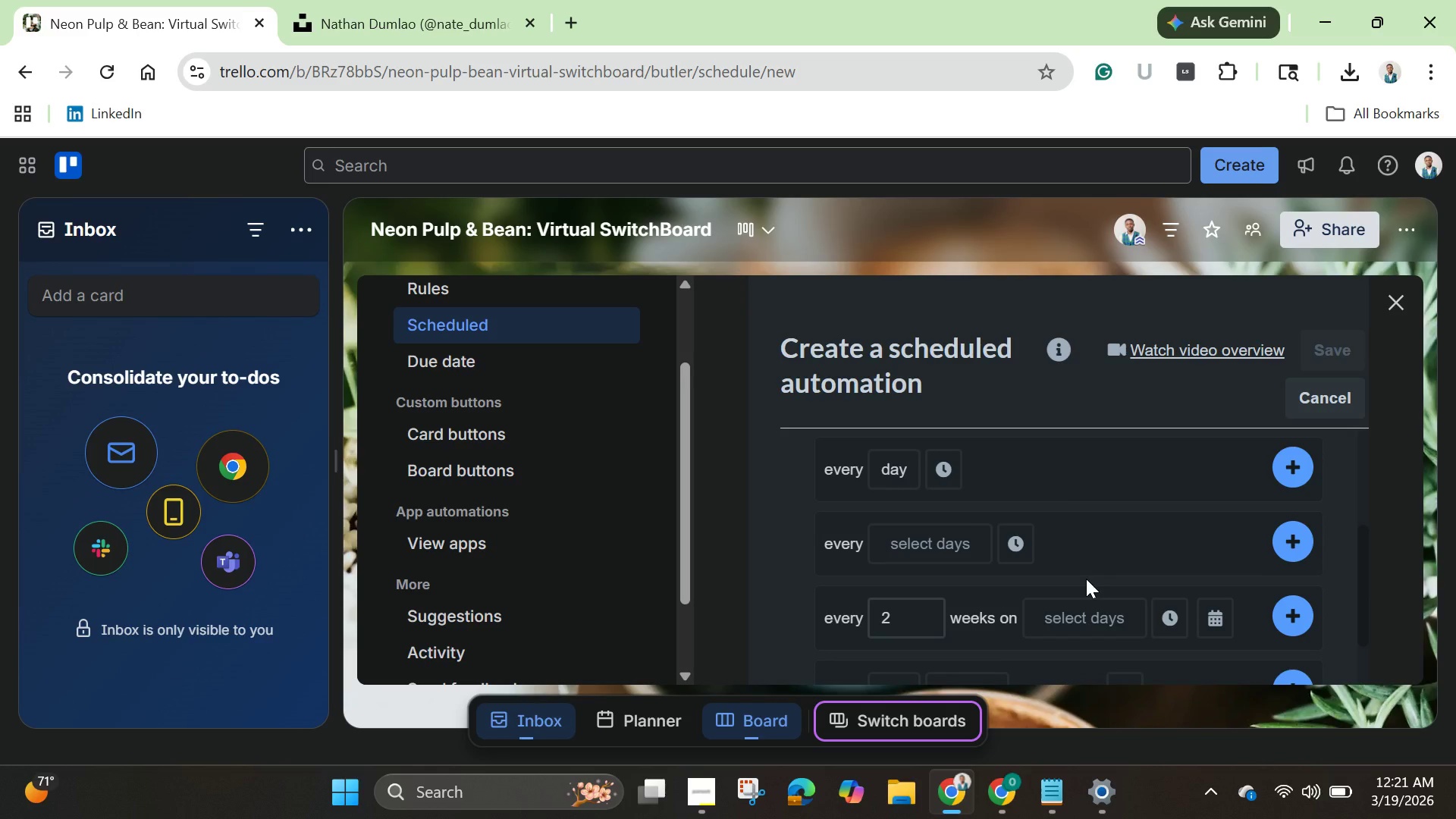 
left_click([949, 472])
 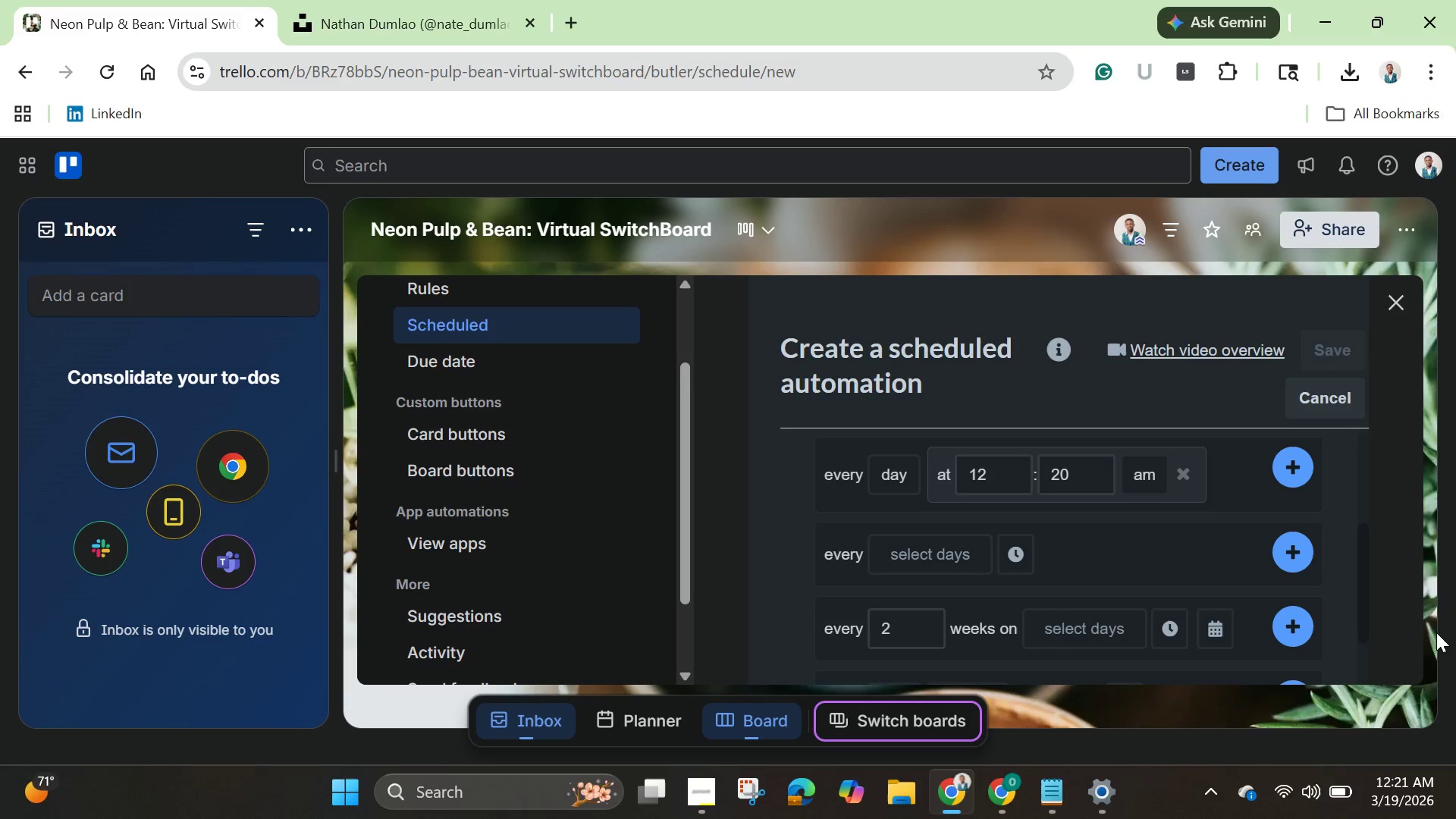 
wait(41.06)
 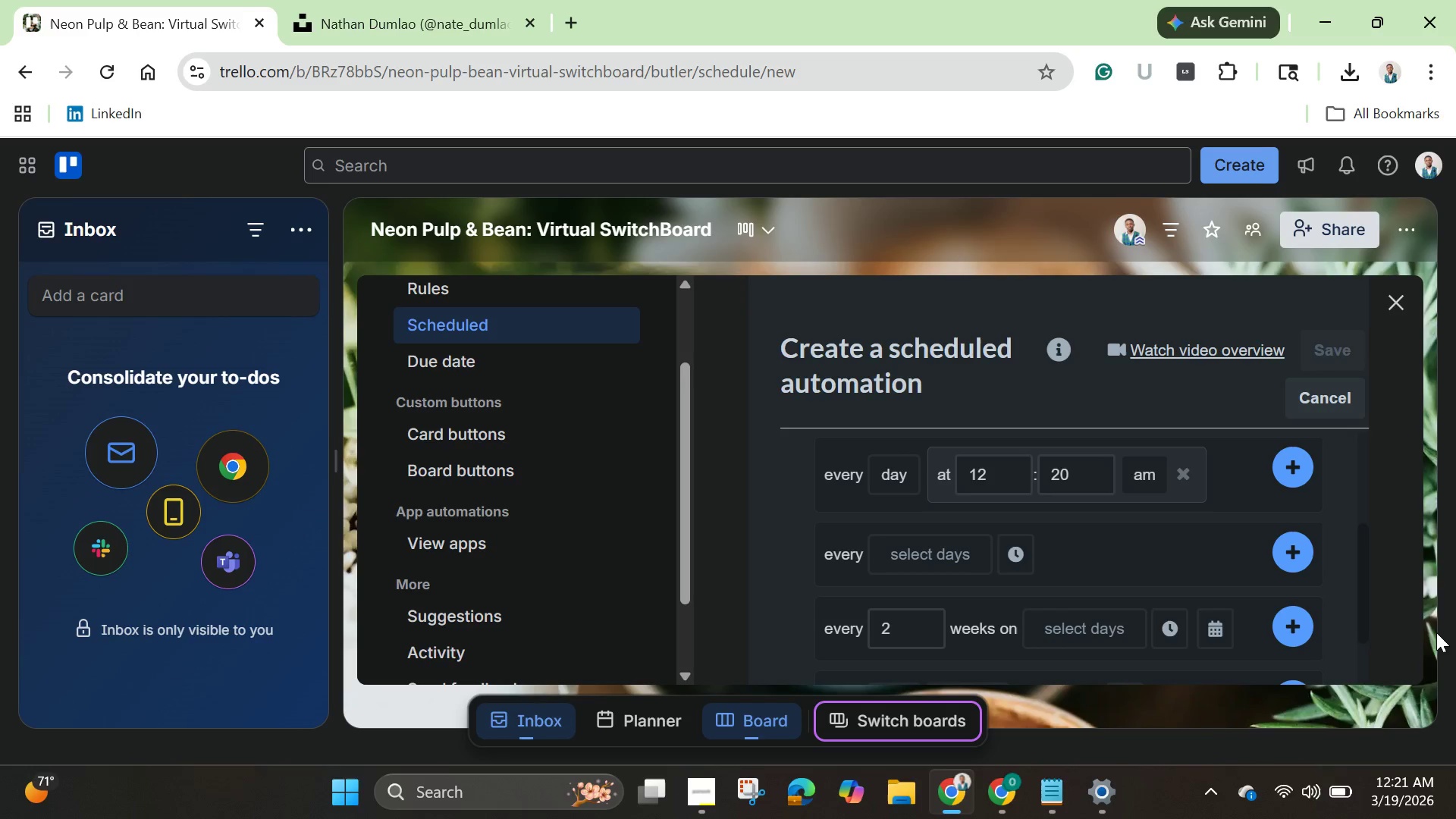 
left_click([1294, 475])
 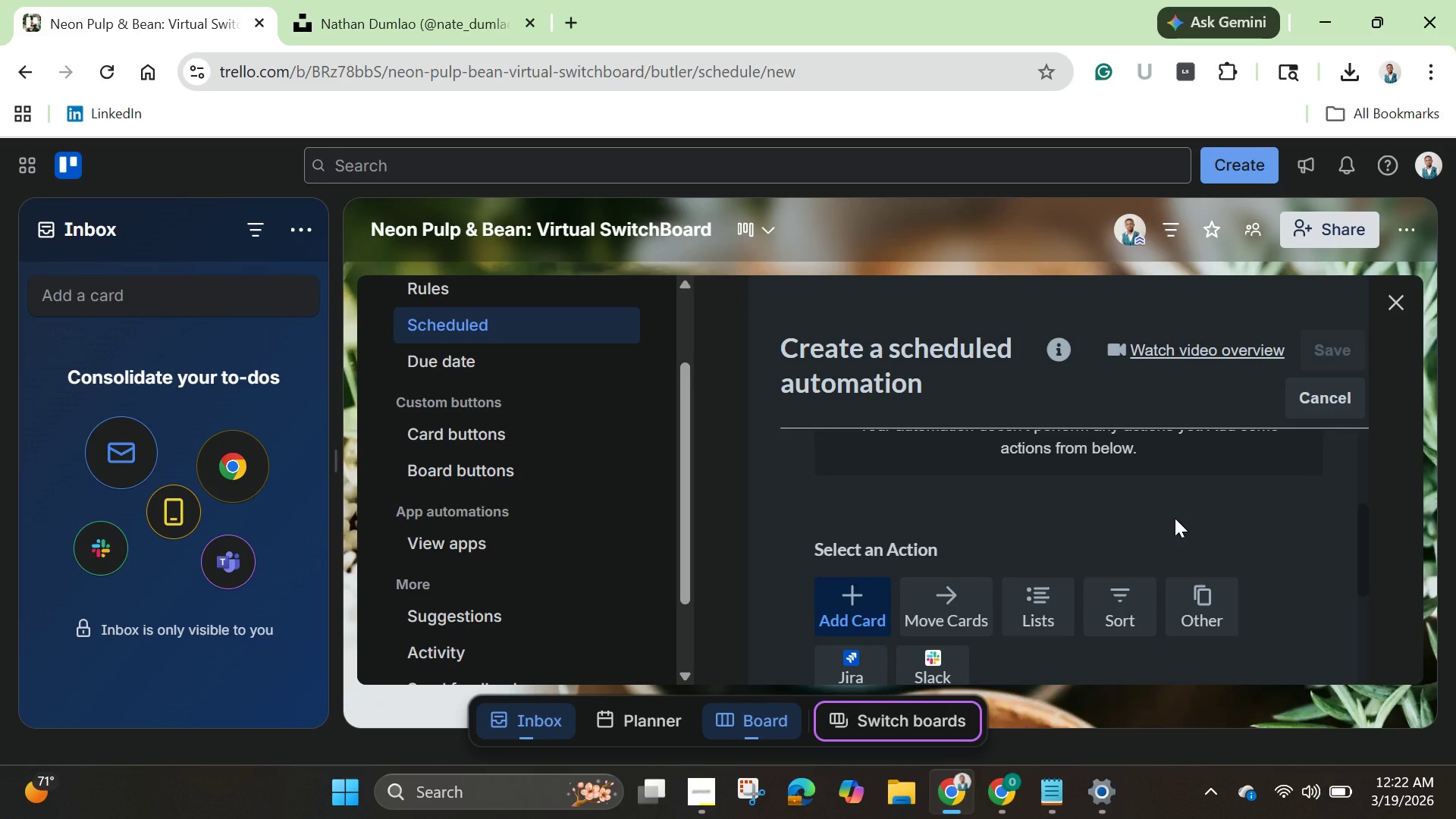 
scroll: coordinate [1175, 519], scroll_direction: down, amount: 2.0
 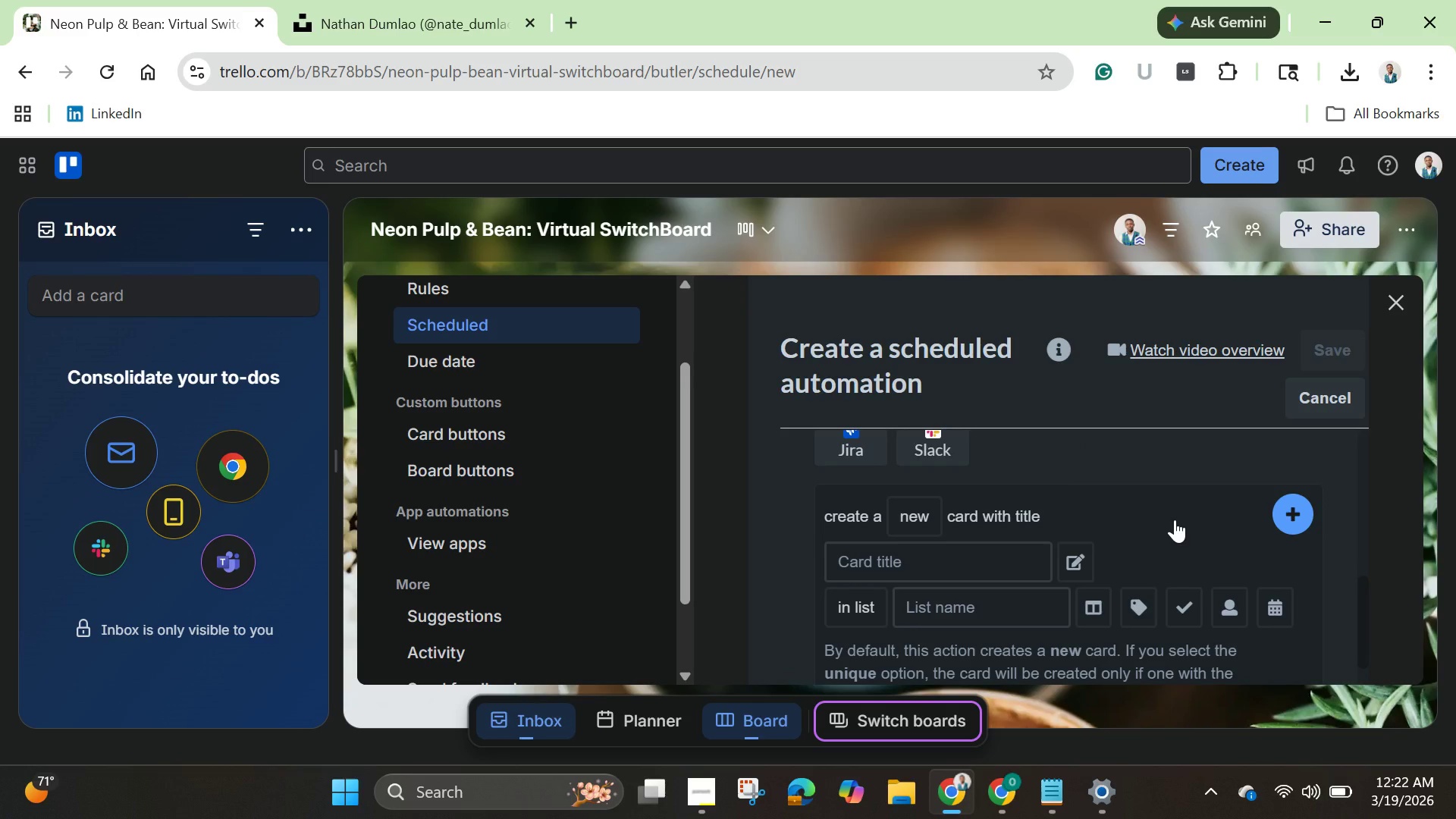 
wait(7.77)
 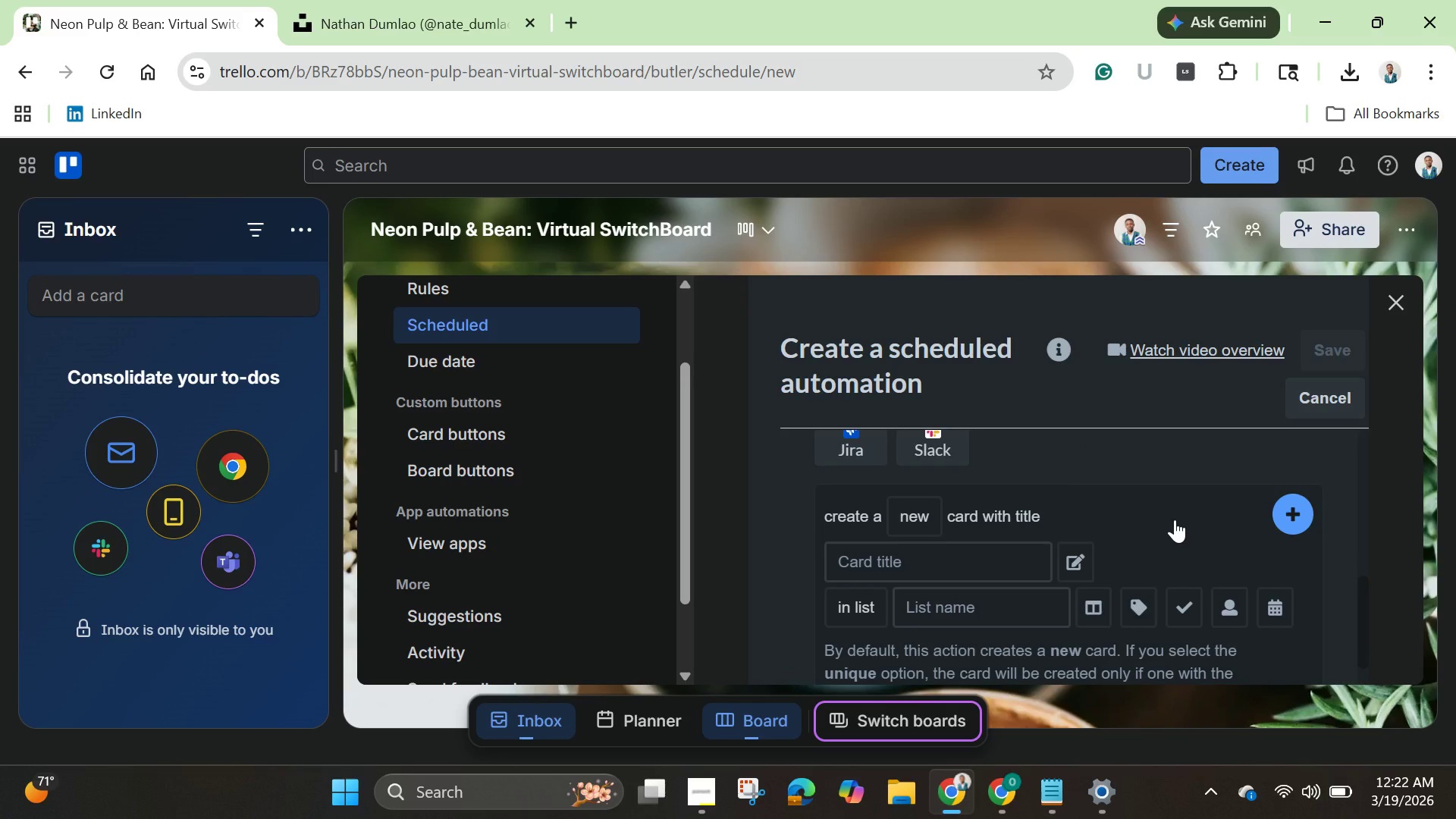 
scroll: coordinate [1183, 538], scroll_direction: down, amount: 7.0
 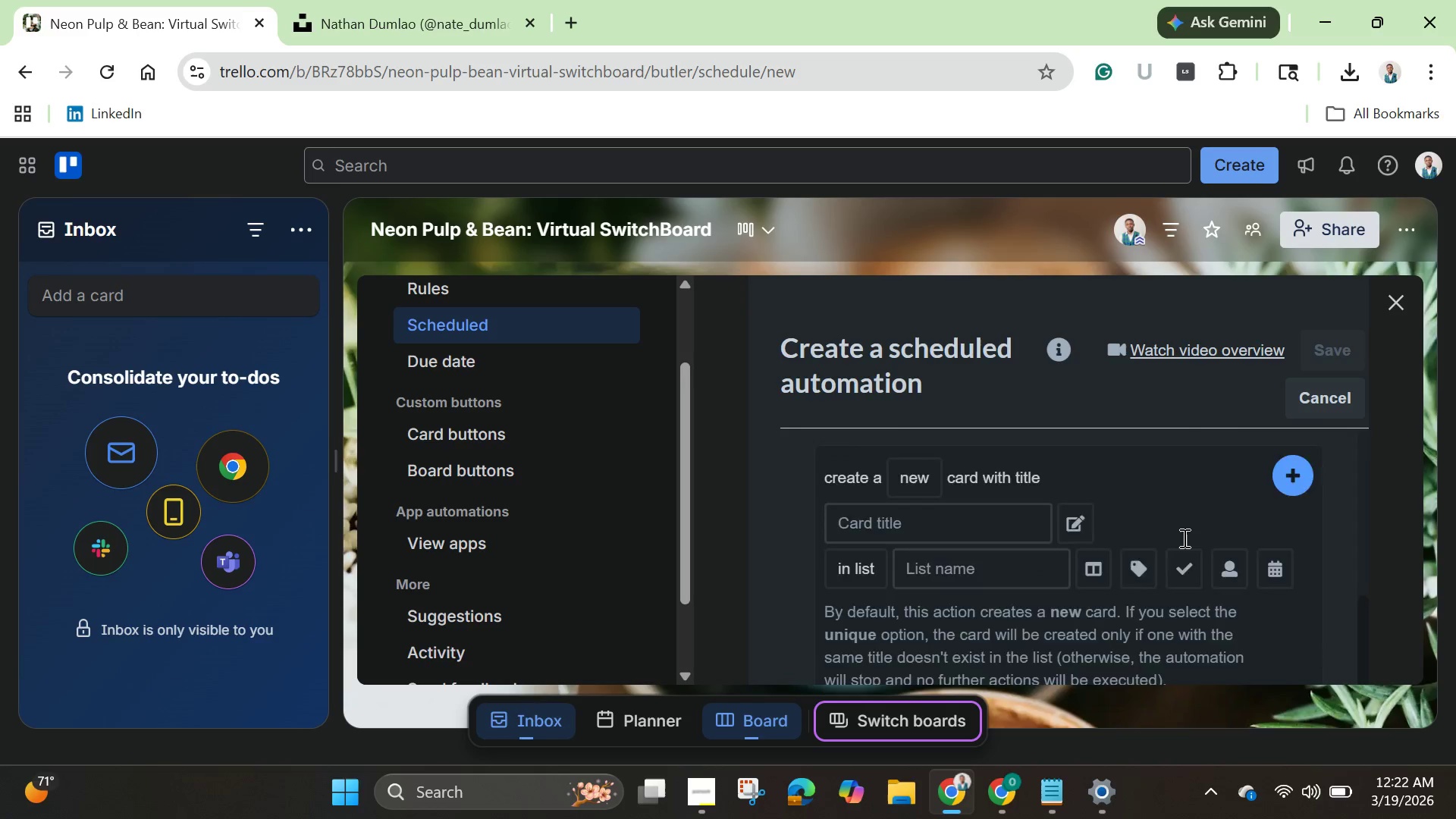 
scroll: coordinate [1183, 538], scroll_direction: up, amount: 5.0
 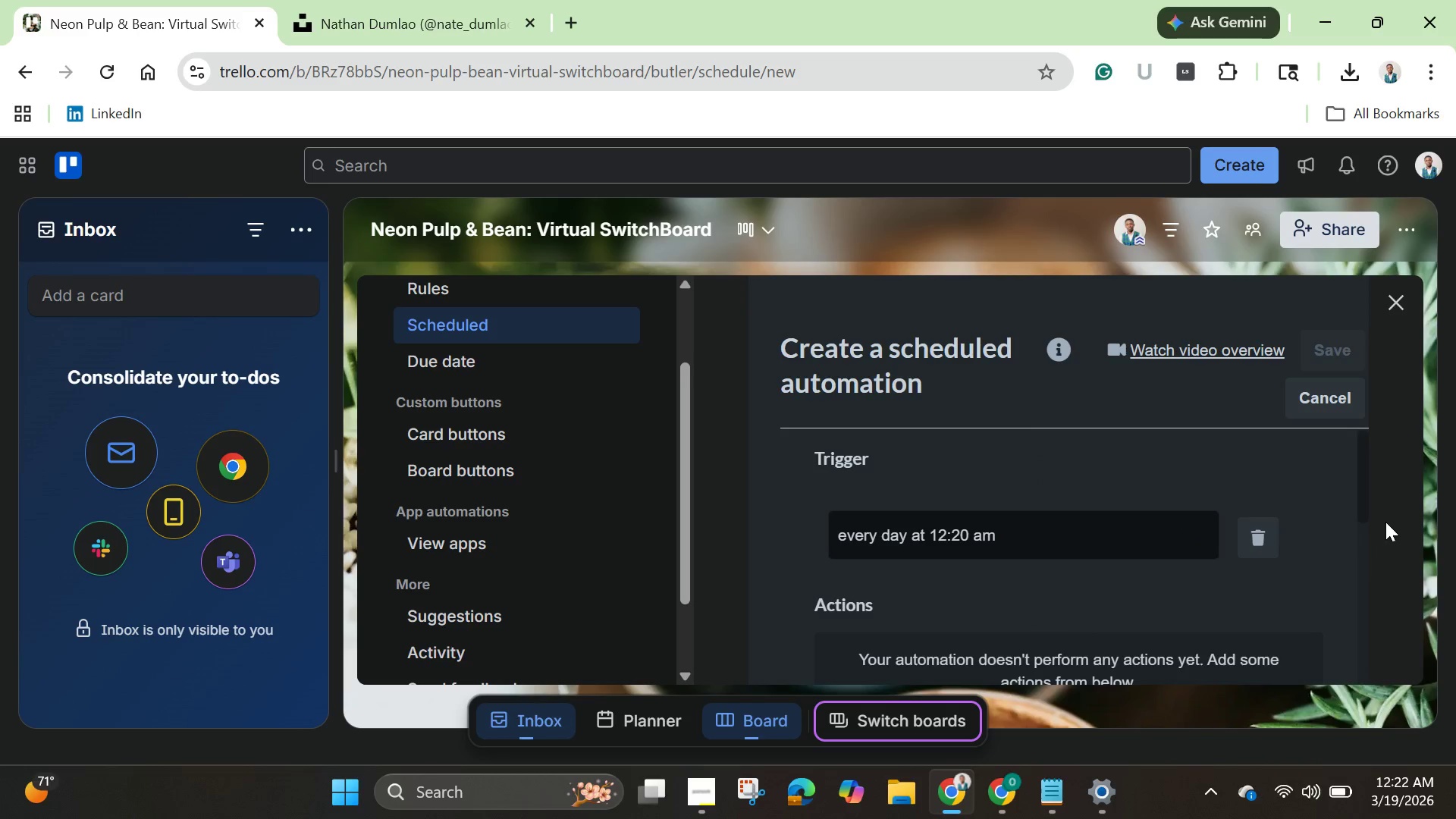 
left_click_drag(start_coordinate=[1360, 489], to_coordinate=[1367, 488])
 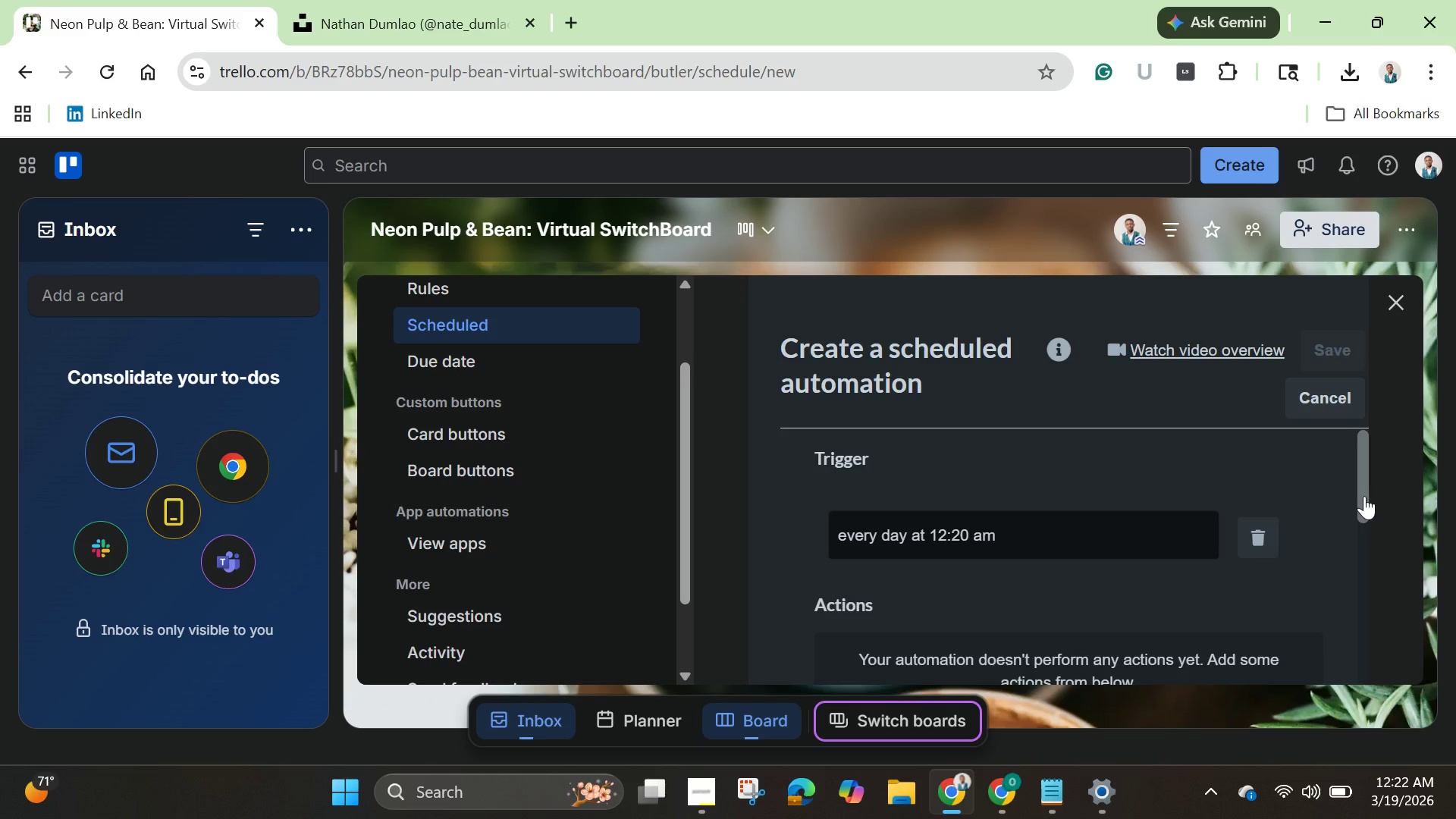 
wait(8.09)
 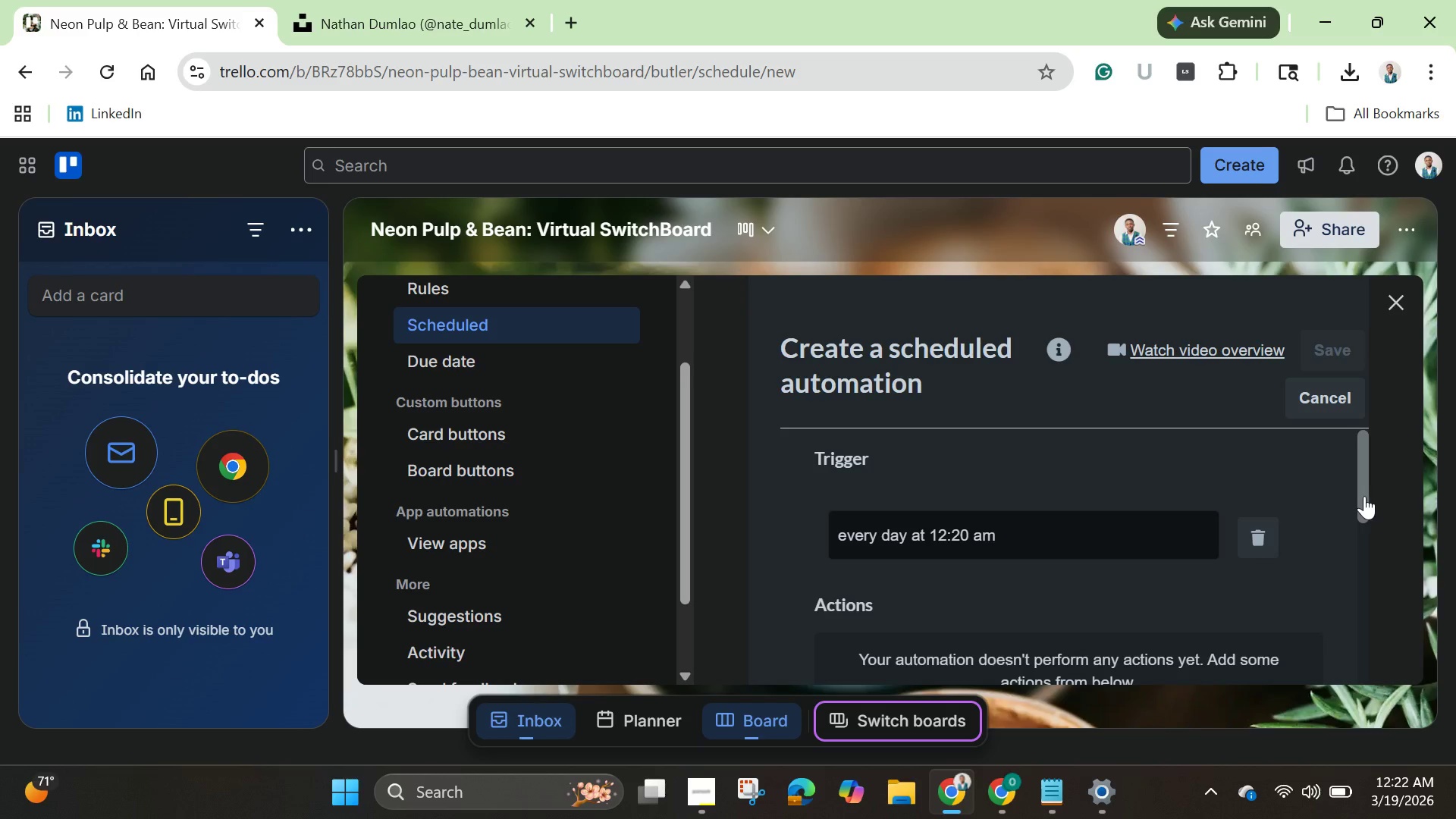 
left_click_drag(start_coordinate=[1364, 496], to_coordinate=[1370, 598])
 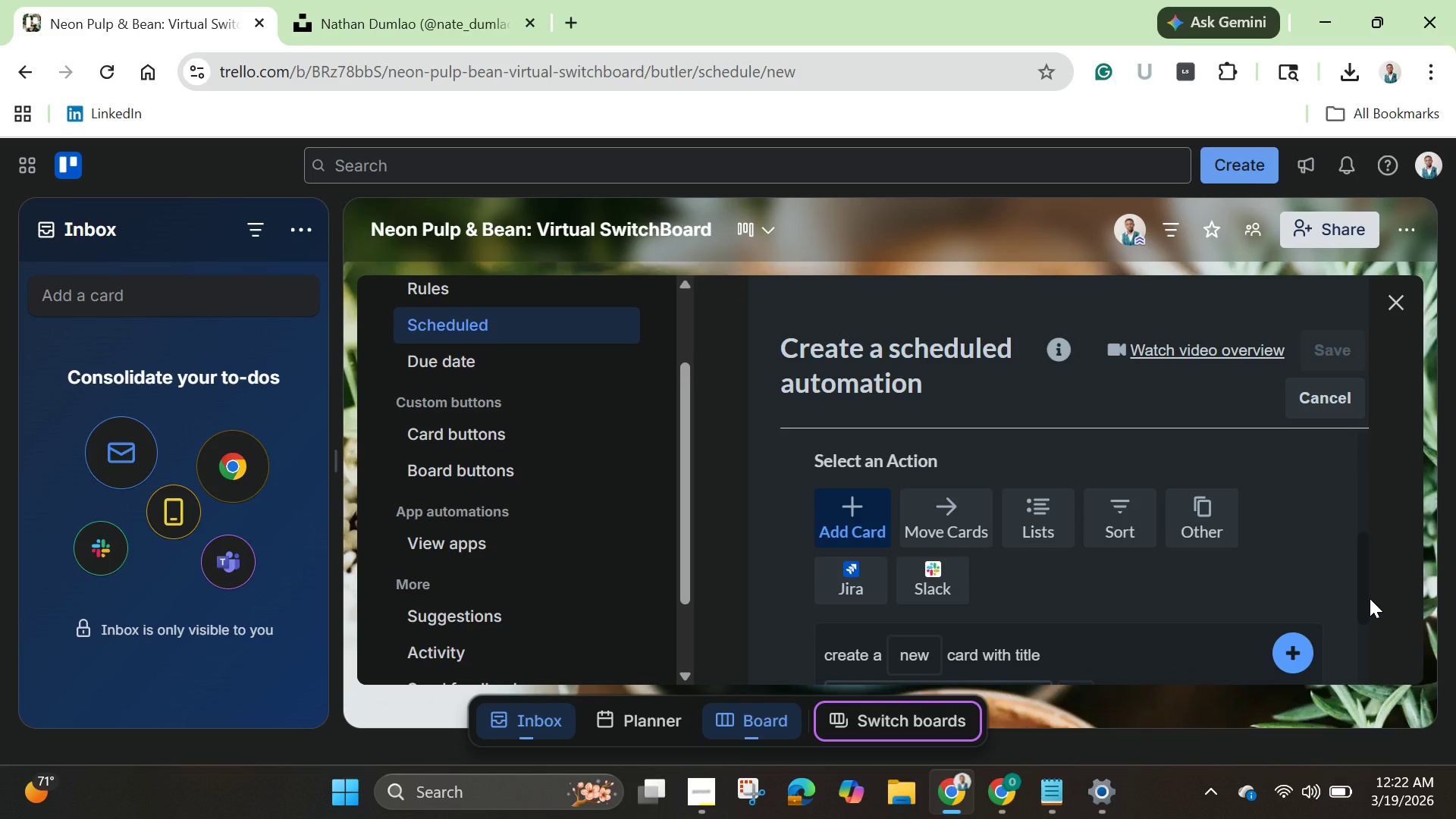 
wait(8.86)
 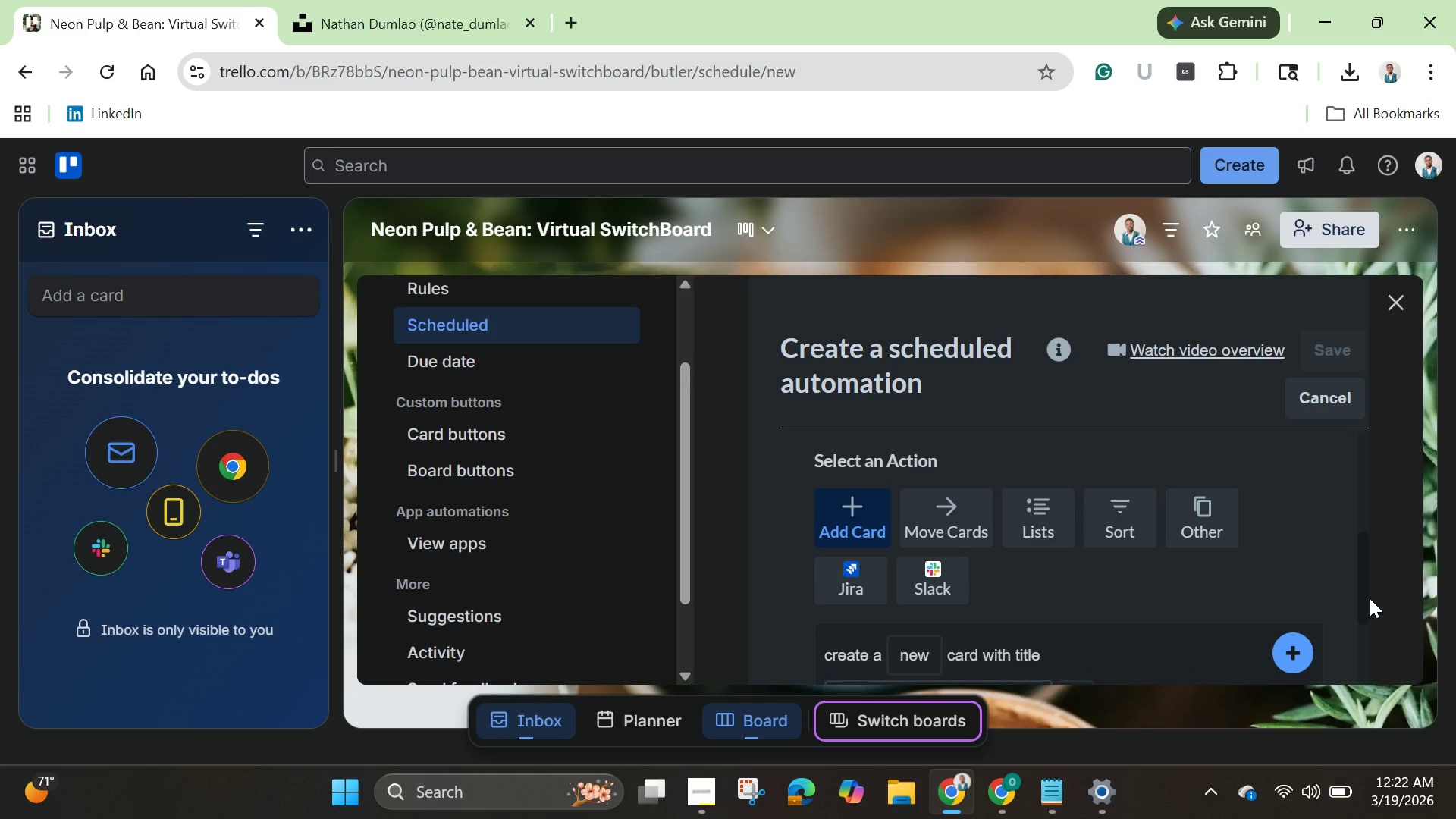 
left_click_drag(start_coordinate=[1363, 590], to_coordinate=[1372, 650])
 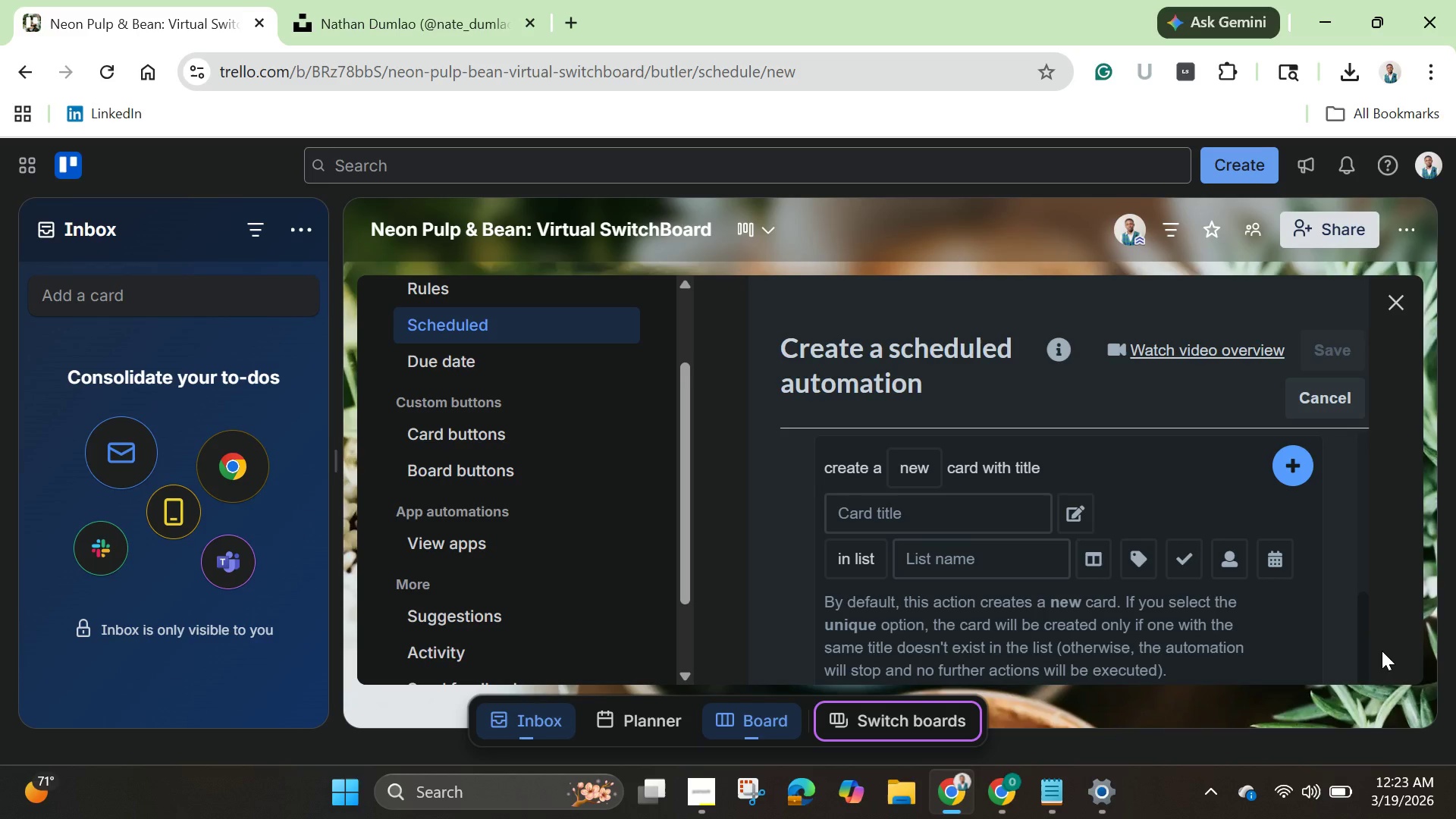 
wait(26.62)
 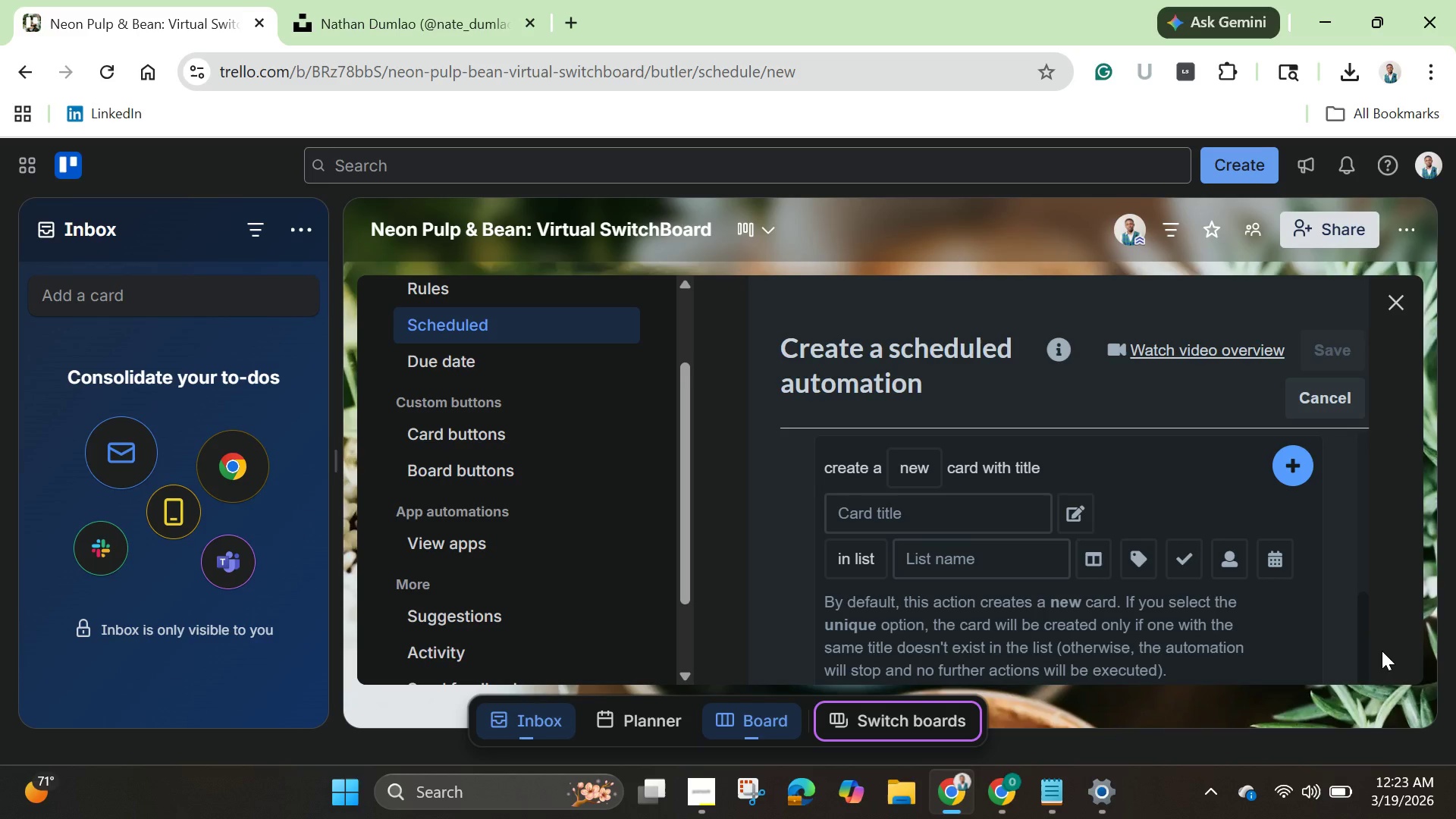 
scroll: coordinate [1091, 560], scroll_direction: up, amount: 3.0
 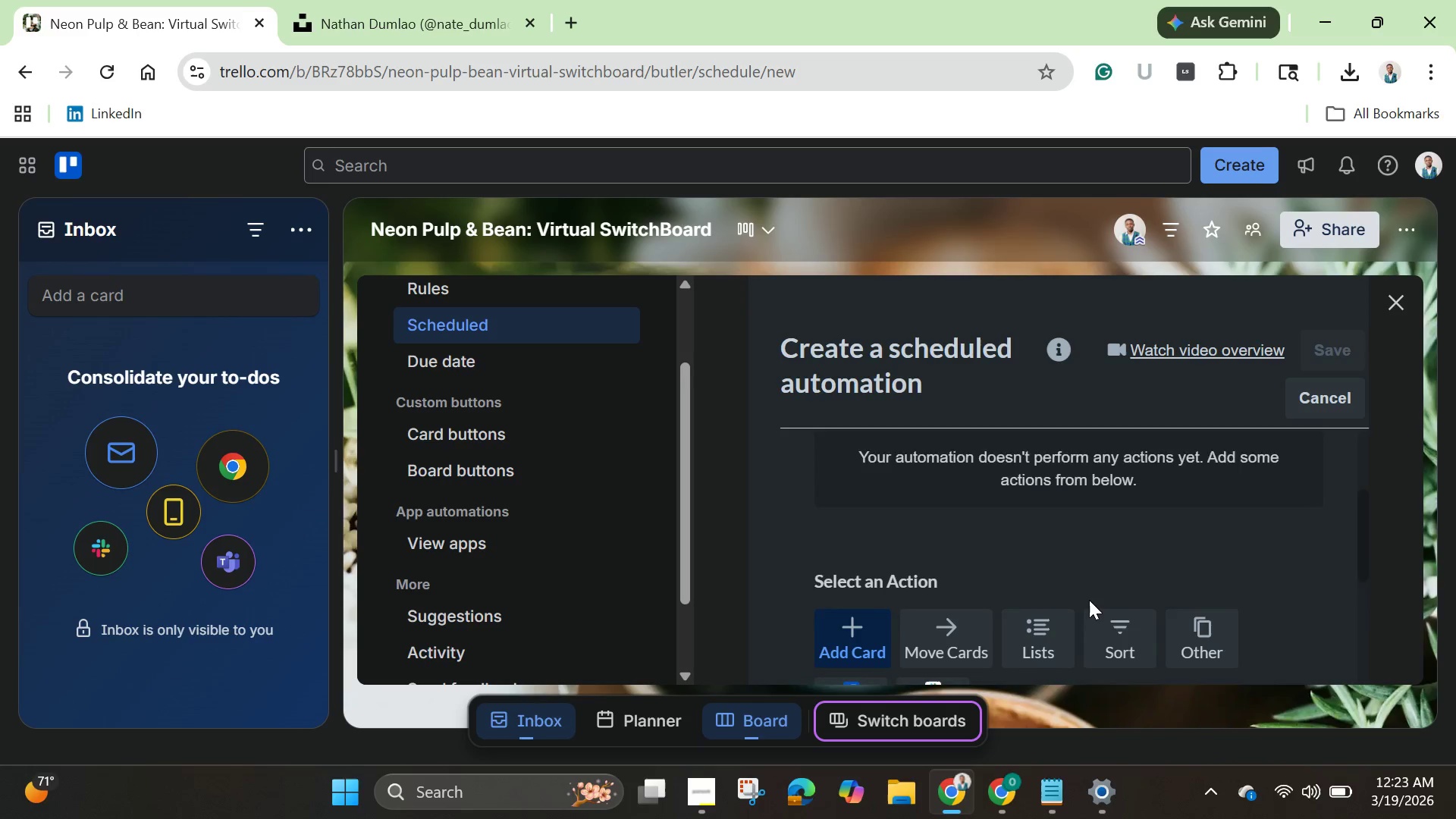 
scroll: coordinate [1120, 557], scroll_direction: down, amount: 3.0
 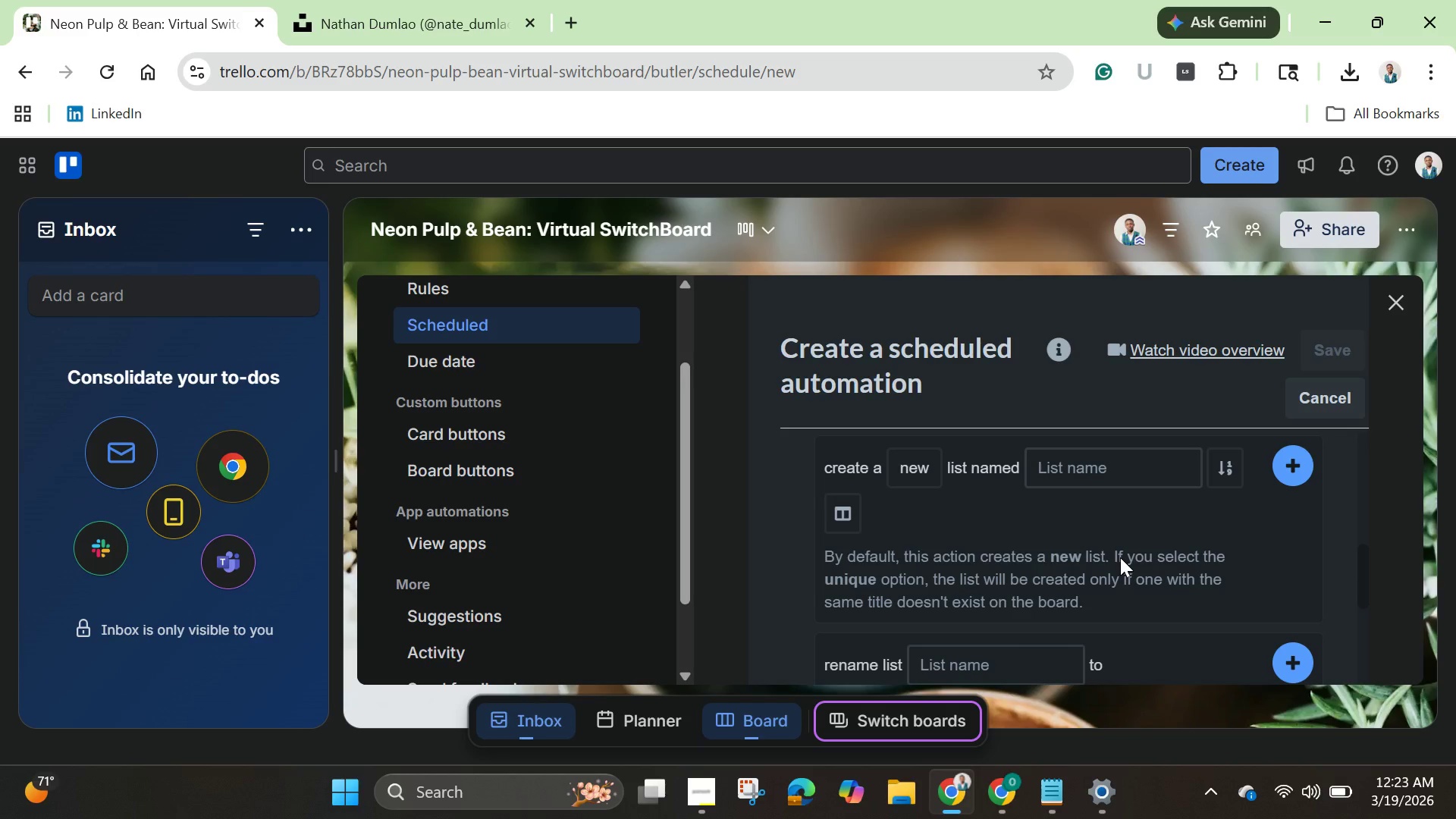 
wait(11.01)
 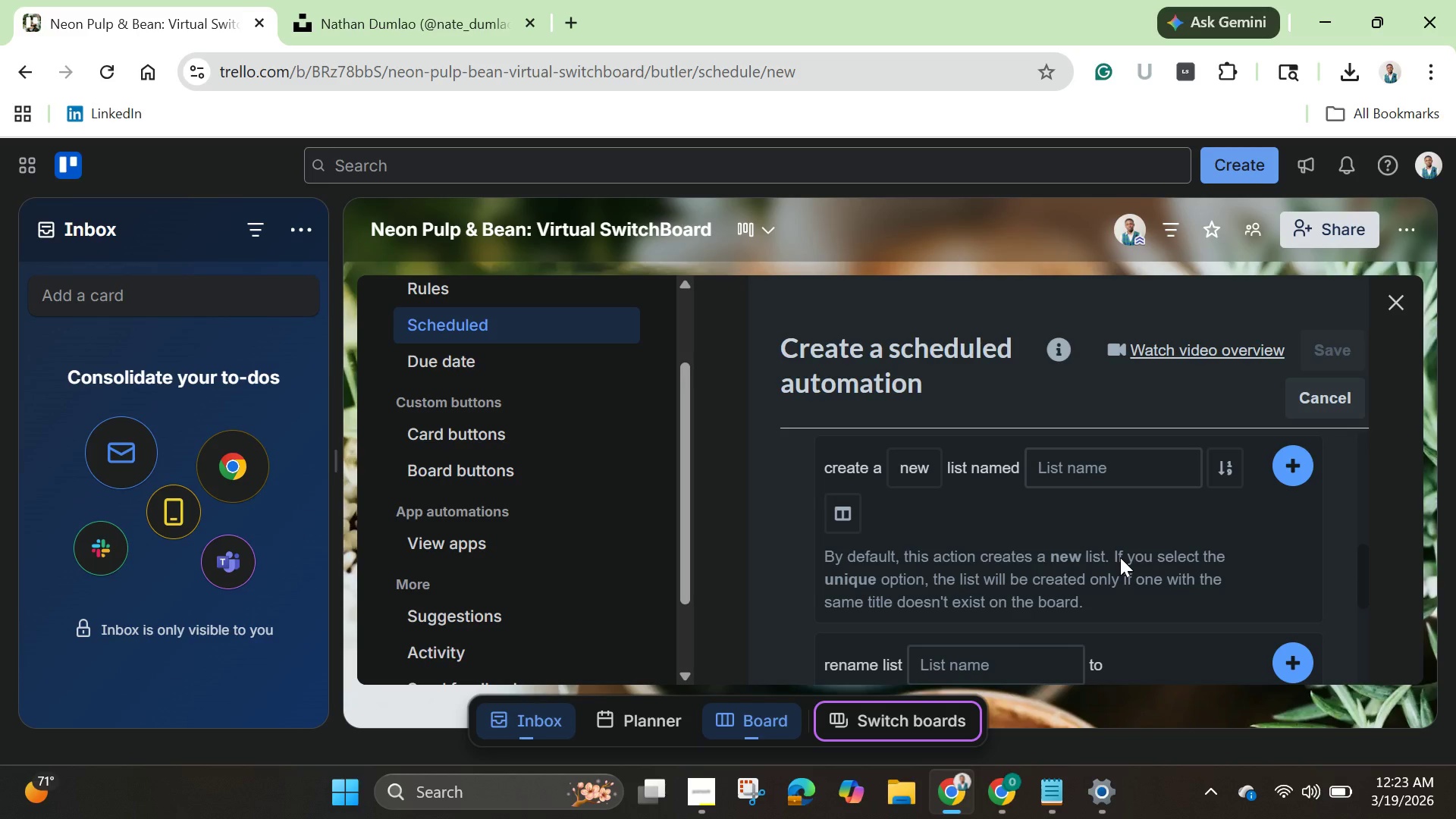 
scroll: coordinate [1122, 558], scroll_direction: down, amount: 2.0
 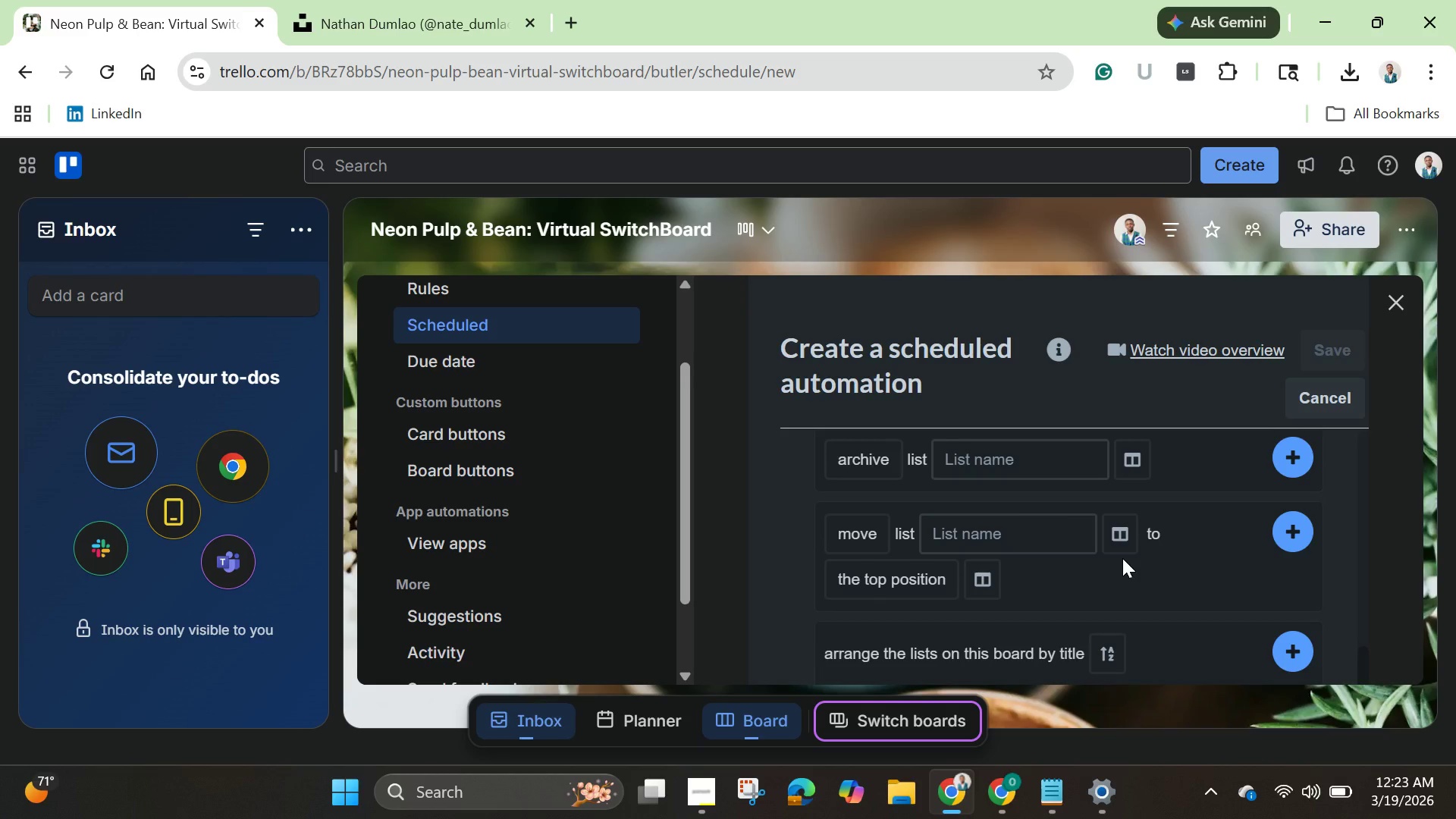 
scroll: coordinate [1122, 558], scroll_direction: up, amount: 1.0
 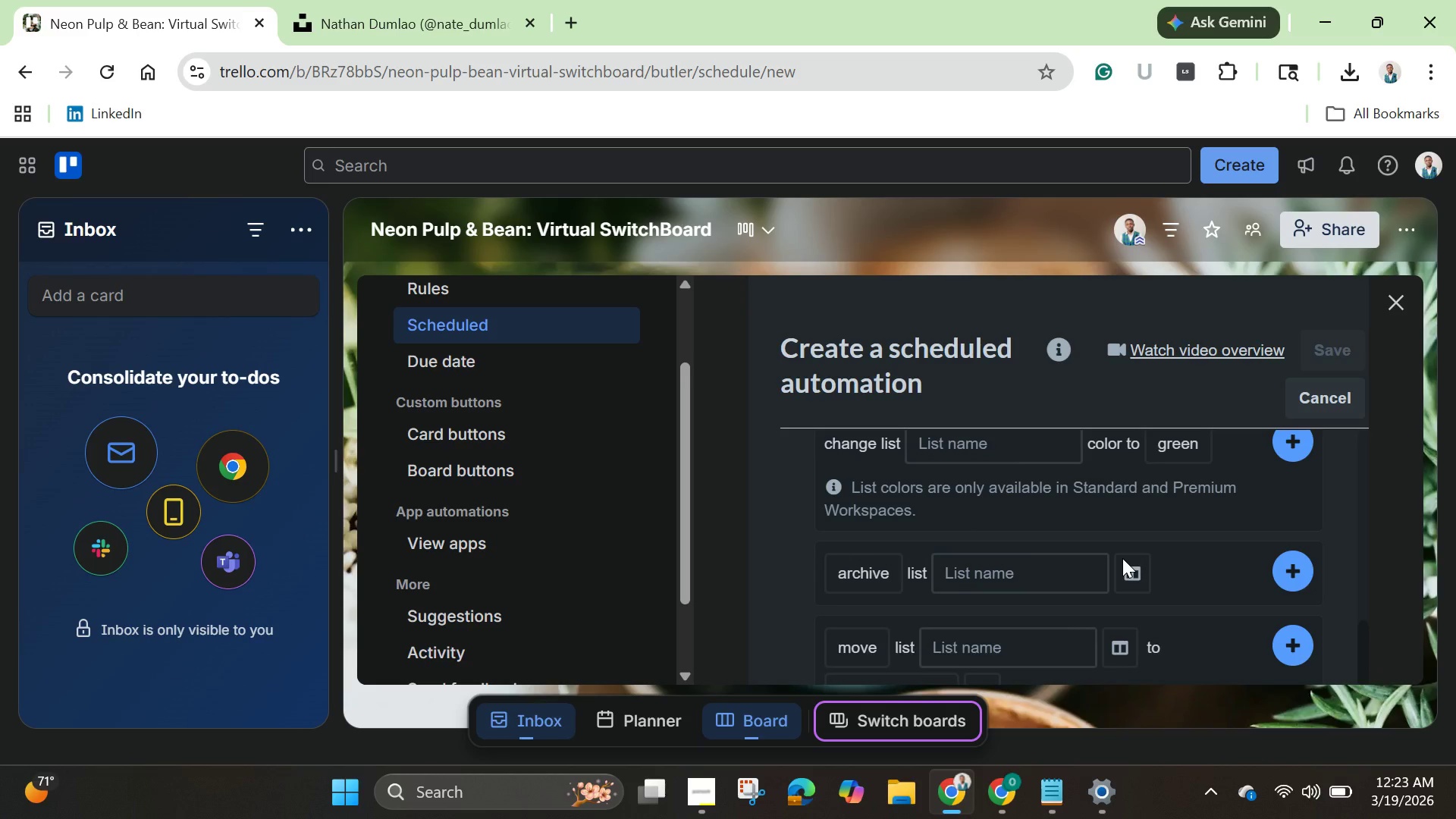 
scroll: coordinate [1124, 558], scroll_direction: down, amount: 5.0
 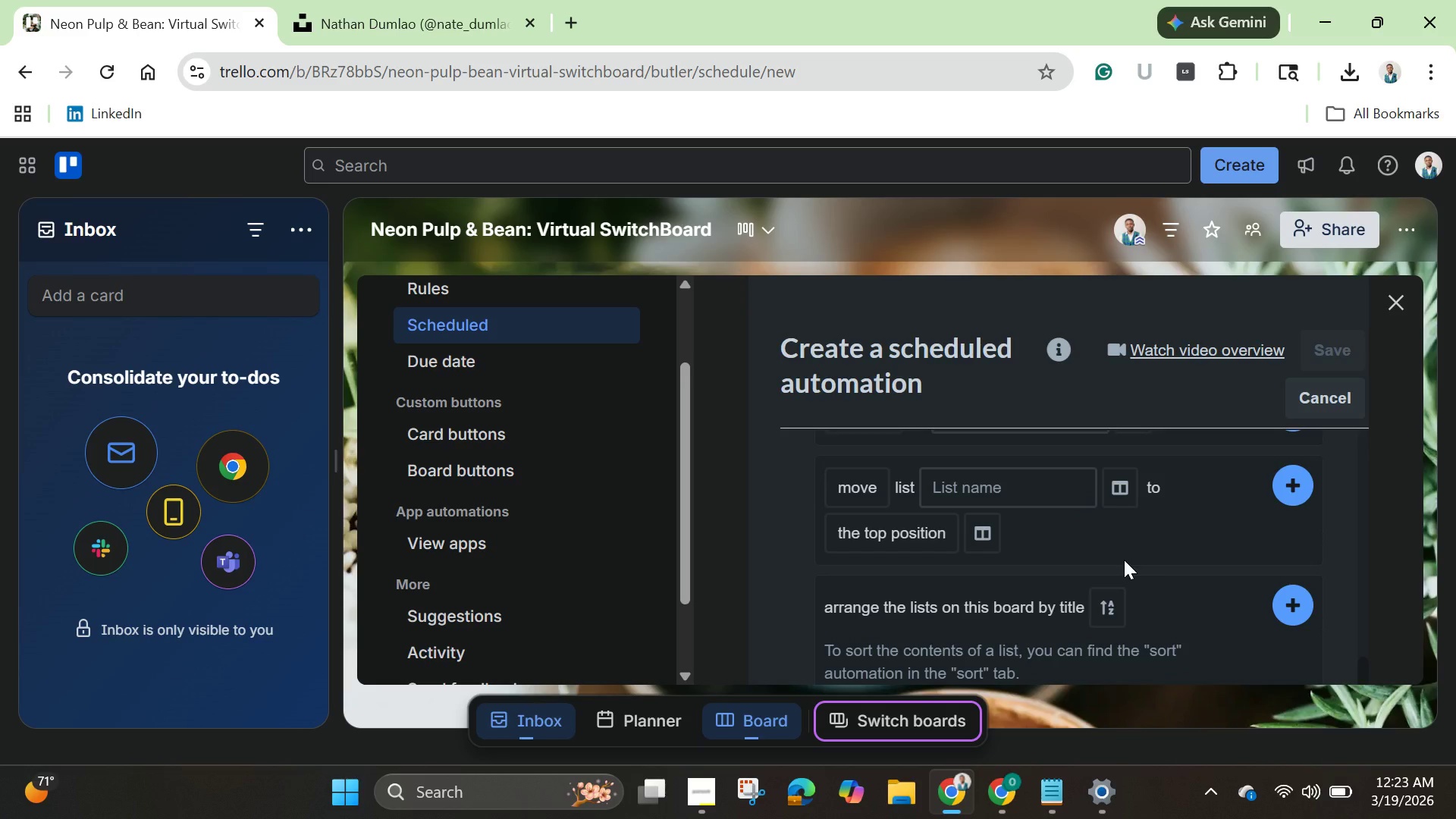 
scroll: coordinate [1125, 557], scroll_direction: up, amount: 7.0
 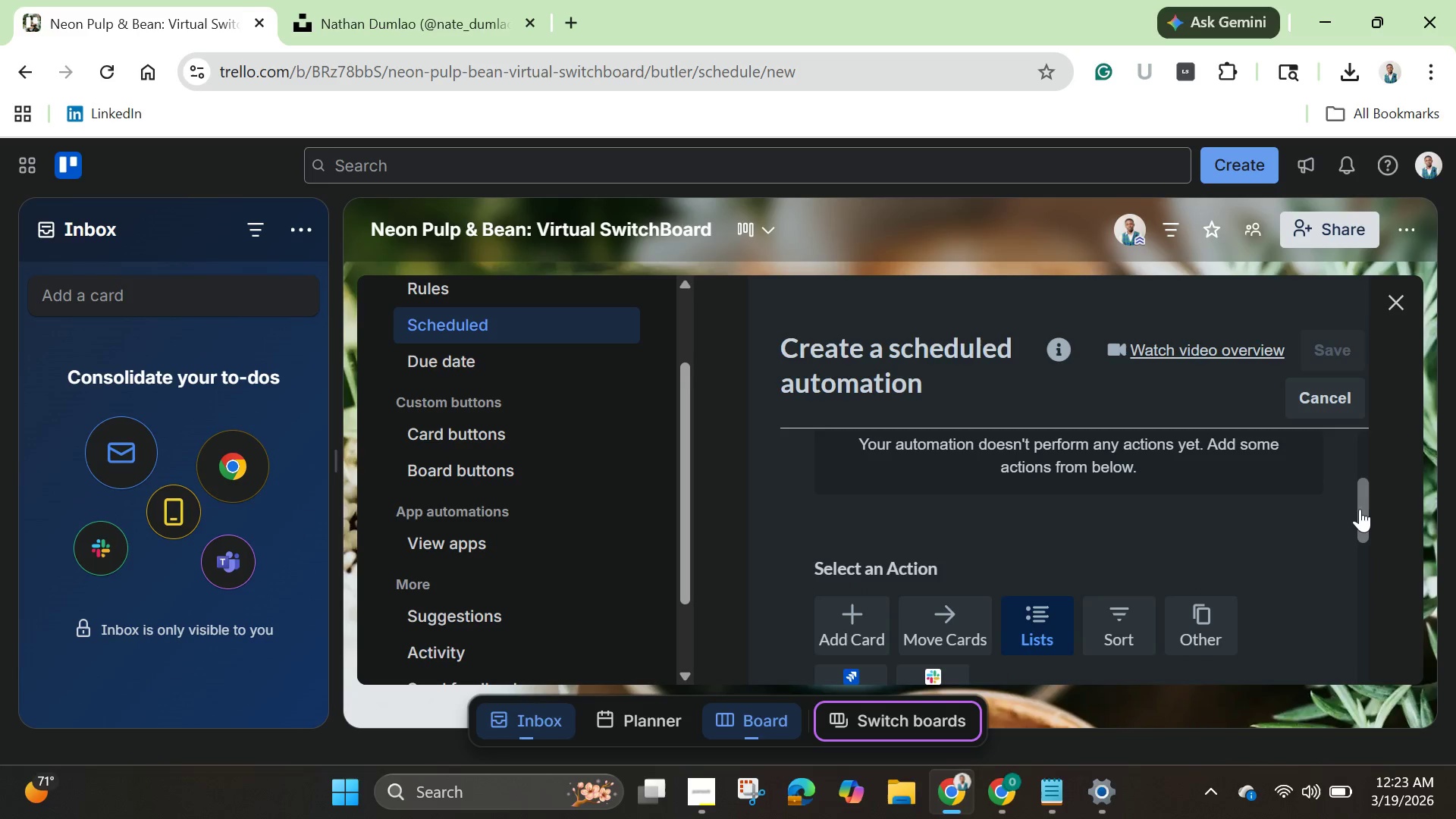 
left_click_drag(start_coordinate=[1366, 511], to_coordinate=[1382, 572])
 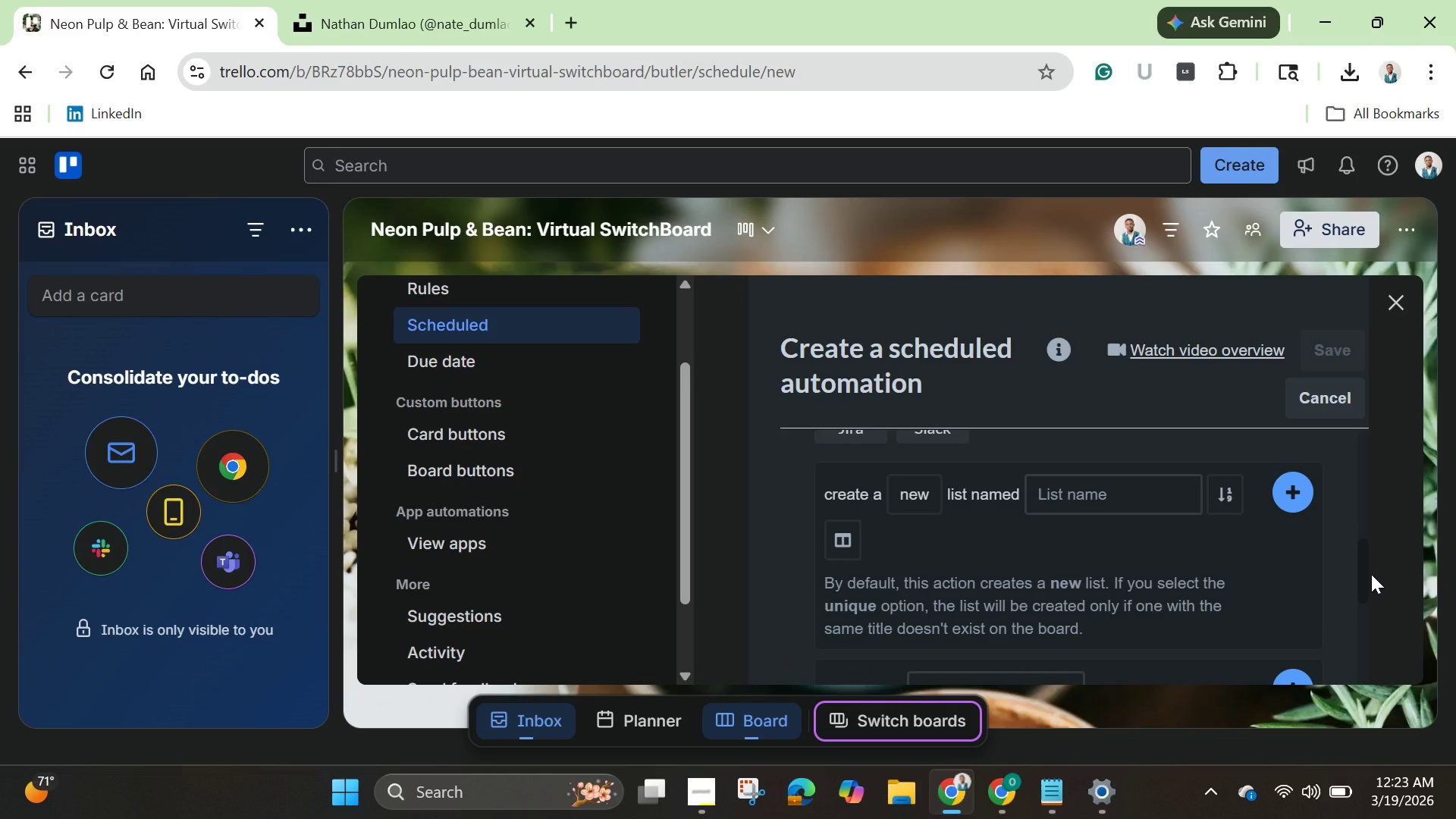 
wait(10.7)
 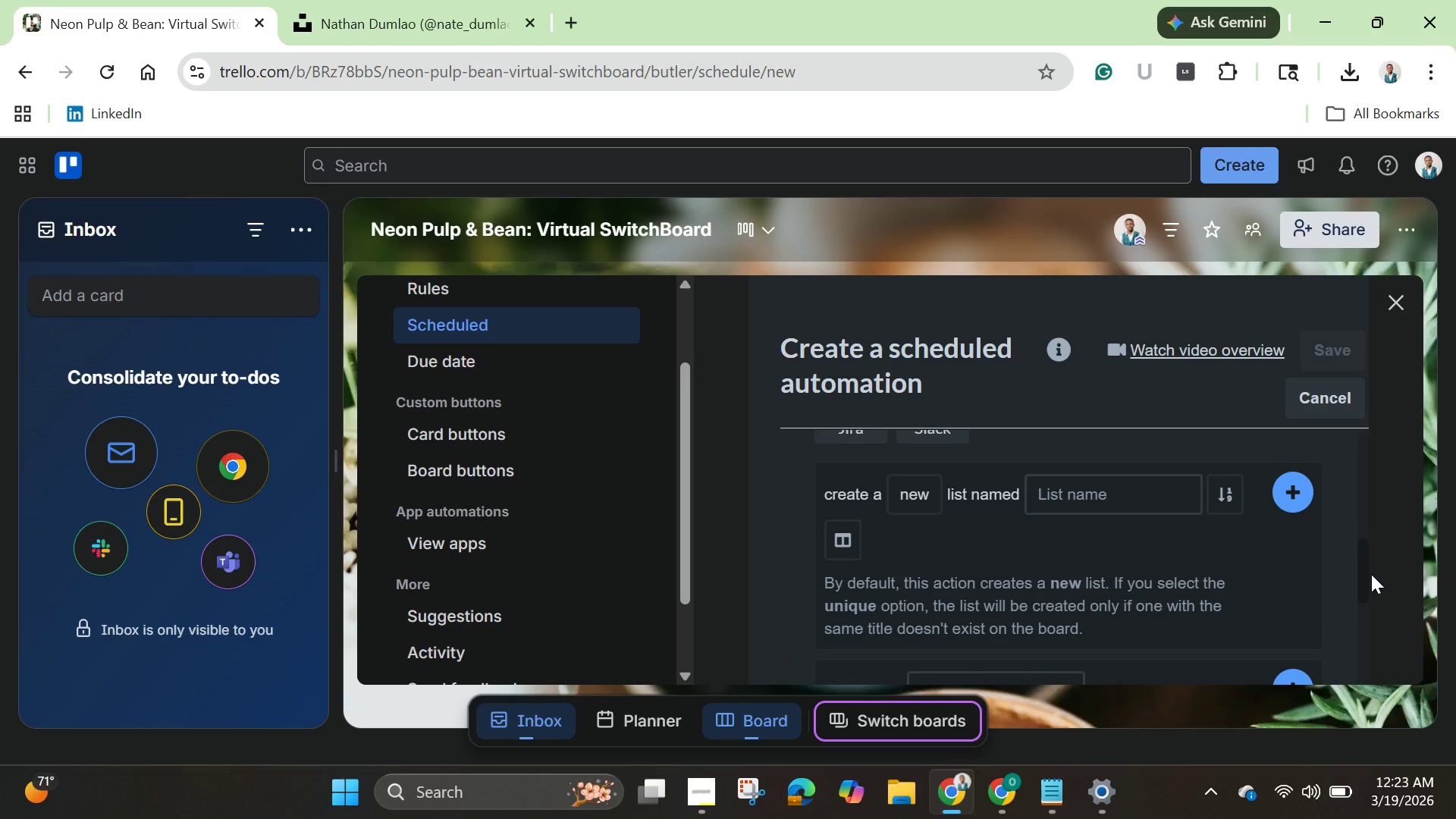 
left_click_drag(start_coordinate=[1370, 570], to_coordinate=[1373, 595])
 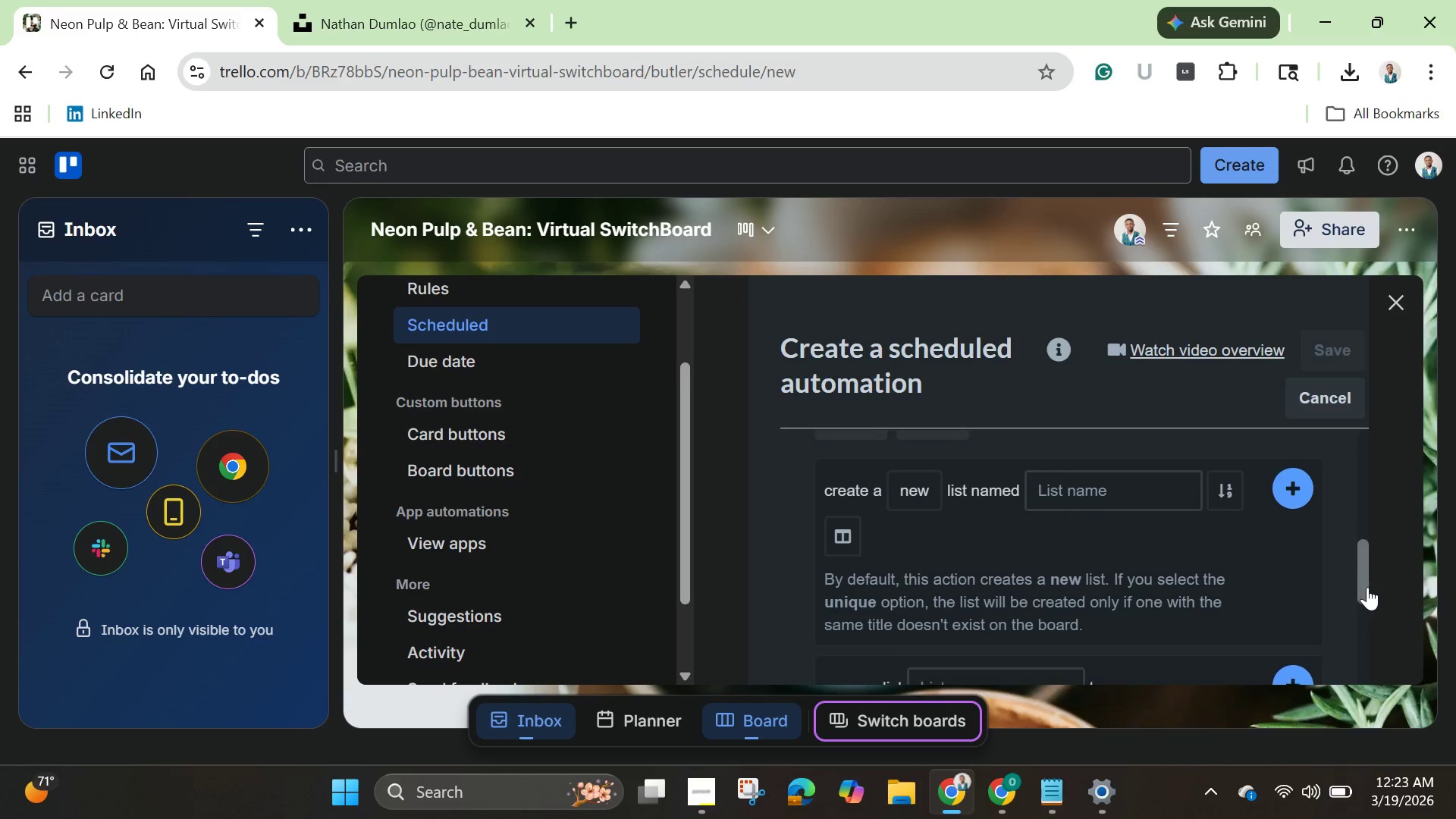 
left_click_drag(start_coordinate=[1362, 585], to_coordinate=[1376, 634])
 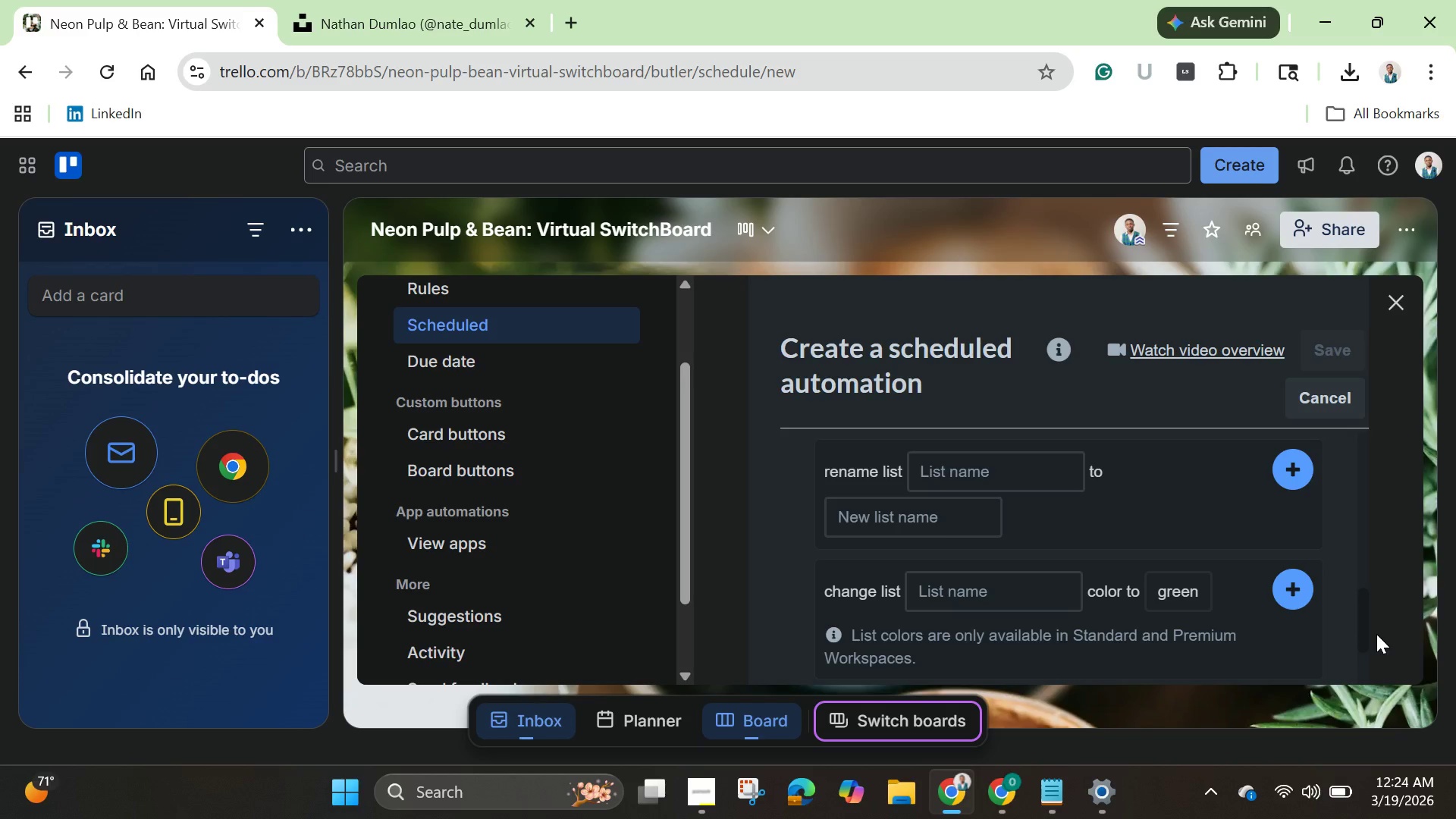 
wait(15.5)
 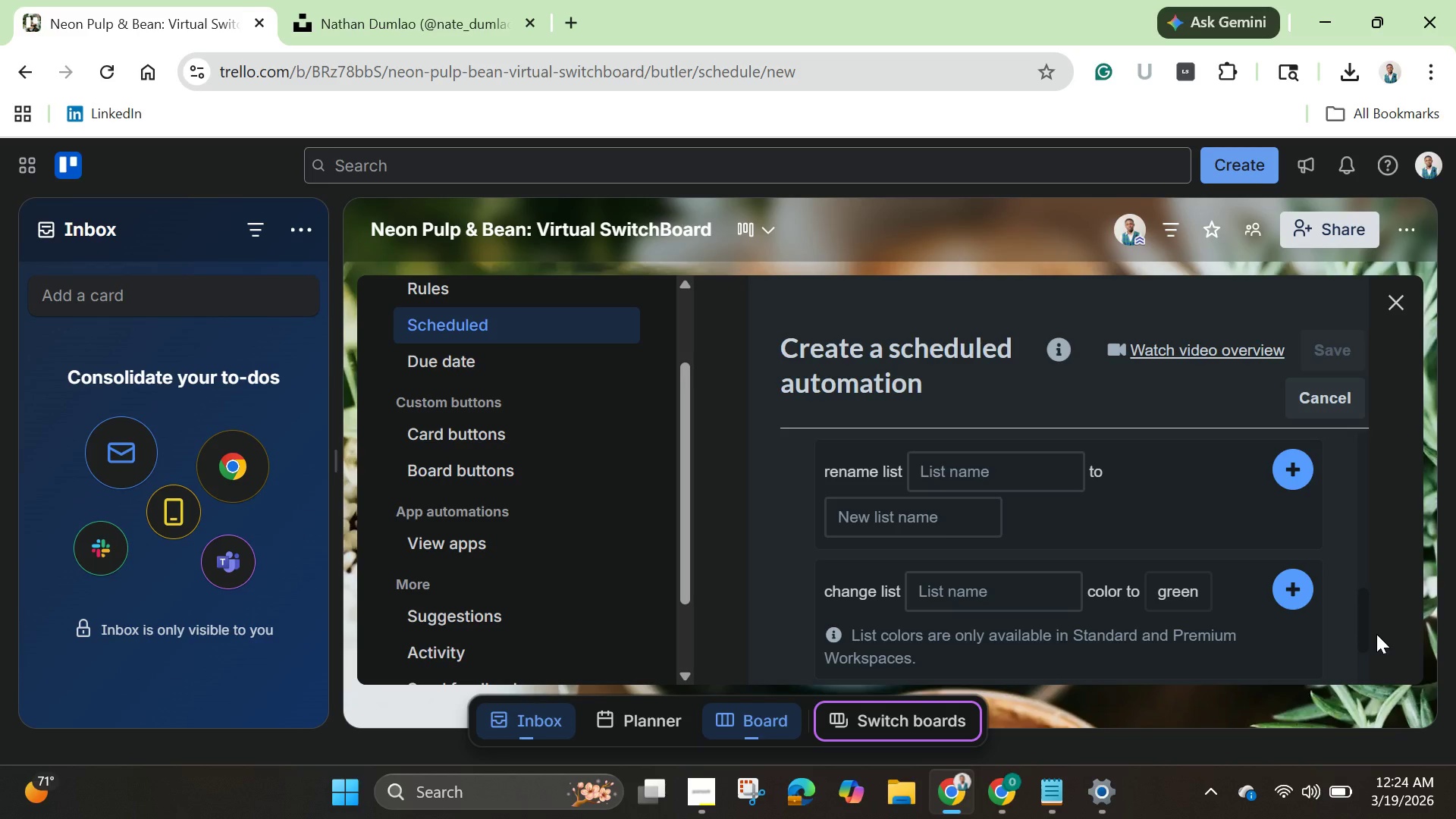 
left_click_drag(start_coordinate=[1362, 622], to_coordinate=[1364, 679])
 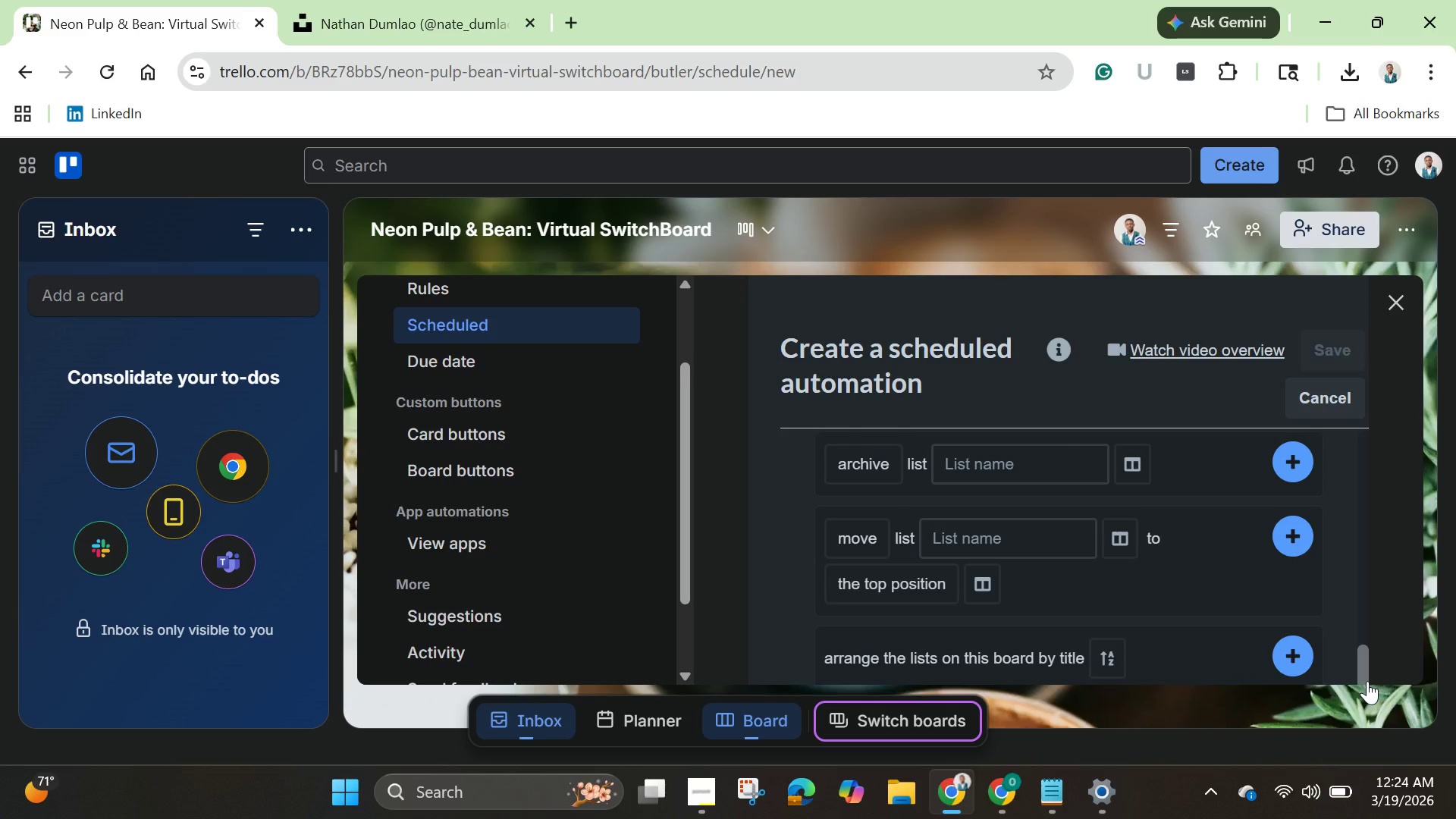 
wait(8.89)
 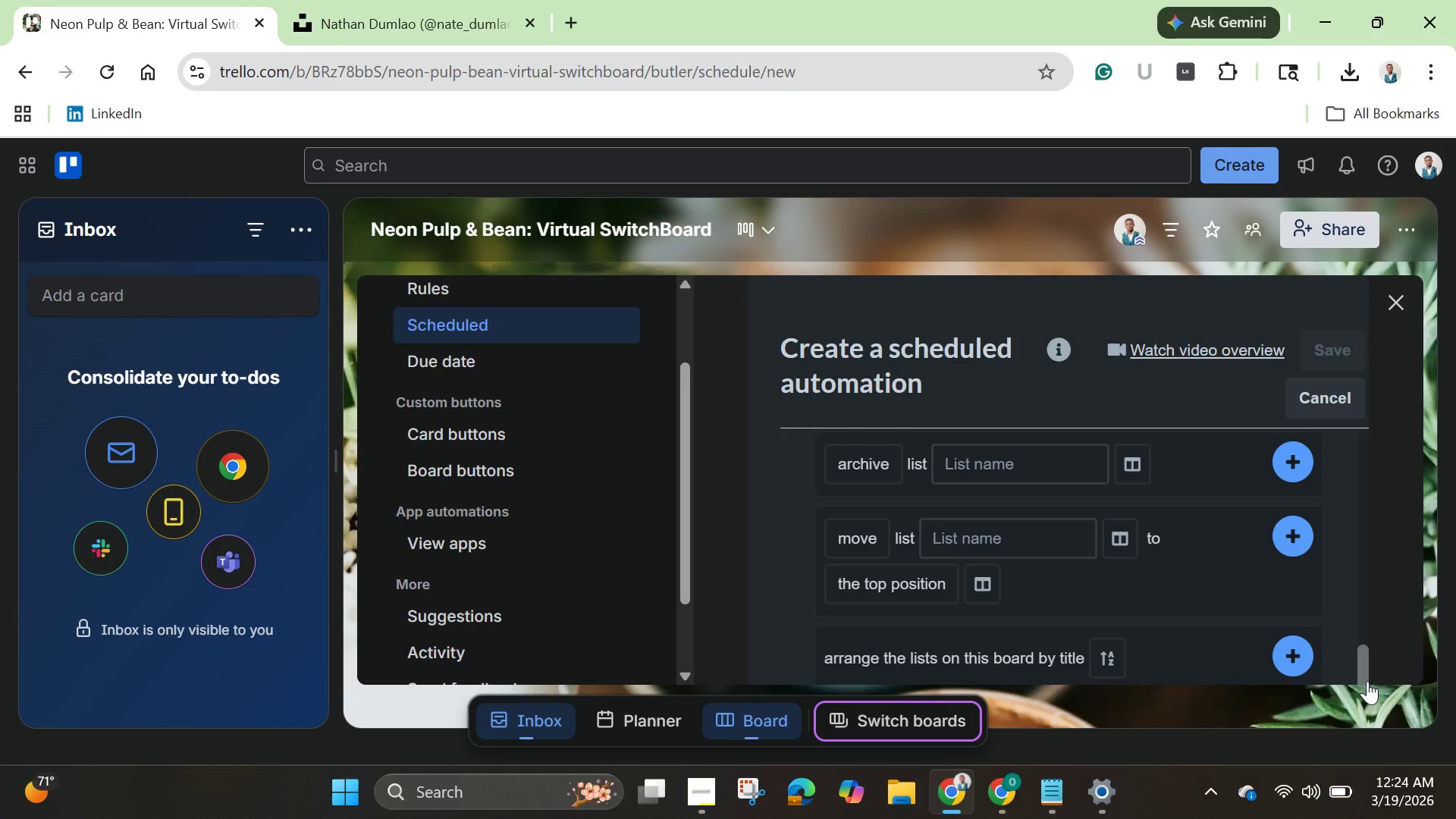 
scroll: coordinate [1367, 678], scroll_direction: down, amount: 2.0
 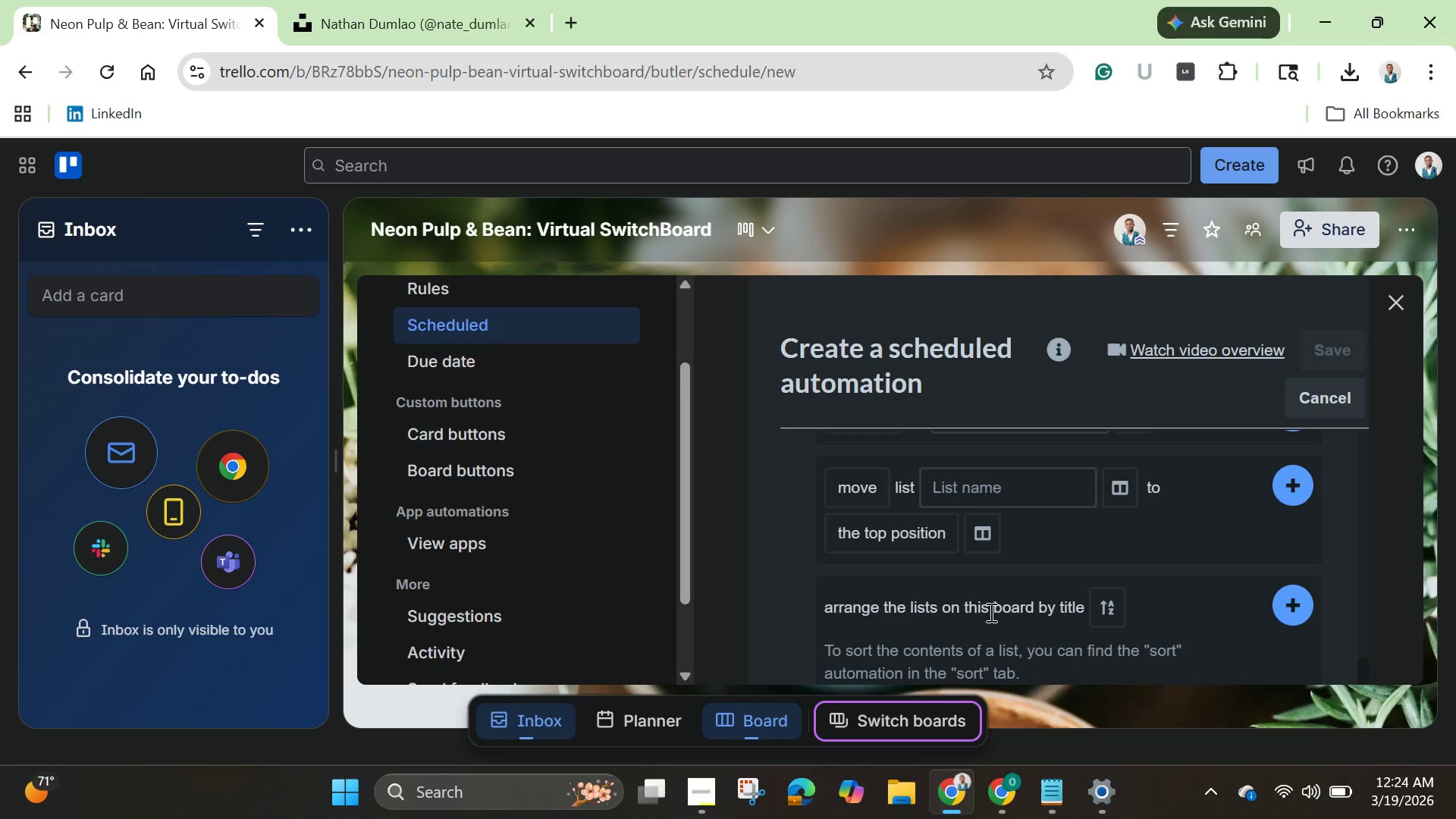 
wait(24.42)
 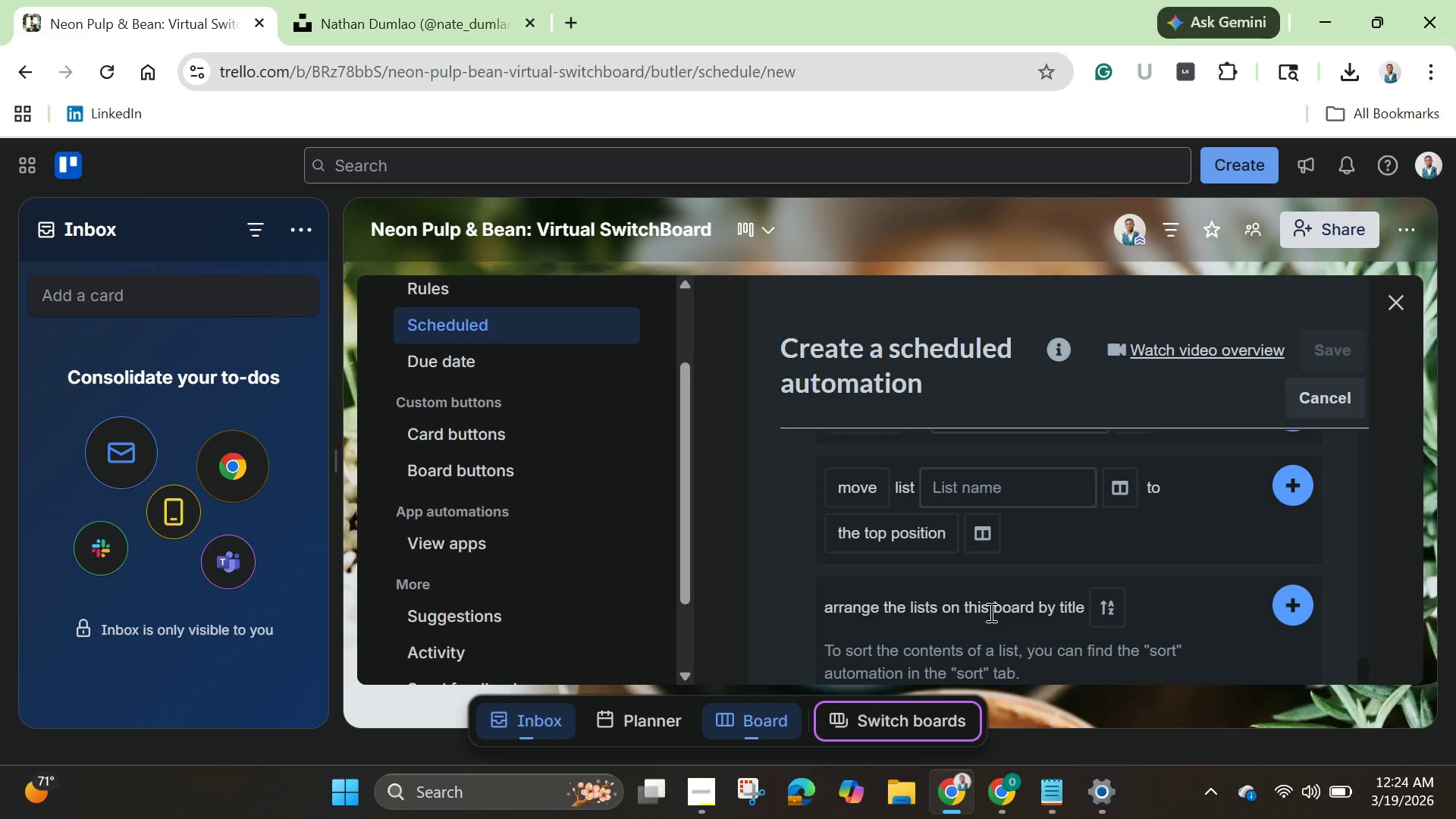 
scroll: coordinate [1009, 573], scroll_direction: up, amount: 10.0
 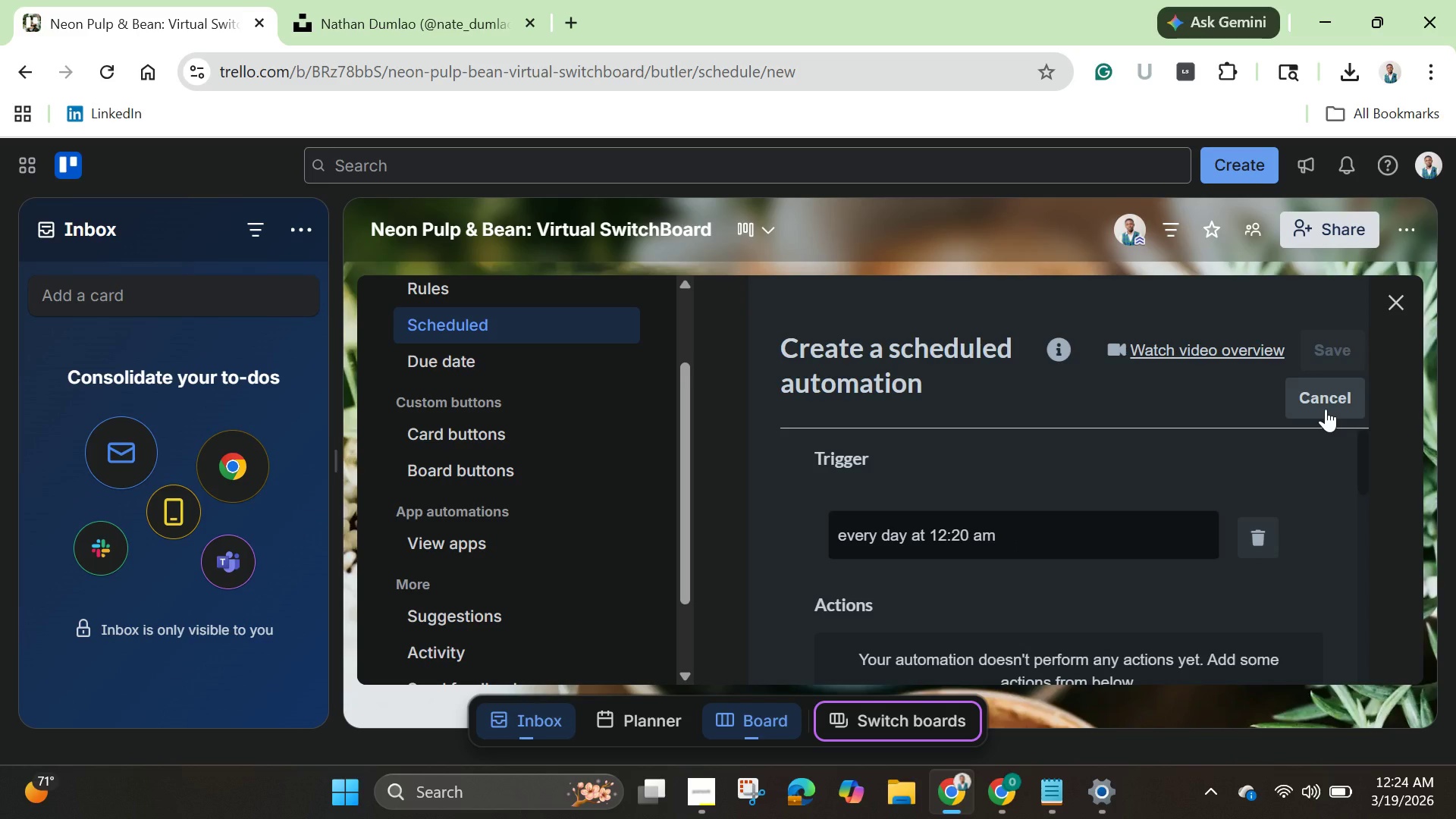 
left_click([1327, 409])
 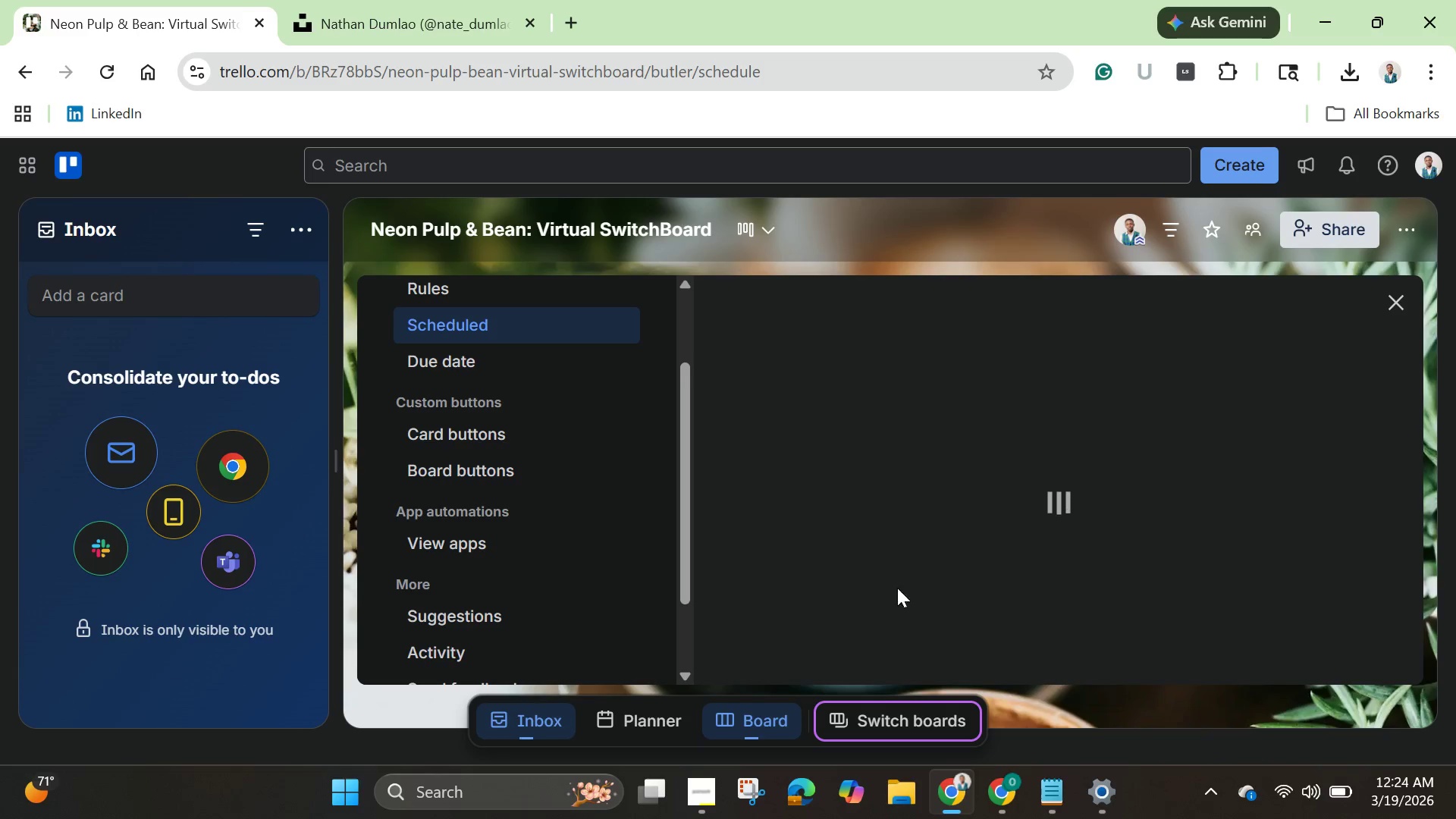 
mouse_move([634, 551])
 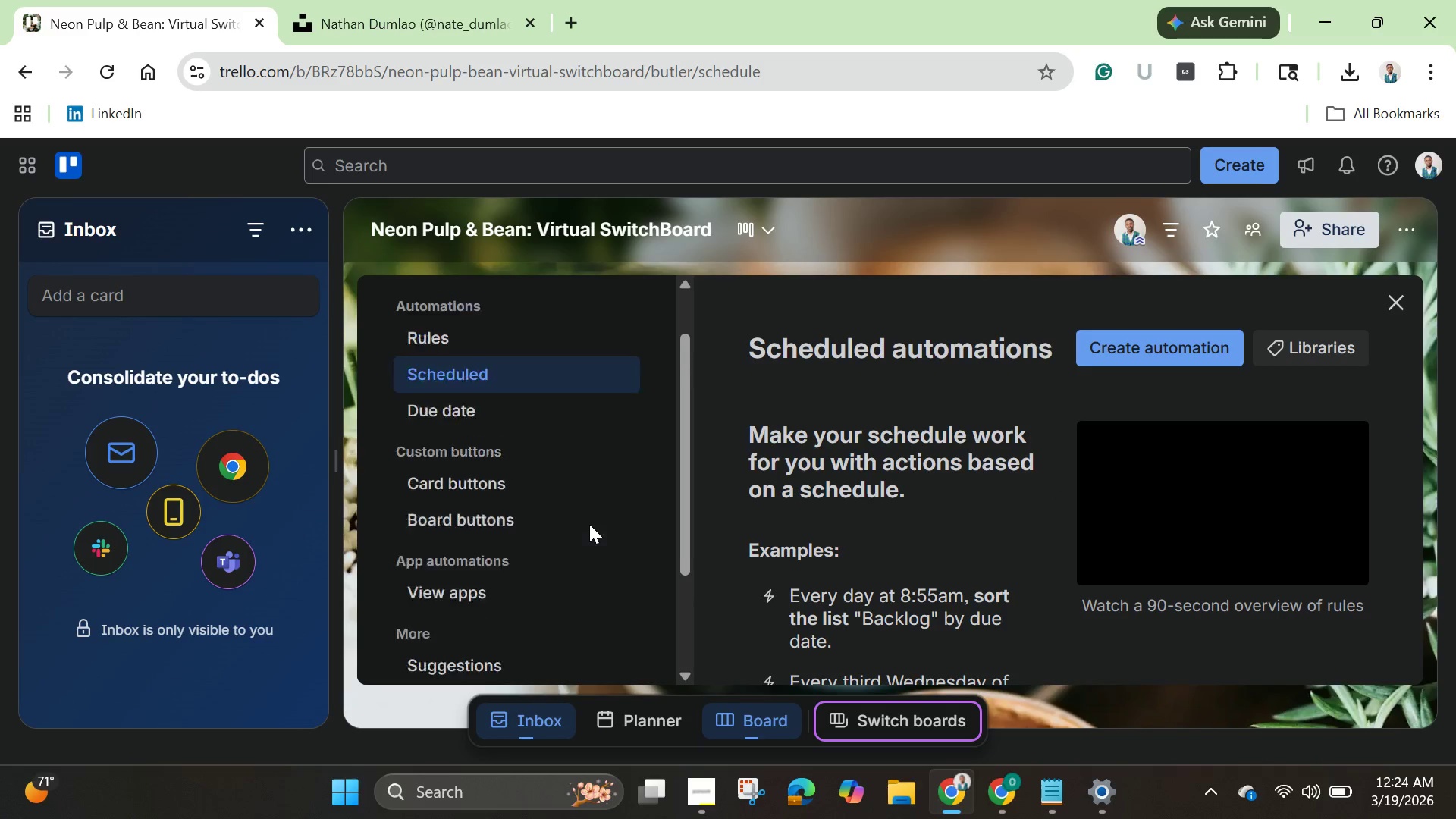 
scroll: coordinate [589, 524], scroll_direction: up, amount: 3.0
 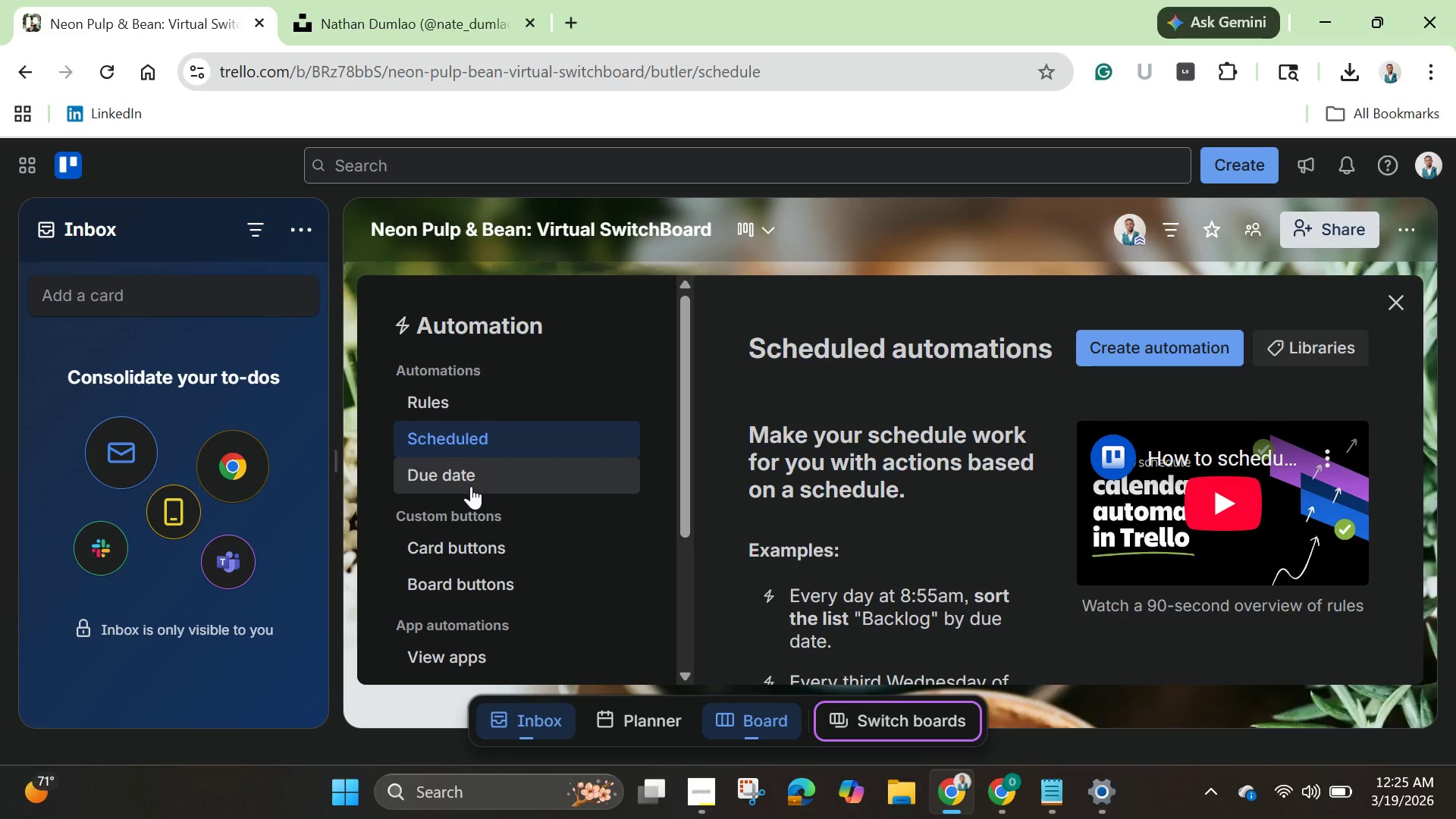 
wait(15.51)
 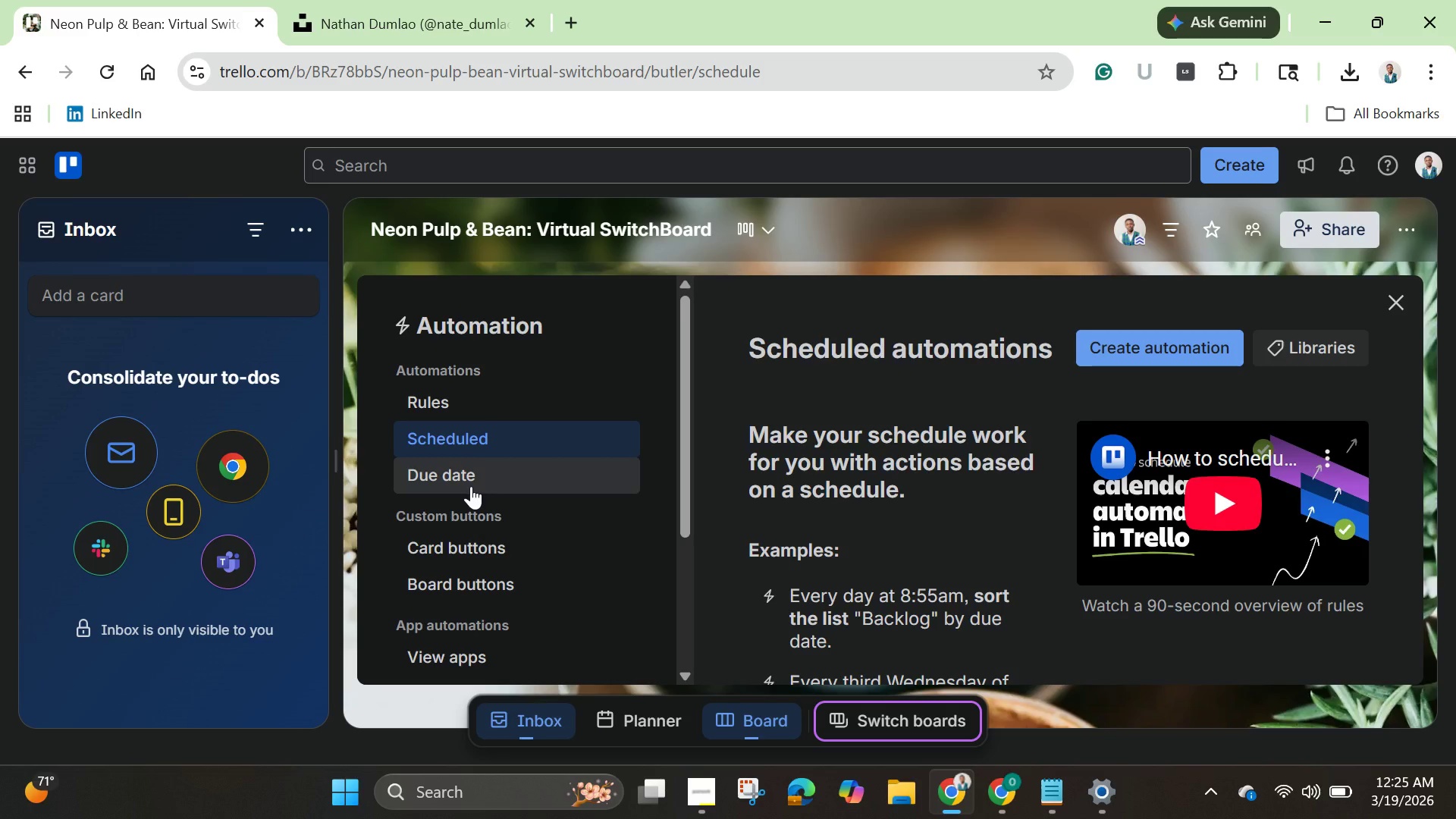 
mouse_move([1059, 514])
 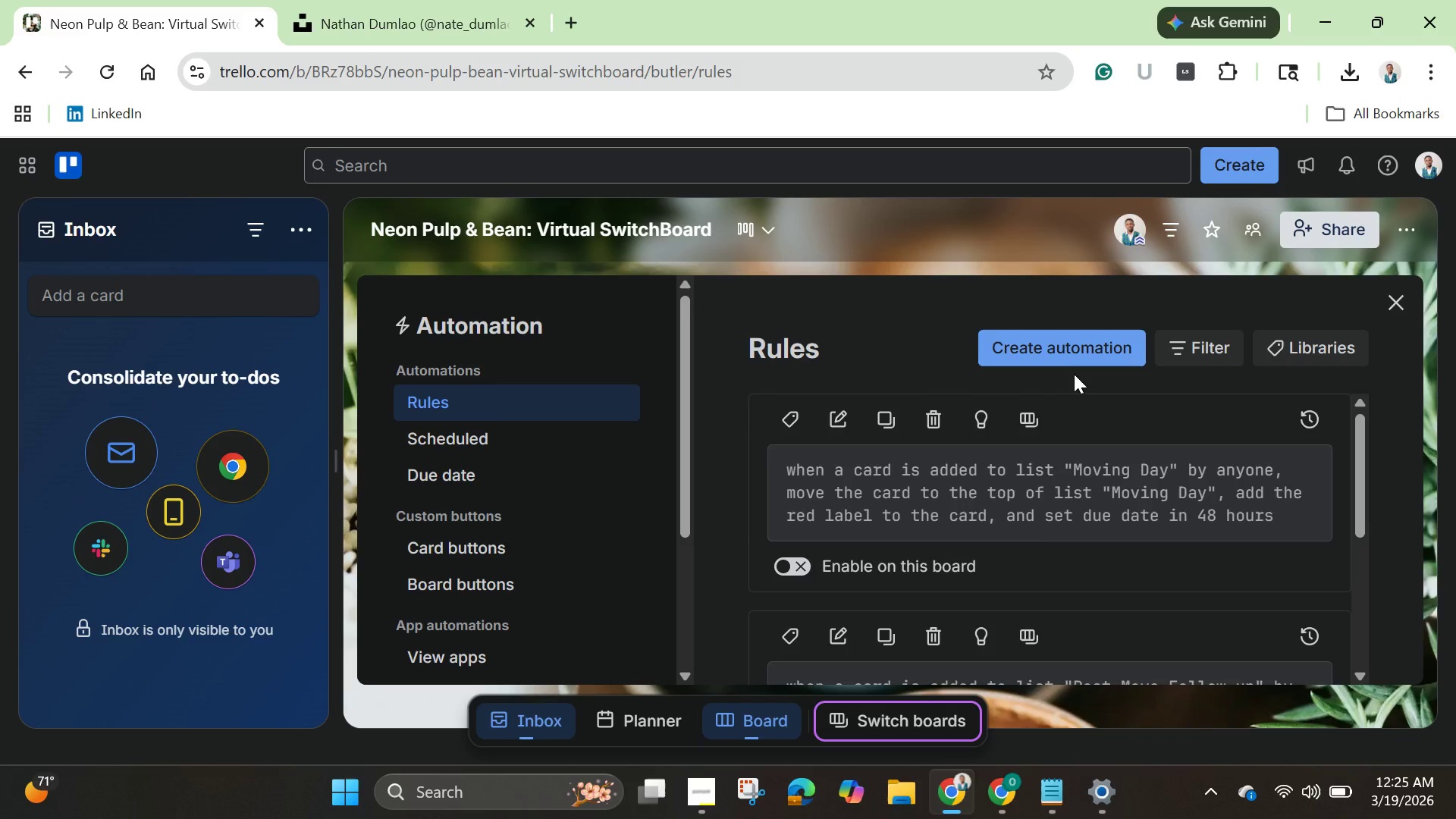 
left_click([1074, 360])
 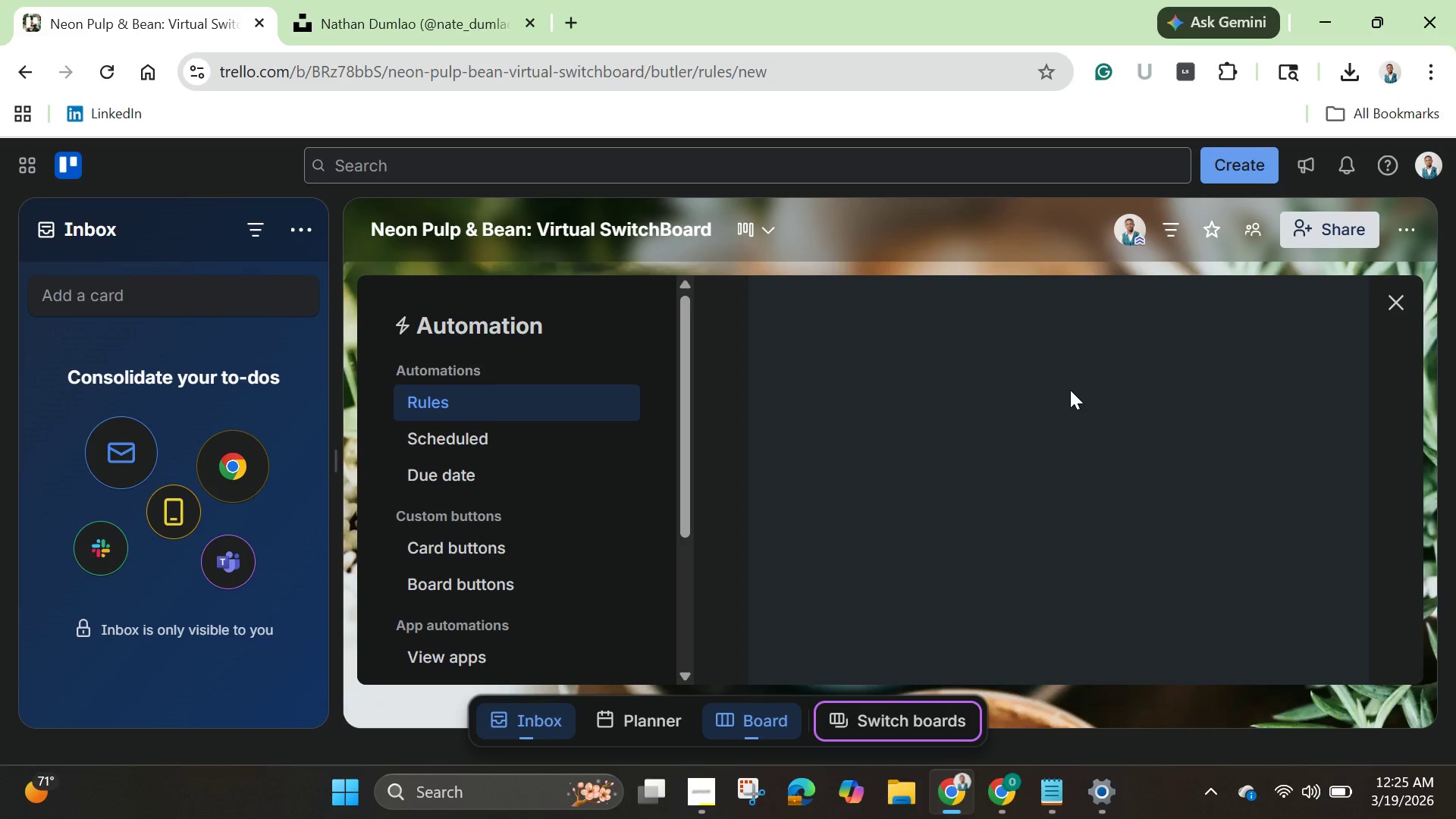 
mouse_move([1053, 406])
 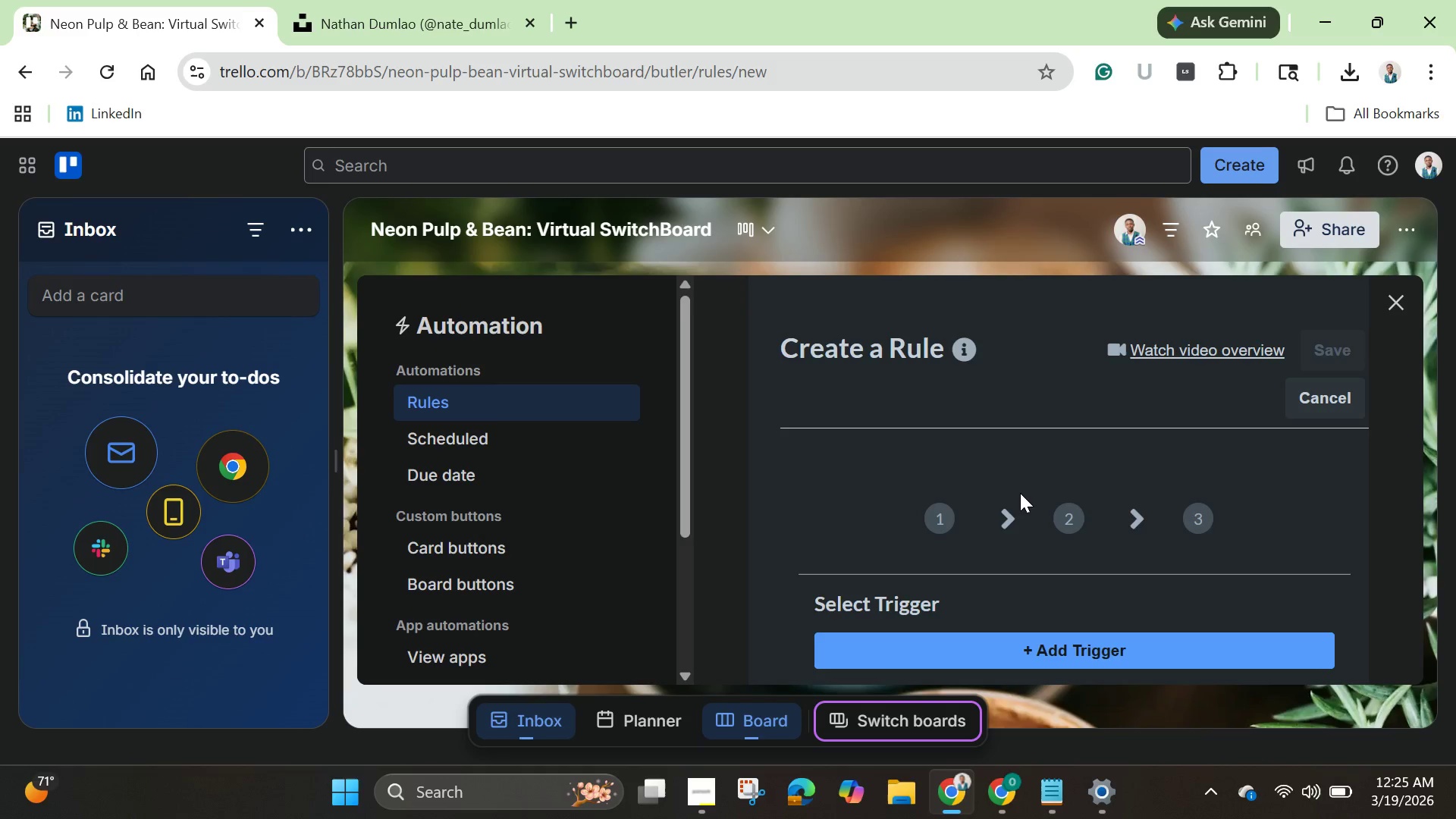 
scroll: coordinate [1037, 611], scroll_direction: down, amount: 5.0
 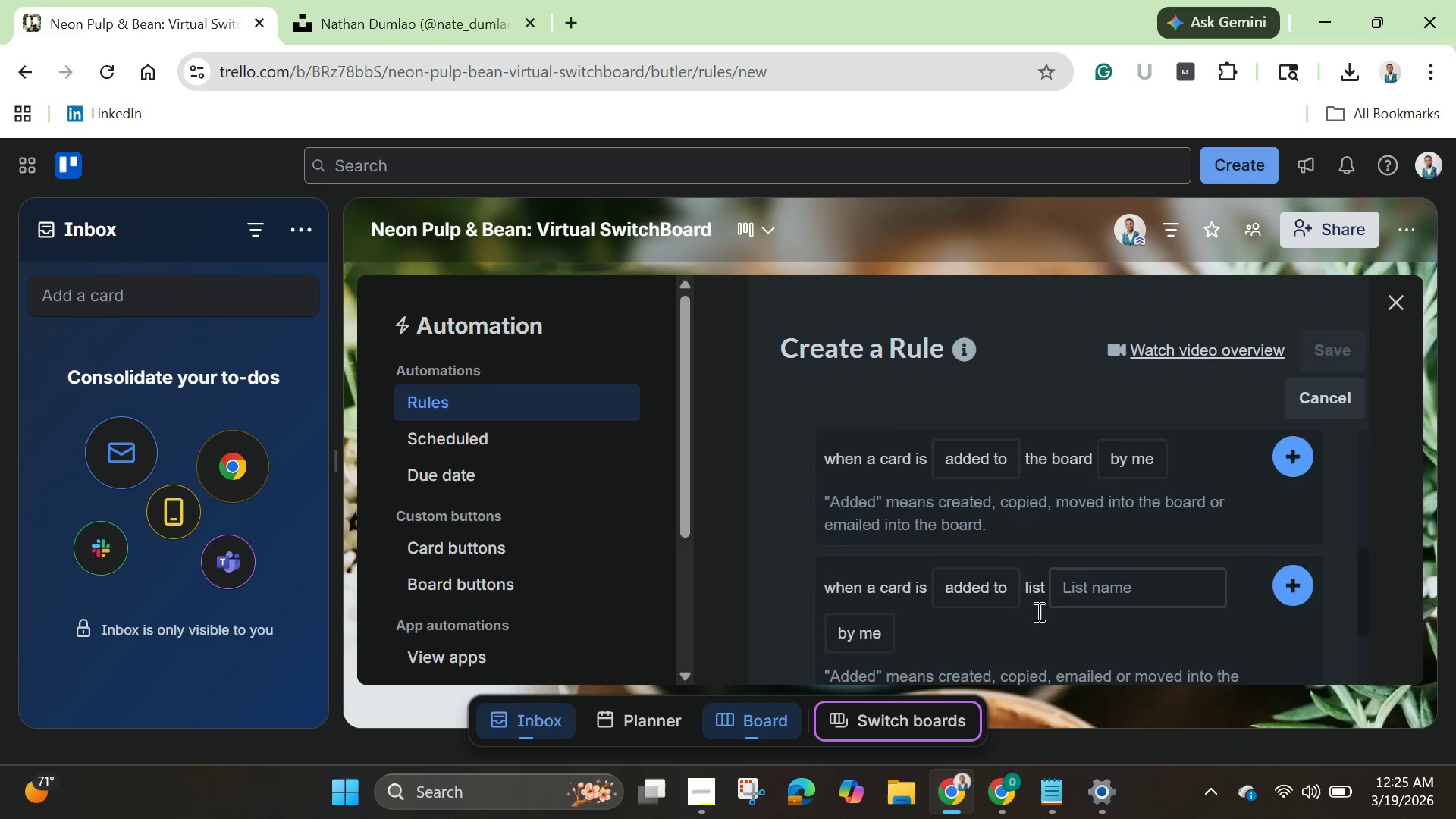 
scroll: coordinate [1037, 611], scroll_direction: up, amount: 1.0
 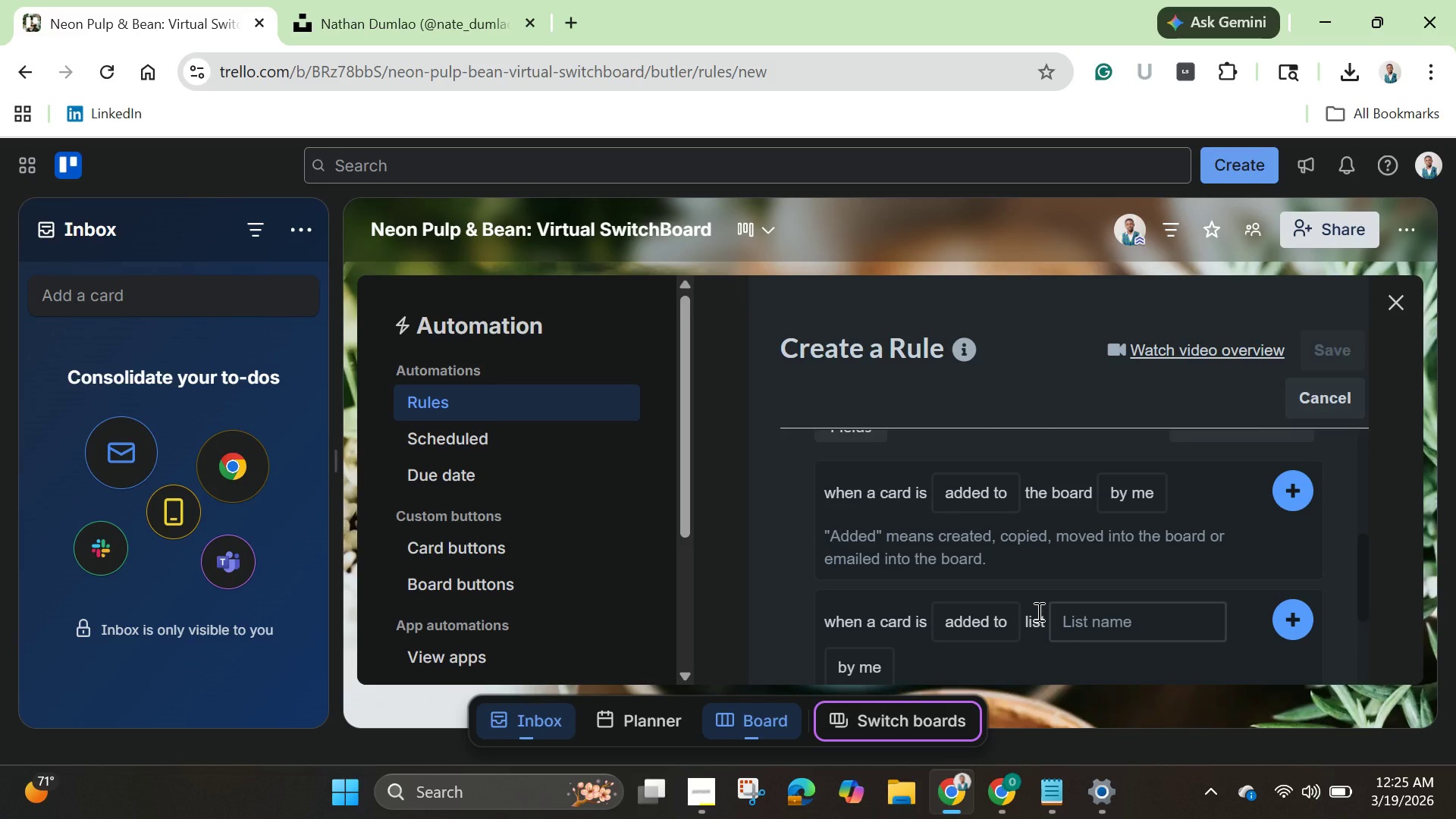 
scroll: coordinate [1037, 611], scroll_direction: down, amount: 1.0
 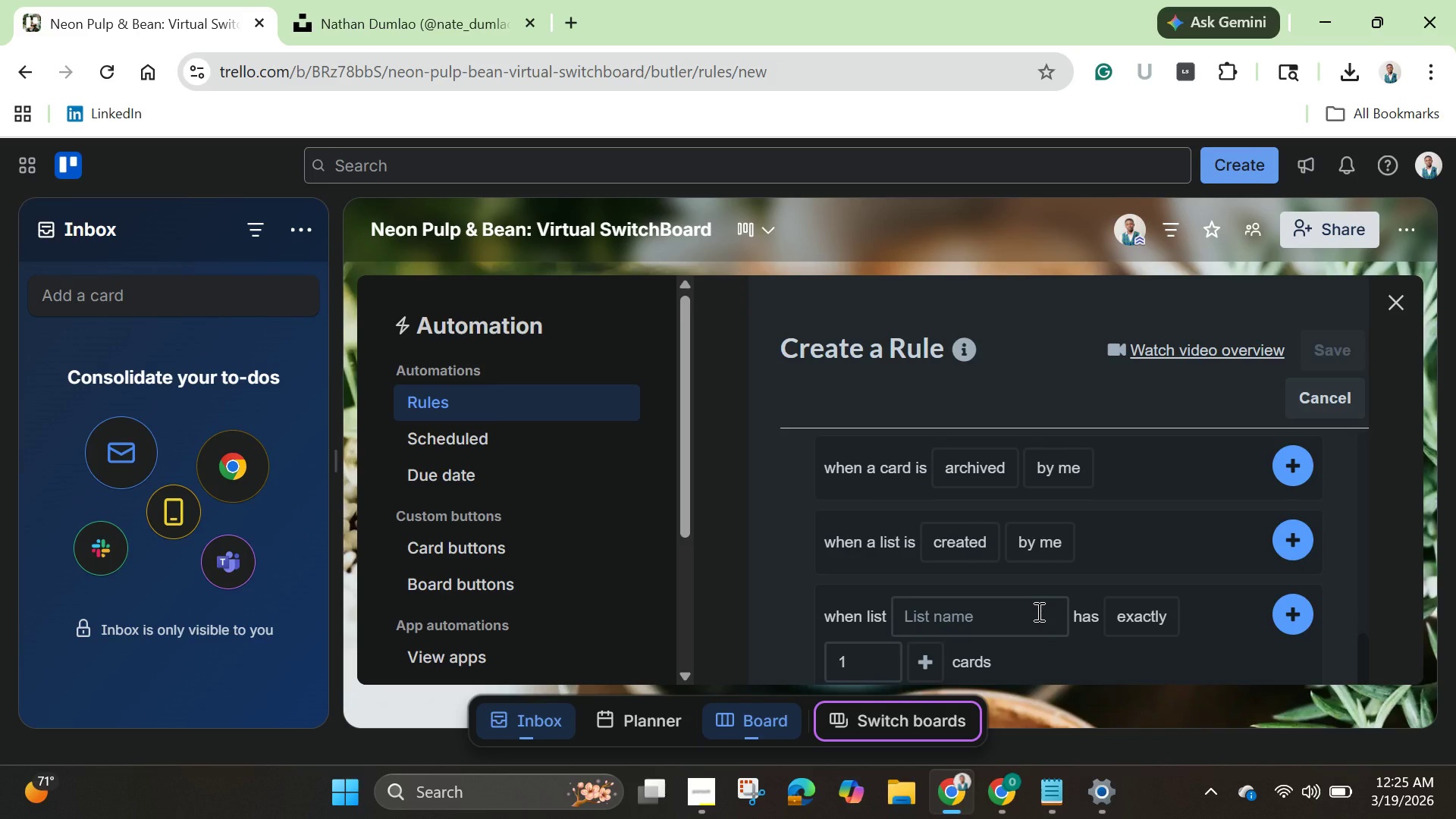 
scroll: coordinate [1037, 575], scroll_direction: up, amount: 5.0
 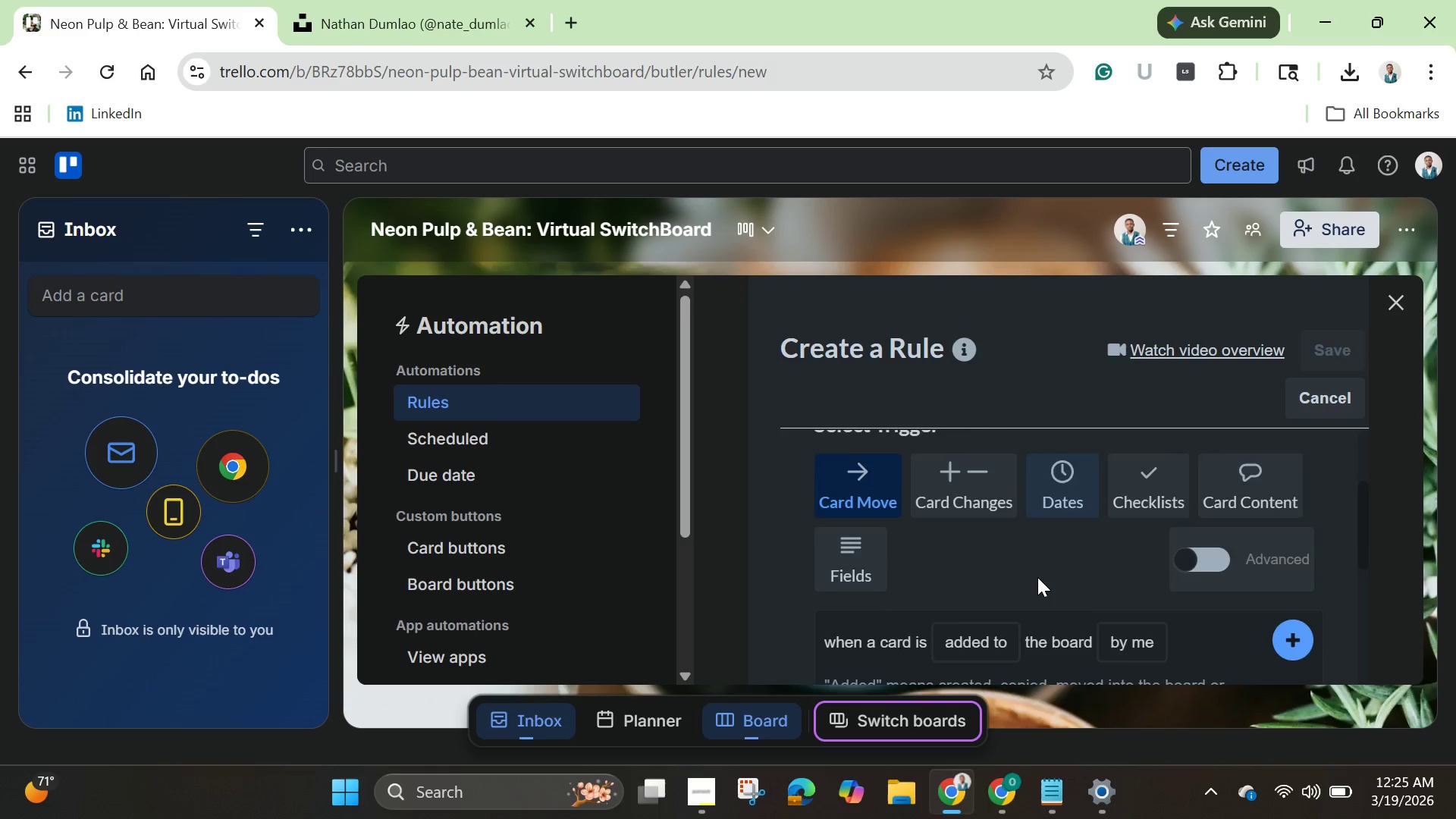 
scroll: coordinate [938, 600], scroll_direction: down, amount: 8.0
 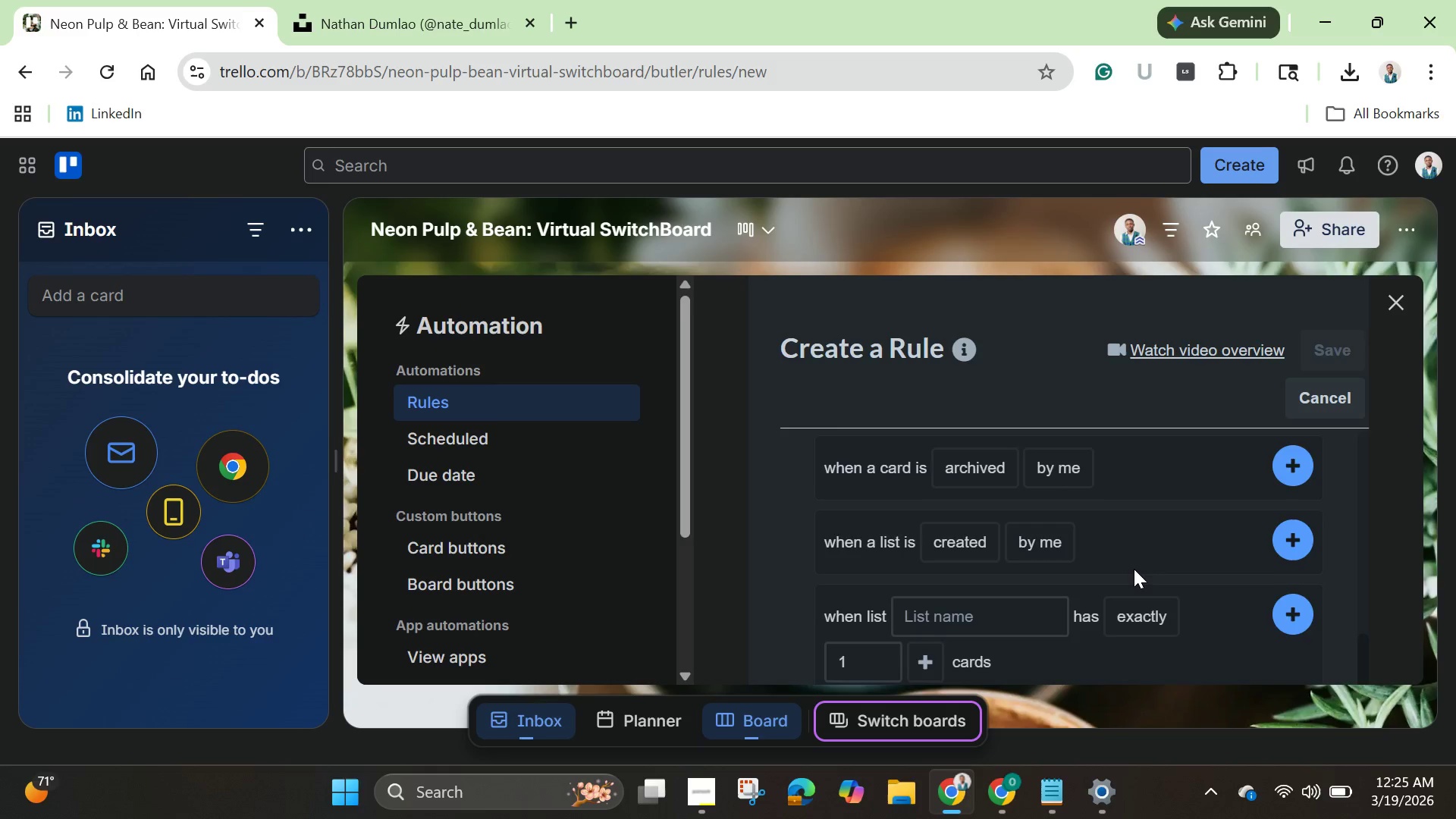 
scroll: coordinate [1125, 546], scroll_direction: up, amount: 6.0
 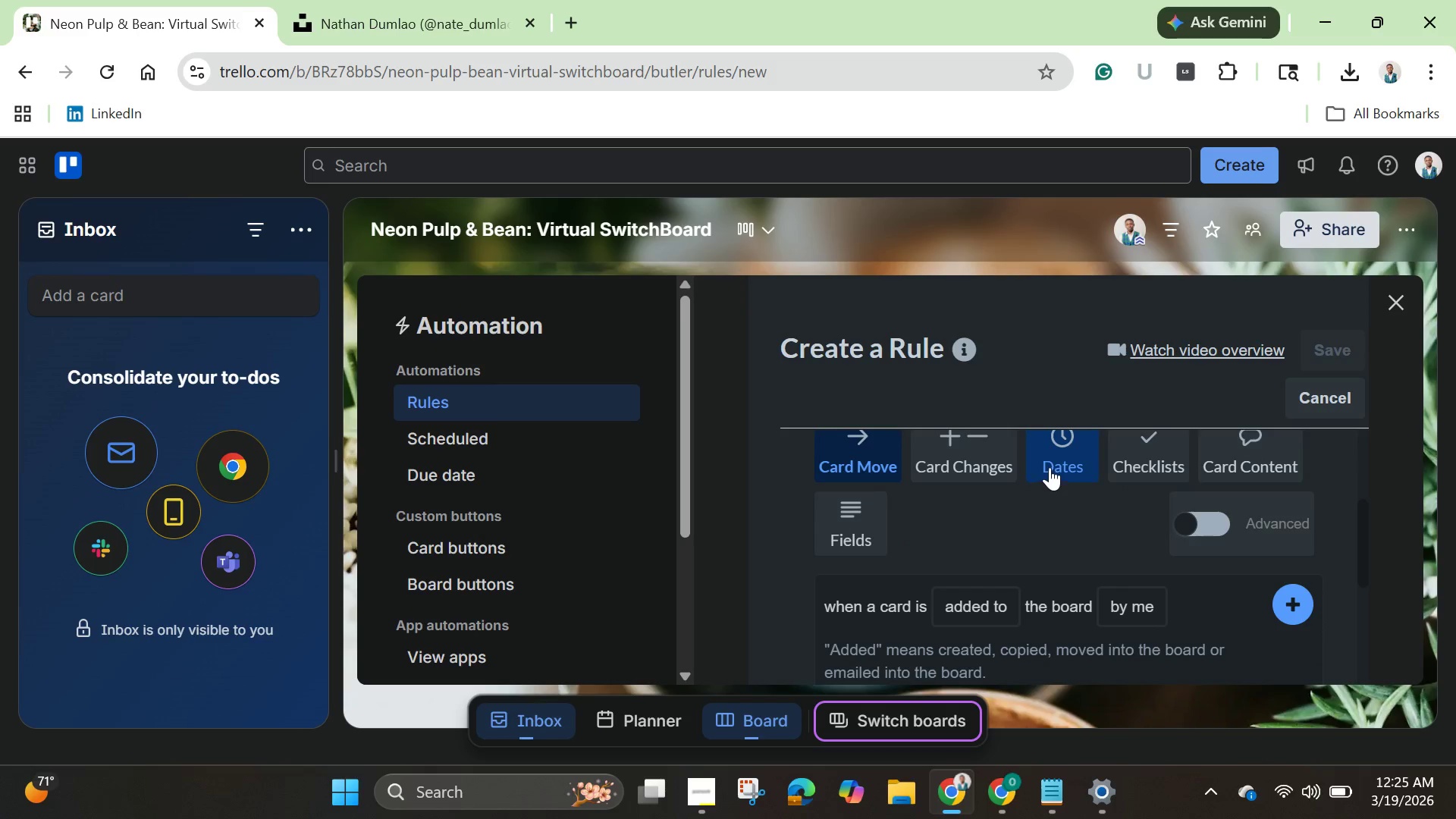 
left_click([1051, 467])
 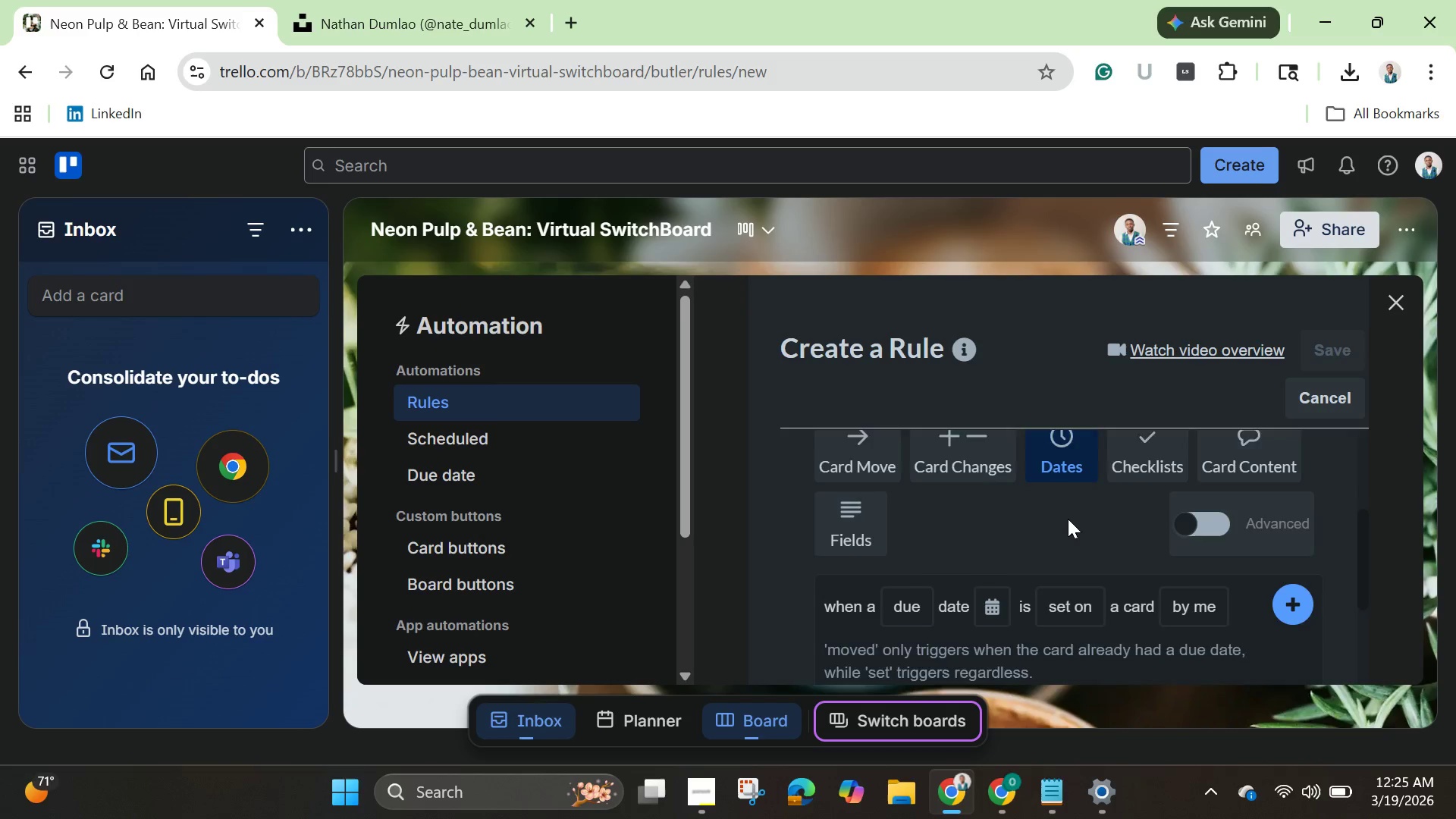 
scroll: coordinate [1068, 519], scroll_direction: down, amount: 1.0
 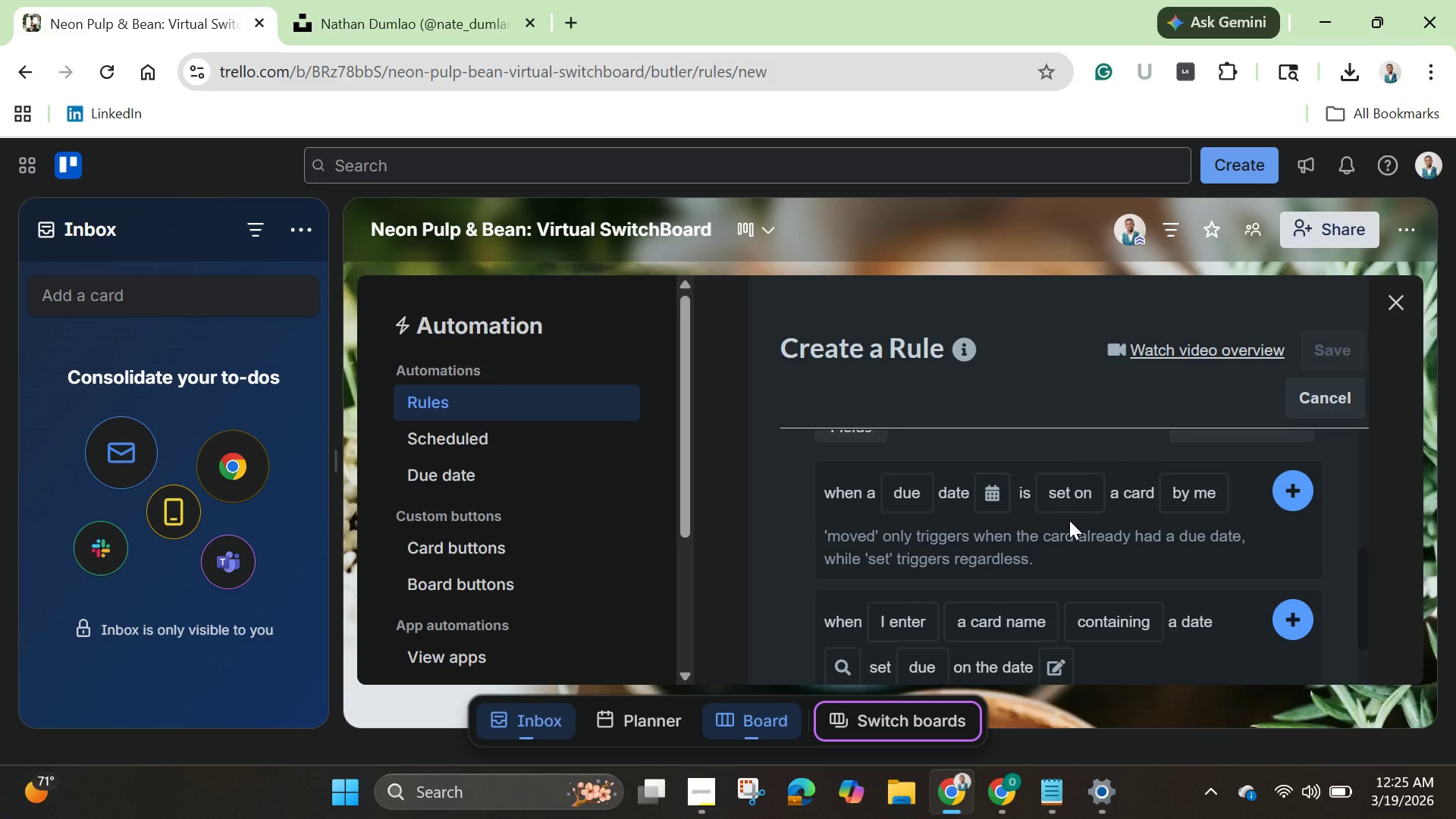 
wait(6.12)
 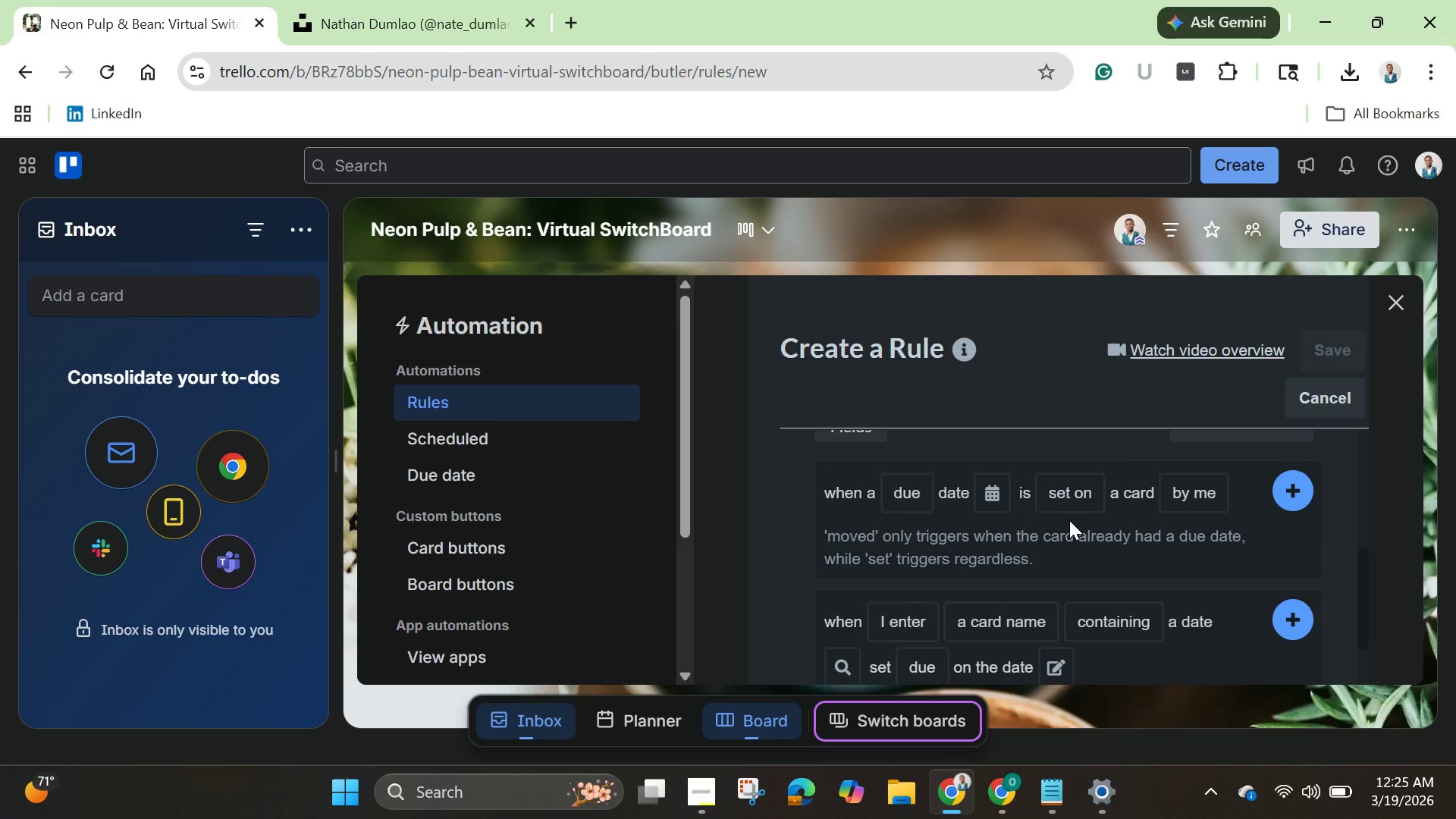 
mouse_move([1087, 499])
 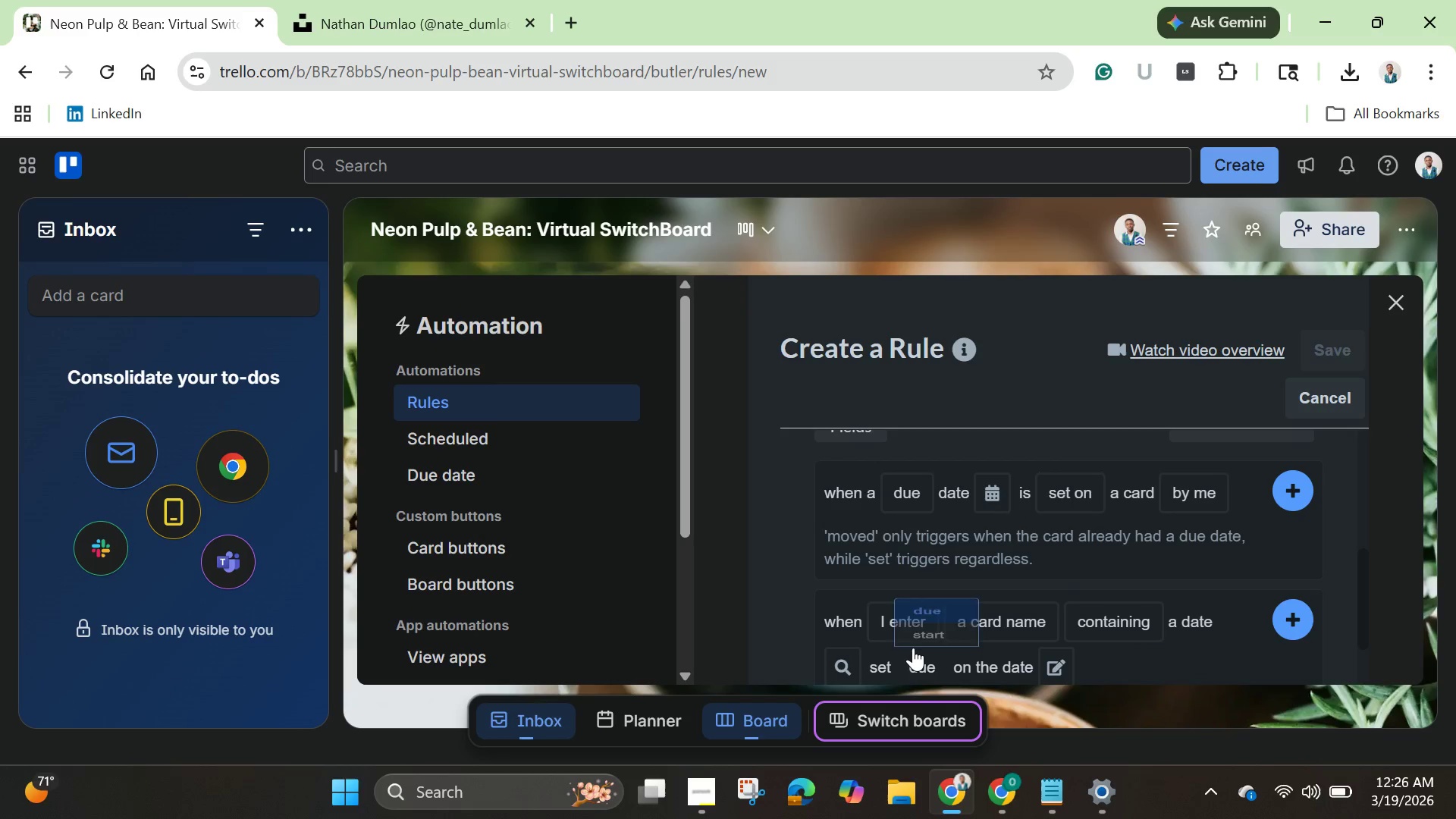 
wait(7.41)
 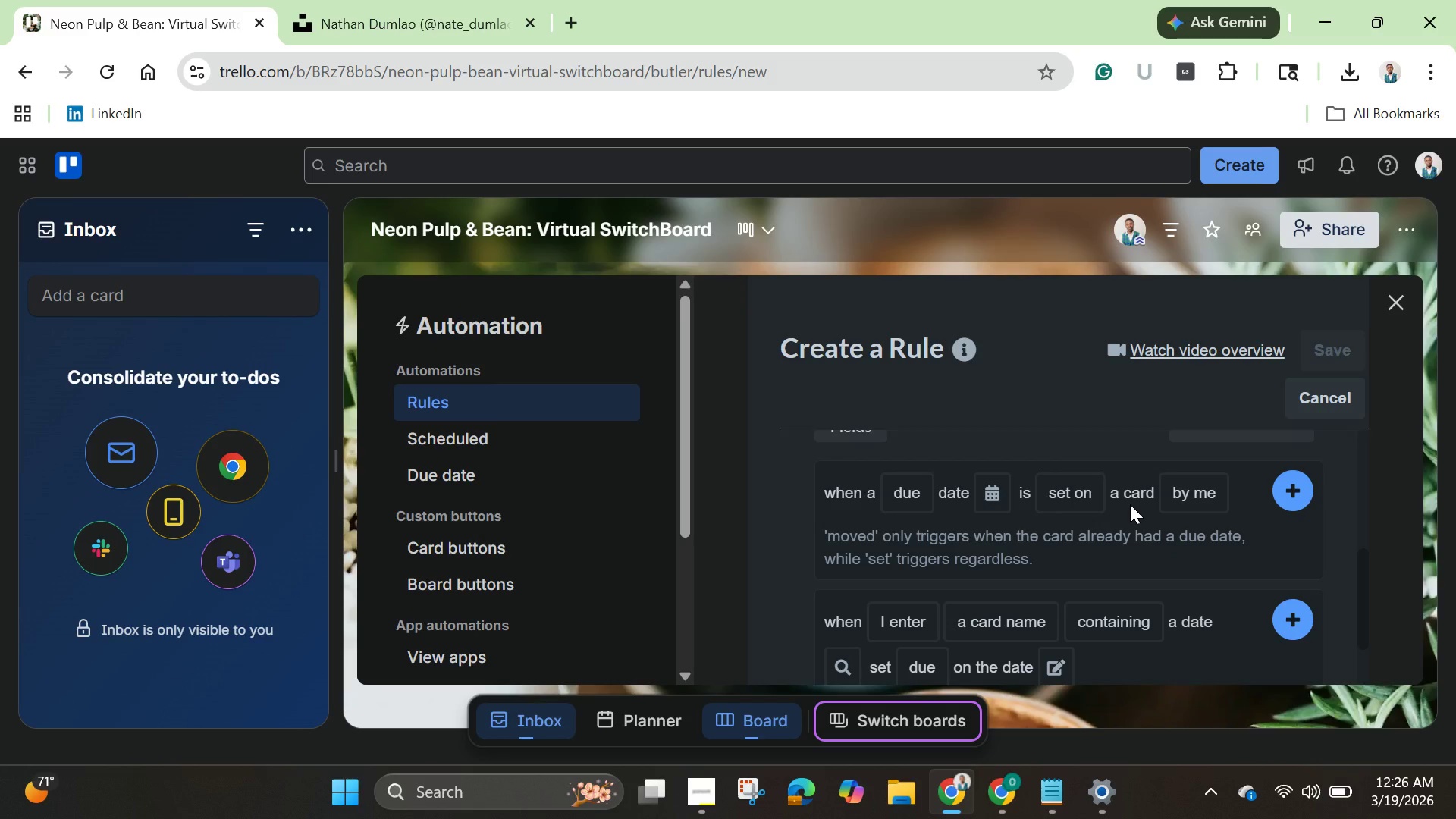 
scroll: coordinate [1006, 554], scroll_direction: down, amount: 4.0
 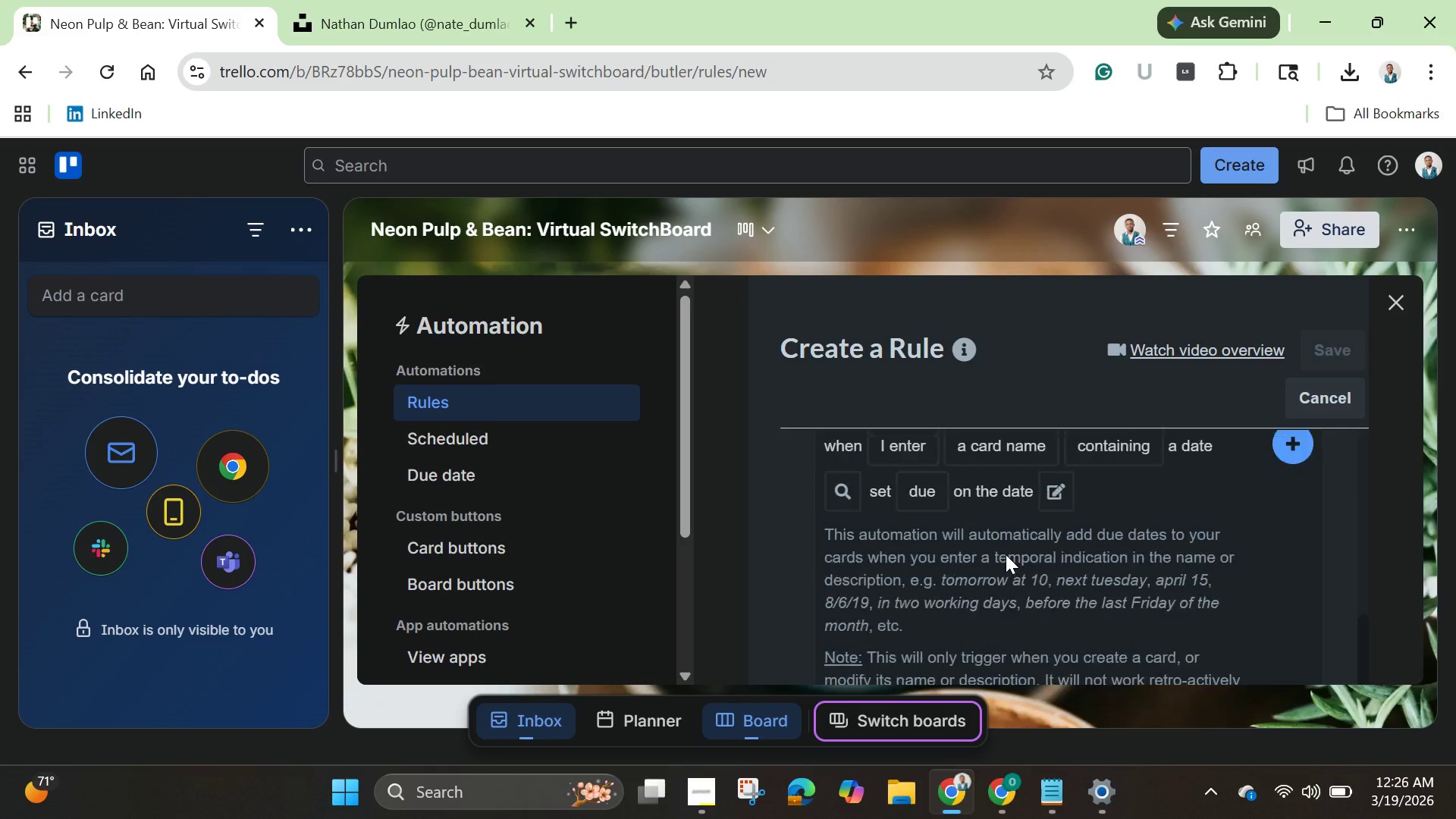 
scroll: coordinate [1006, 554], scroll_direction: up, amount: 1.0
 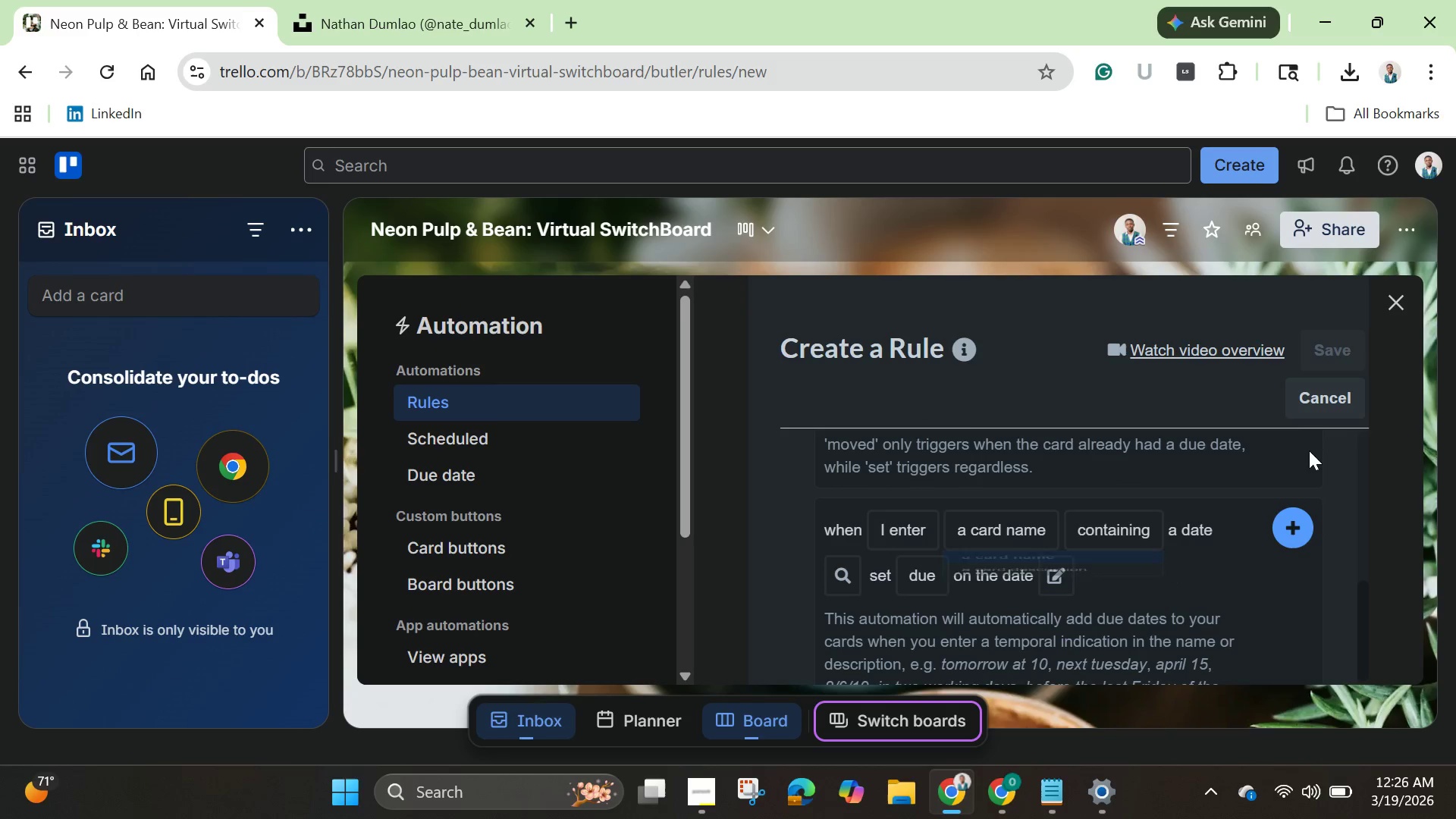 
left_click([1313, 400])
 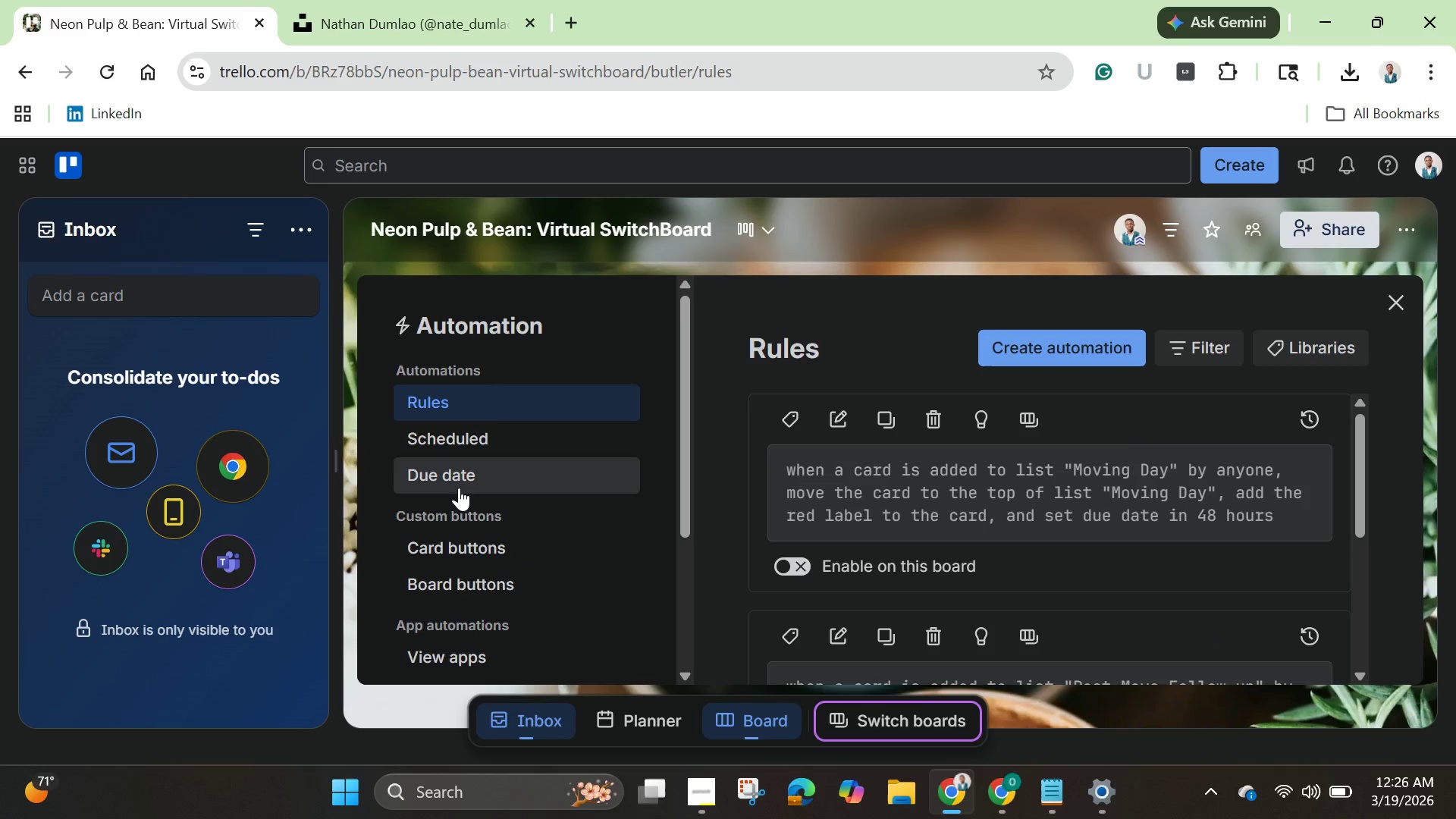 
left_click_drag(start_coordinate=[459, 480], to_coordinate=[465, 482])
 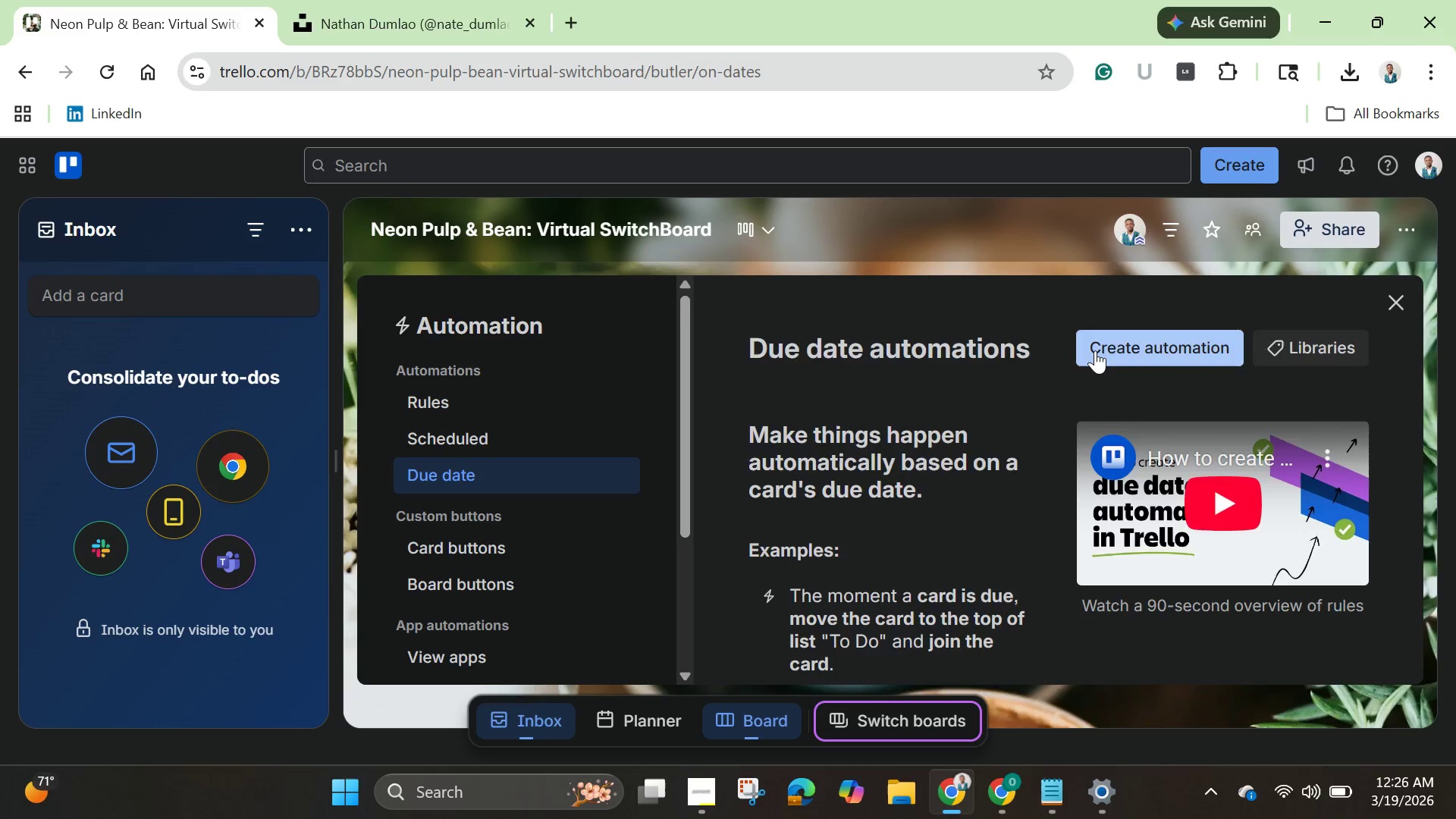 
mouse_move([929, 494])
 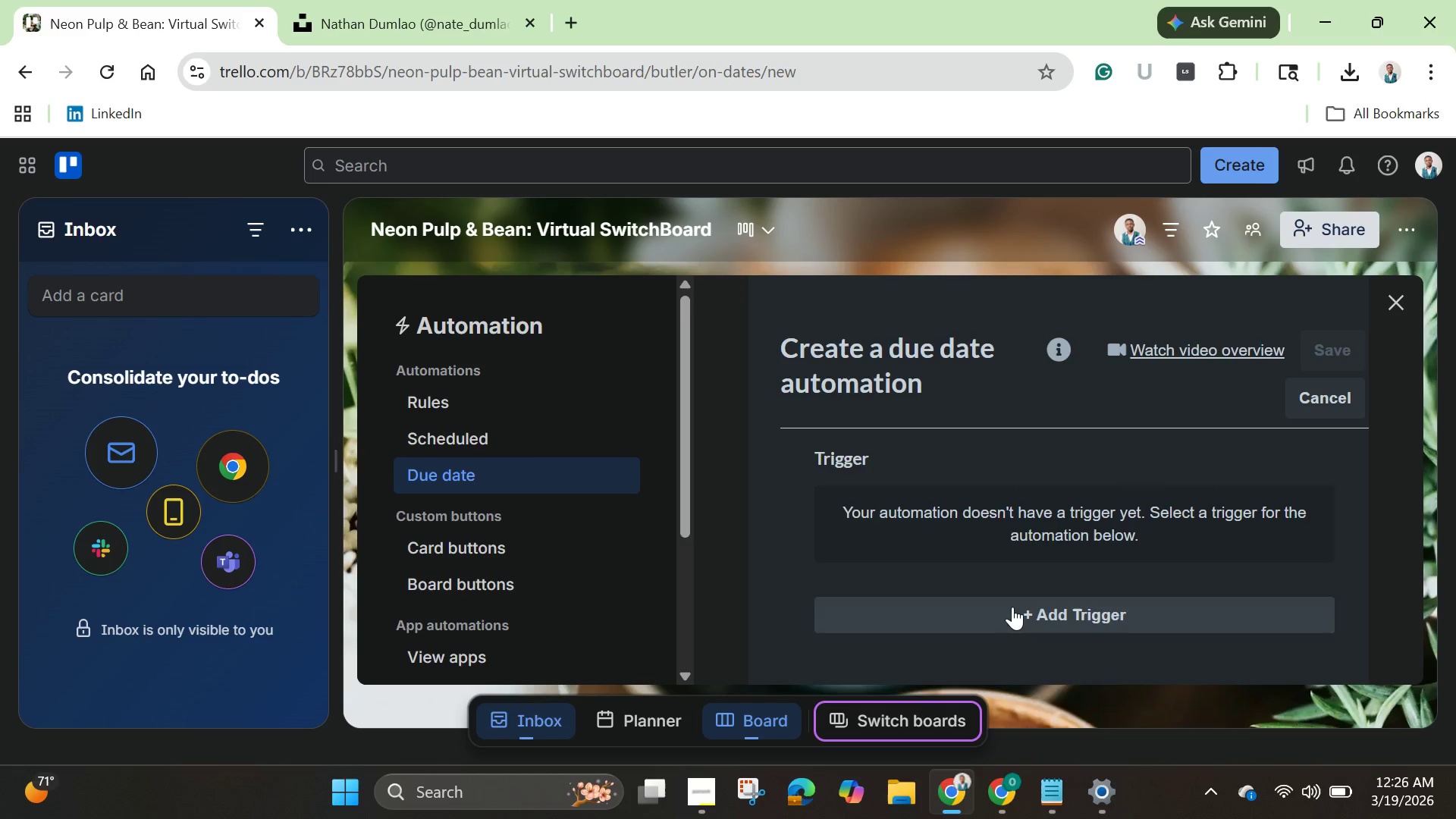 
left_click([1012, 607])
 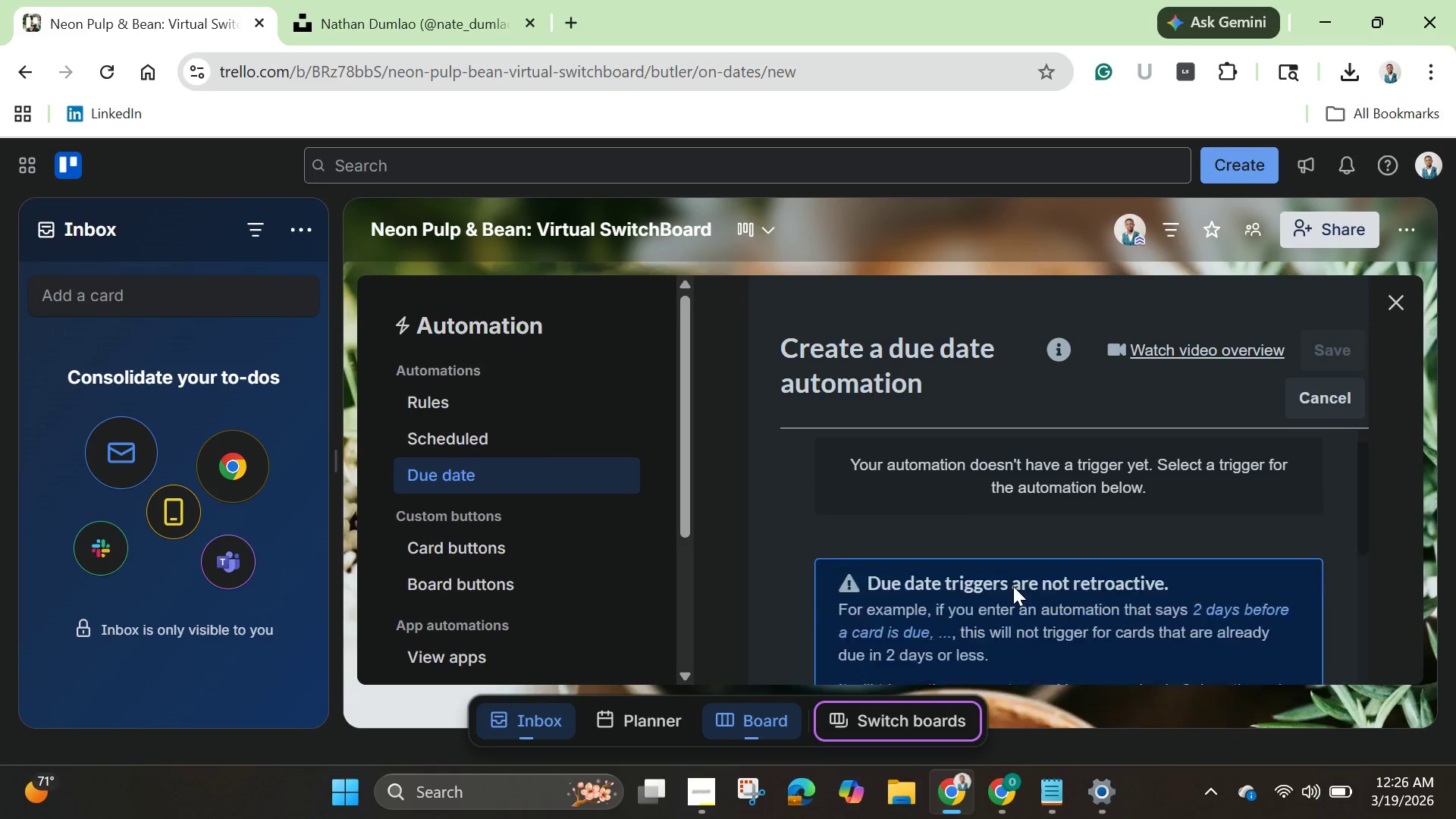 
scroll: coordinate [1013, 585], scroll_direction: down, amount: 8.0
 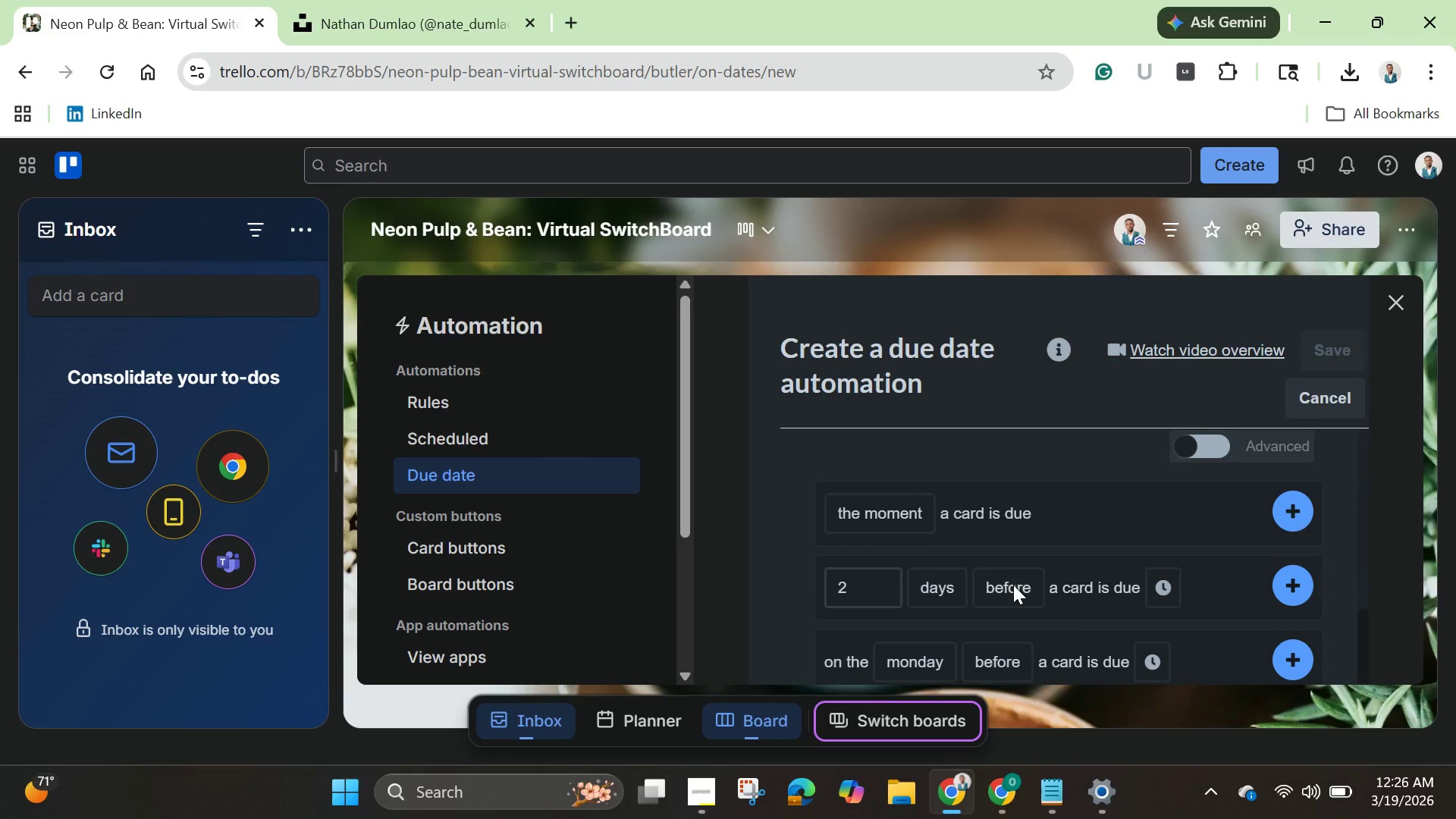 
scroll: coordinate [1013, 585], scroll_direction: up, amount: 3.0
 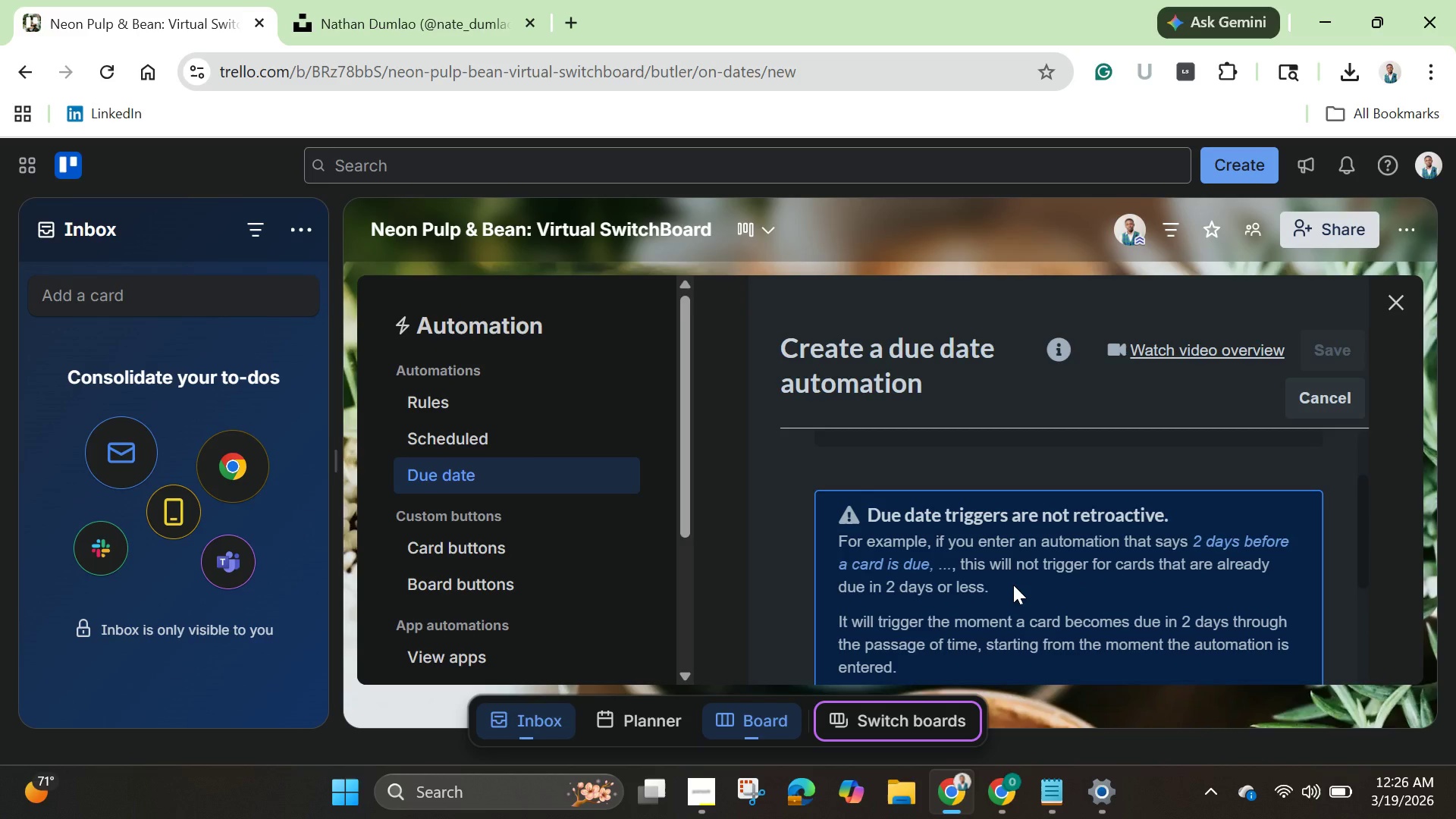 
wait(5.79)
 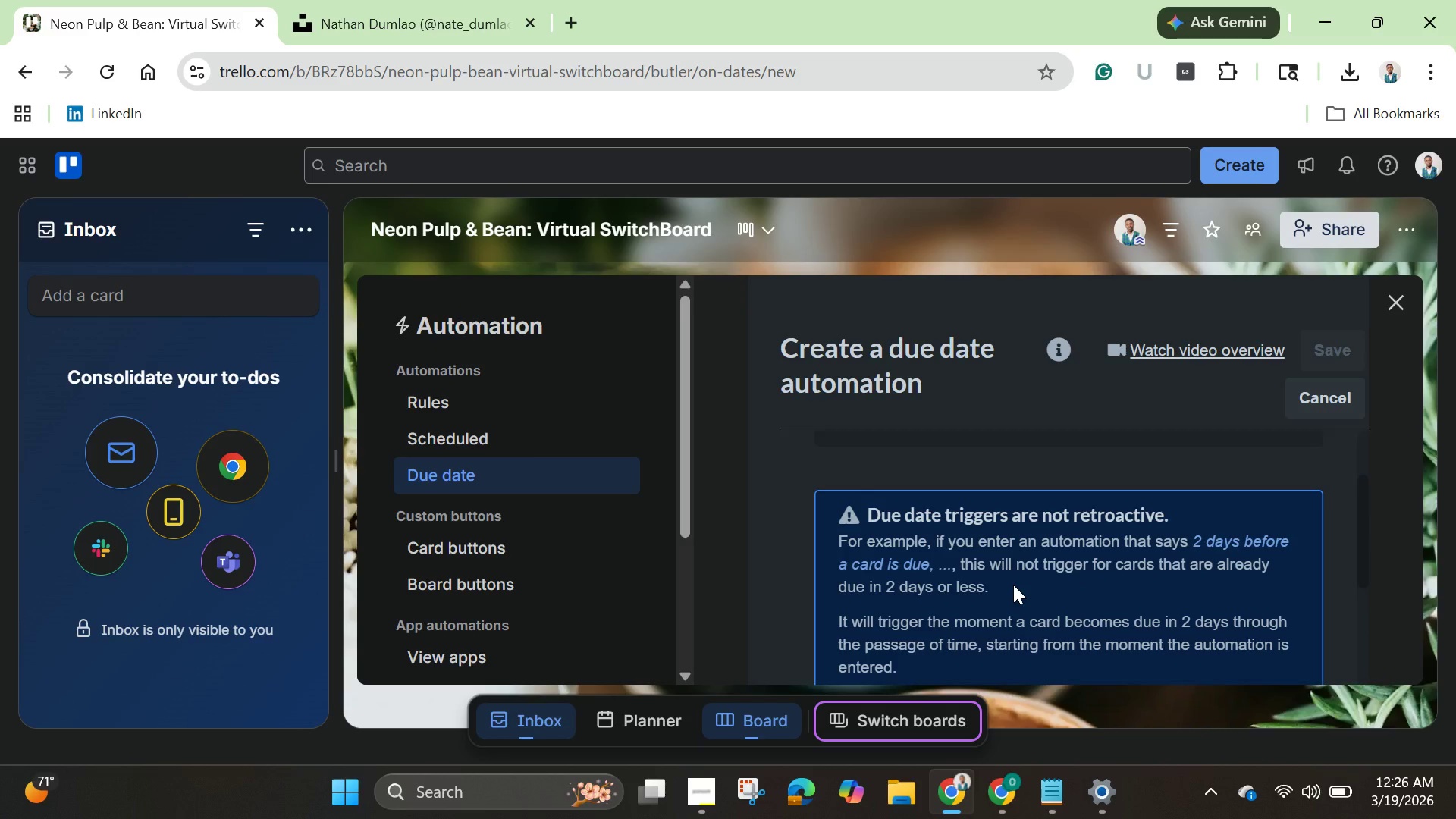 
scroll: coordinate [1013, 585], scroll_direction: up, amount: 3.0
 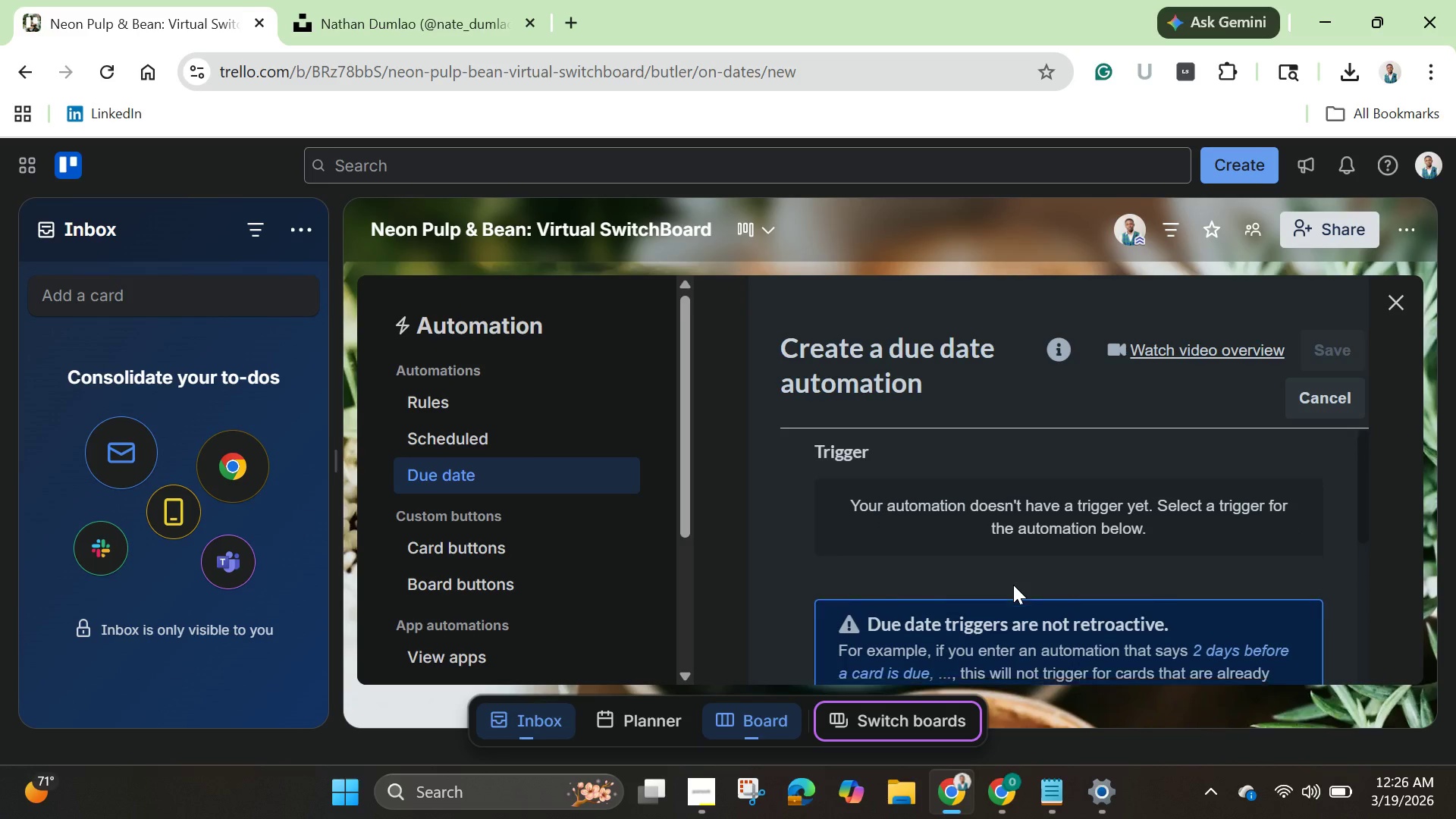 
scroll: coordinate [1013, 585], scroll_direction: none, amount: 0.0
 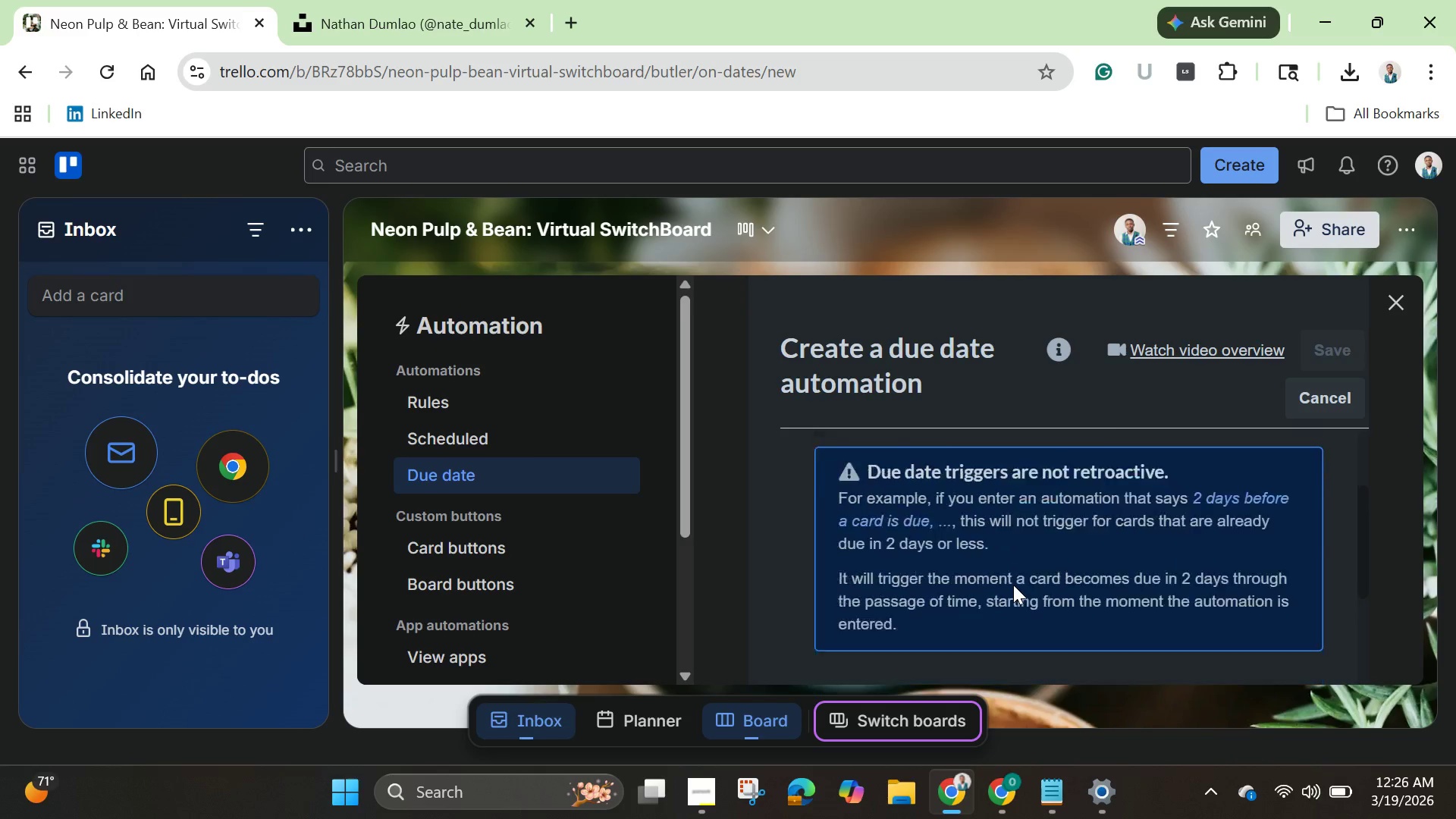 
scroll: coordinate [1334, 554], scroll_direction: down, amount: 7.0
 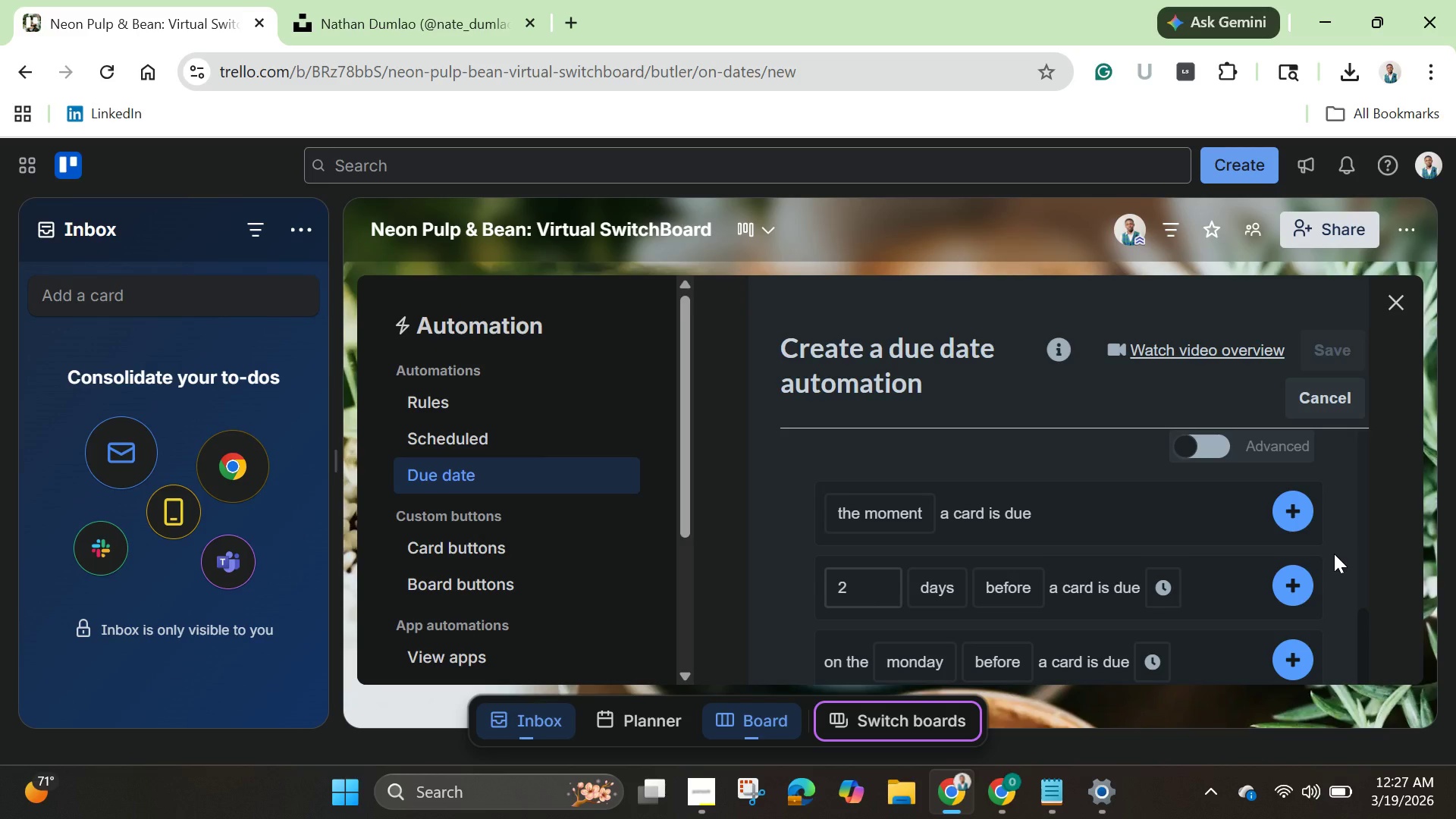 
wait(20.72)
 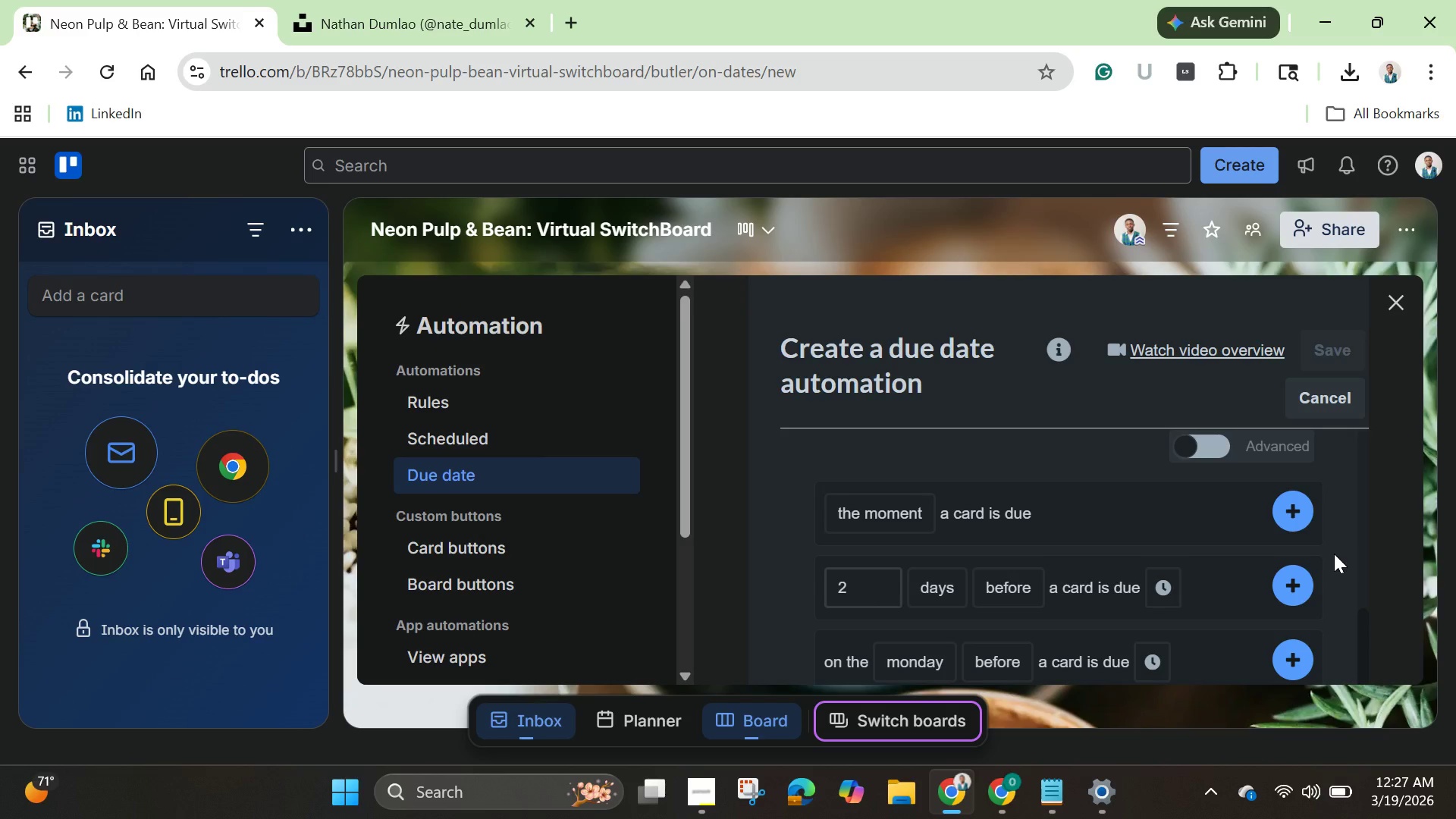 
scroll: coordinate [1050, 636], scroll_direction: down, amount: 5.0
 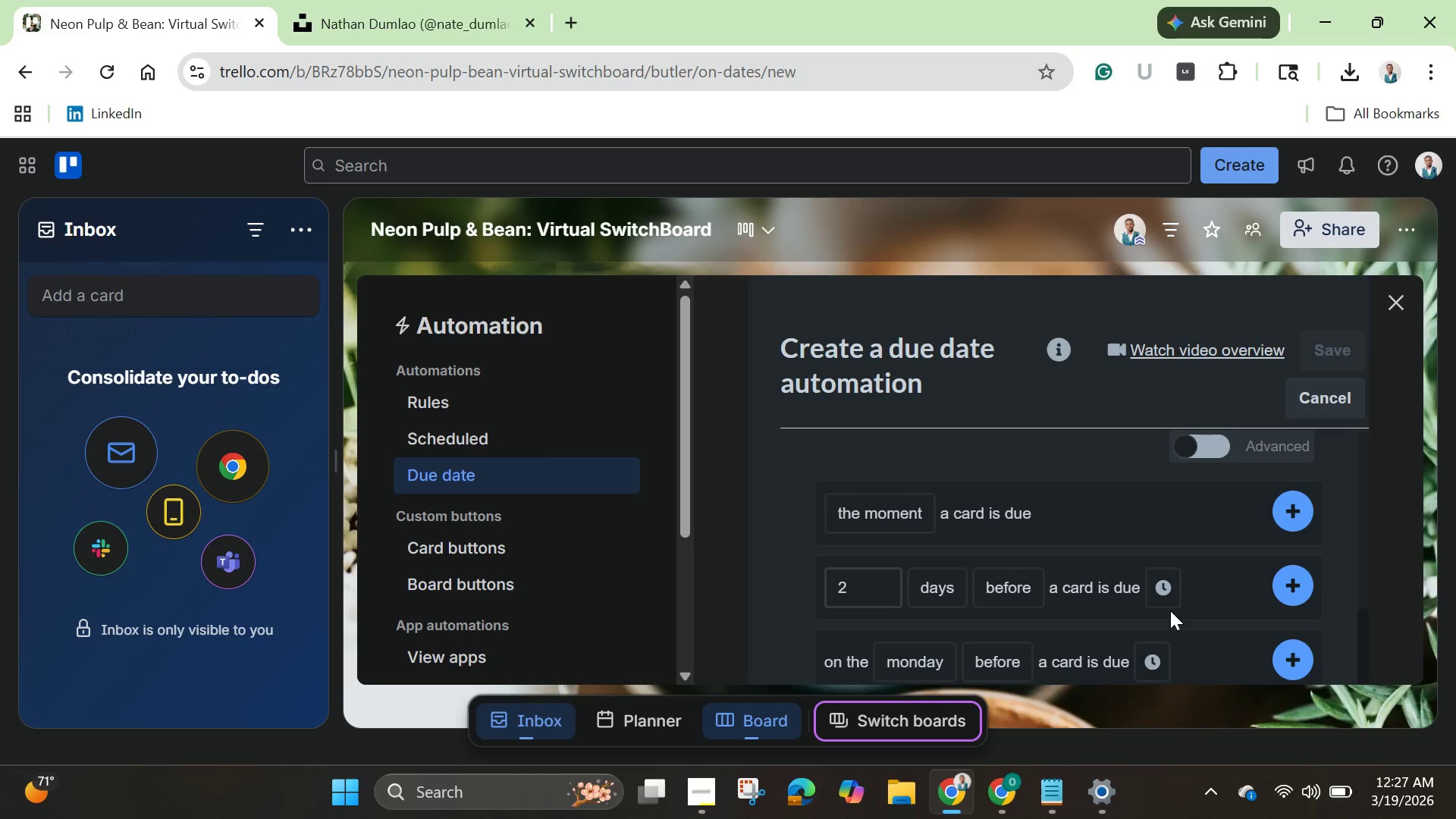 
wait(10.92)
 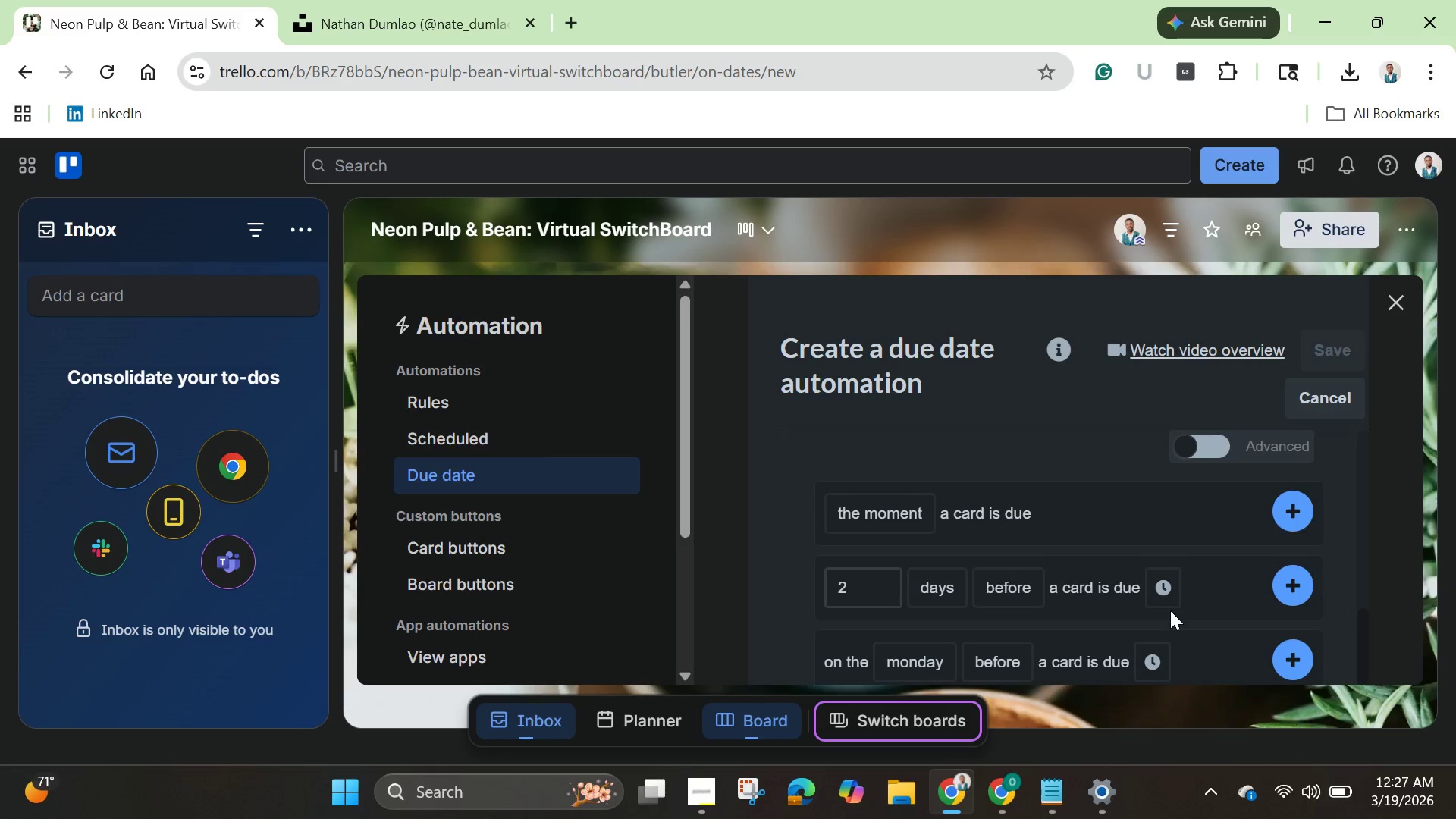 
scroll: coordinate [1076, 654], scroll_direction: down, amount: 7.0
 